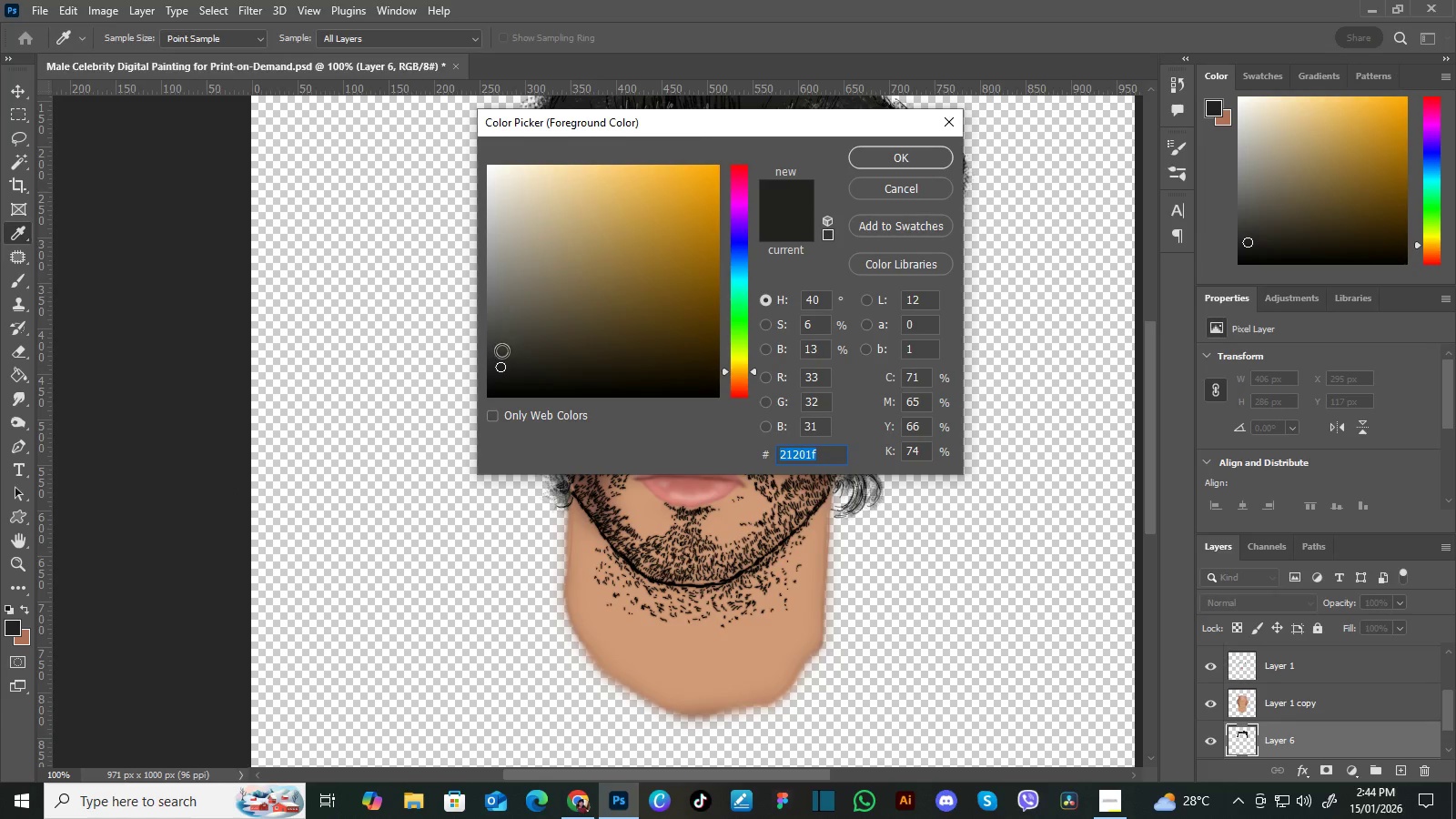 
left_click([490, 357])
 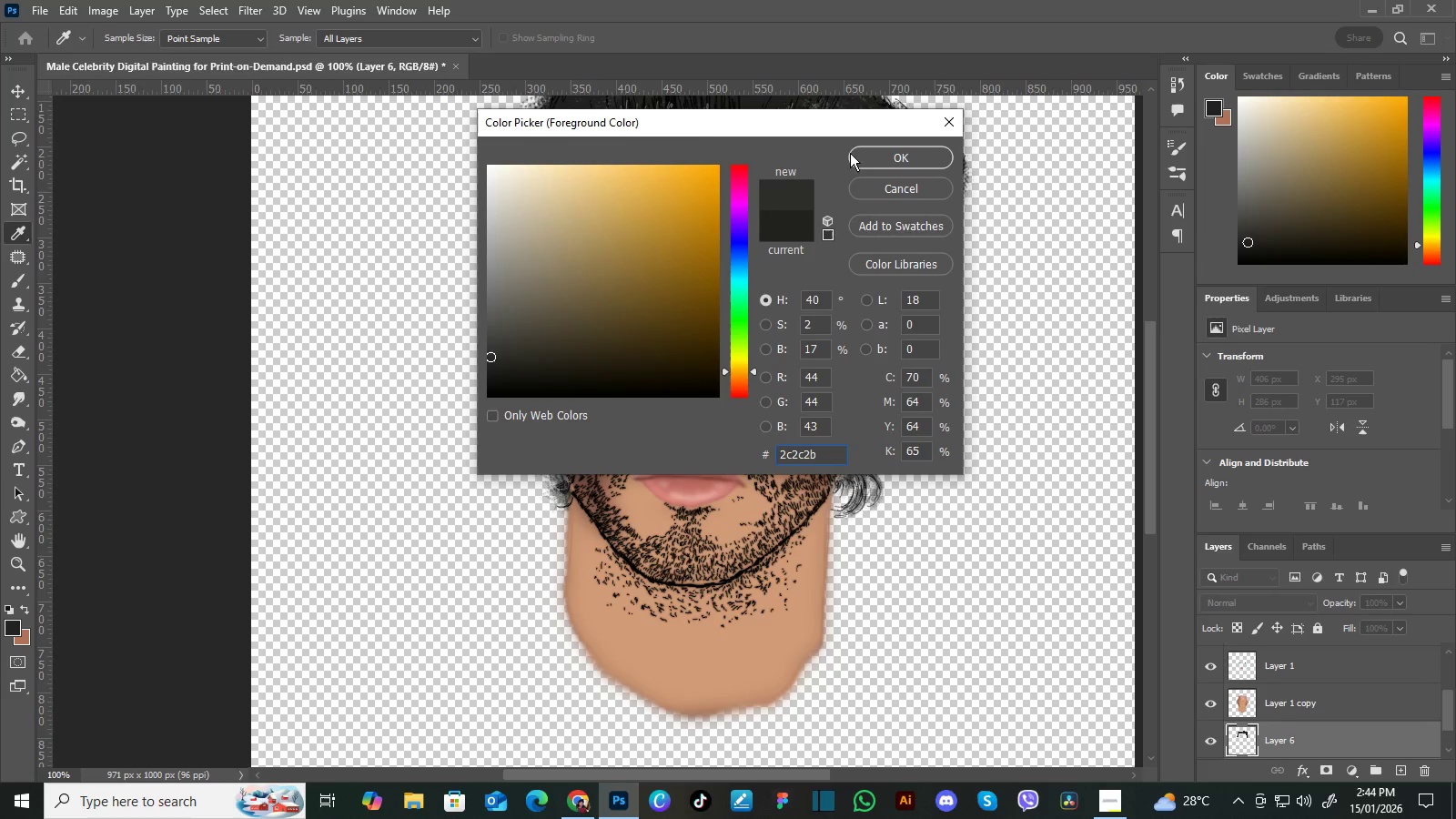 
left_click([864, 156])
 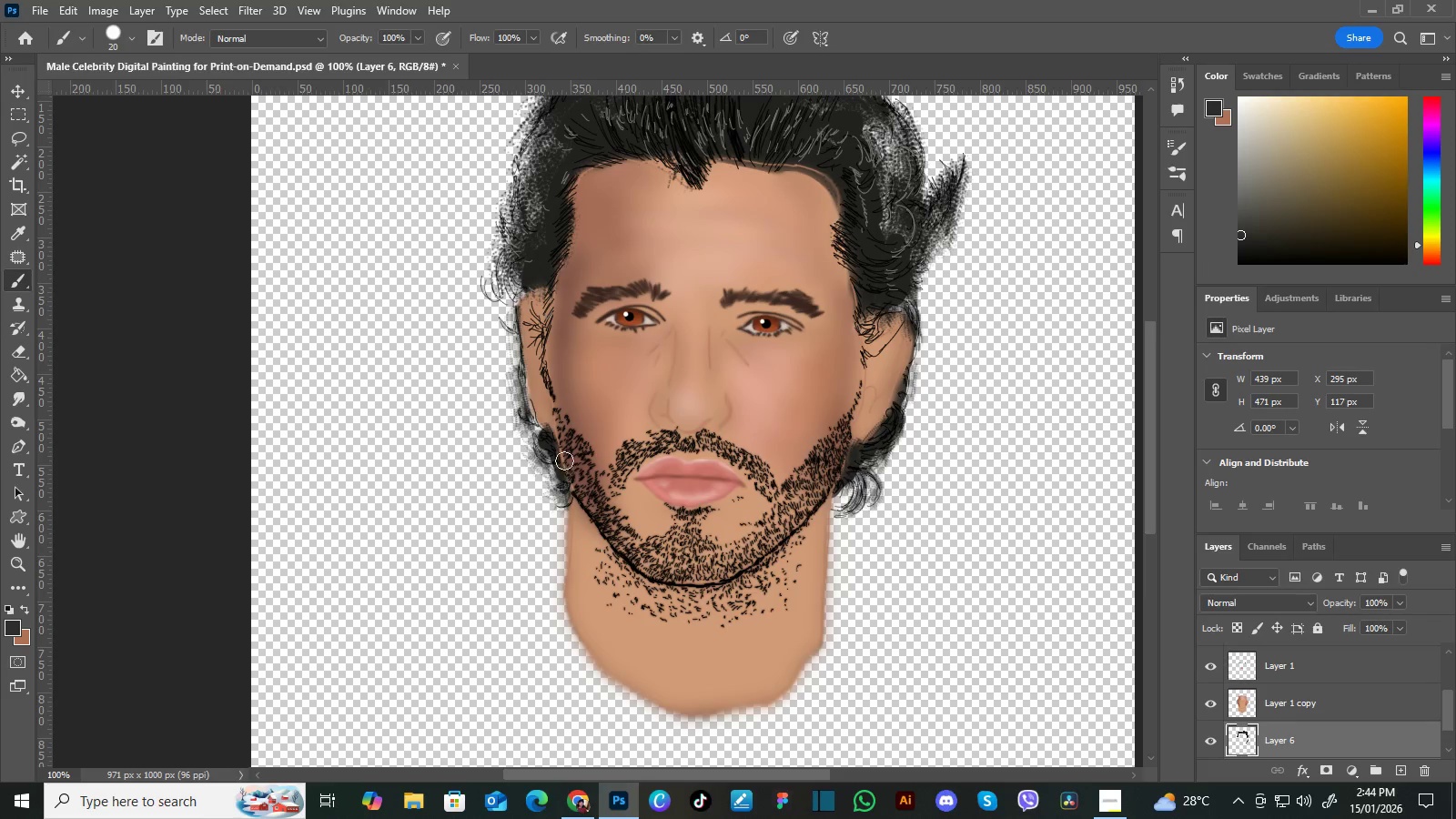 
wait(10.95)
 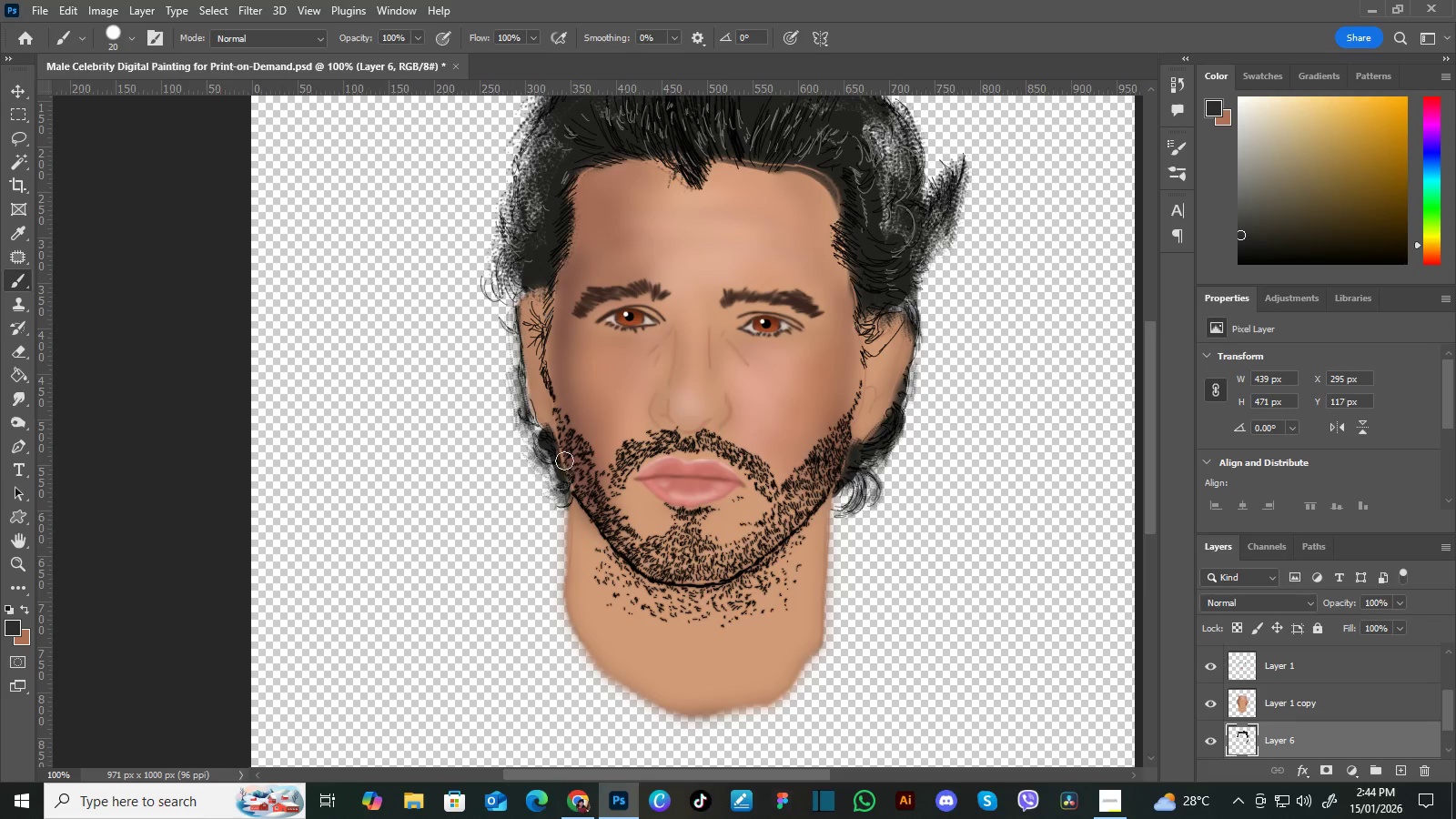 
hold_key(key=Space, duration=0.53)
 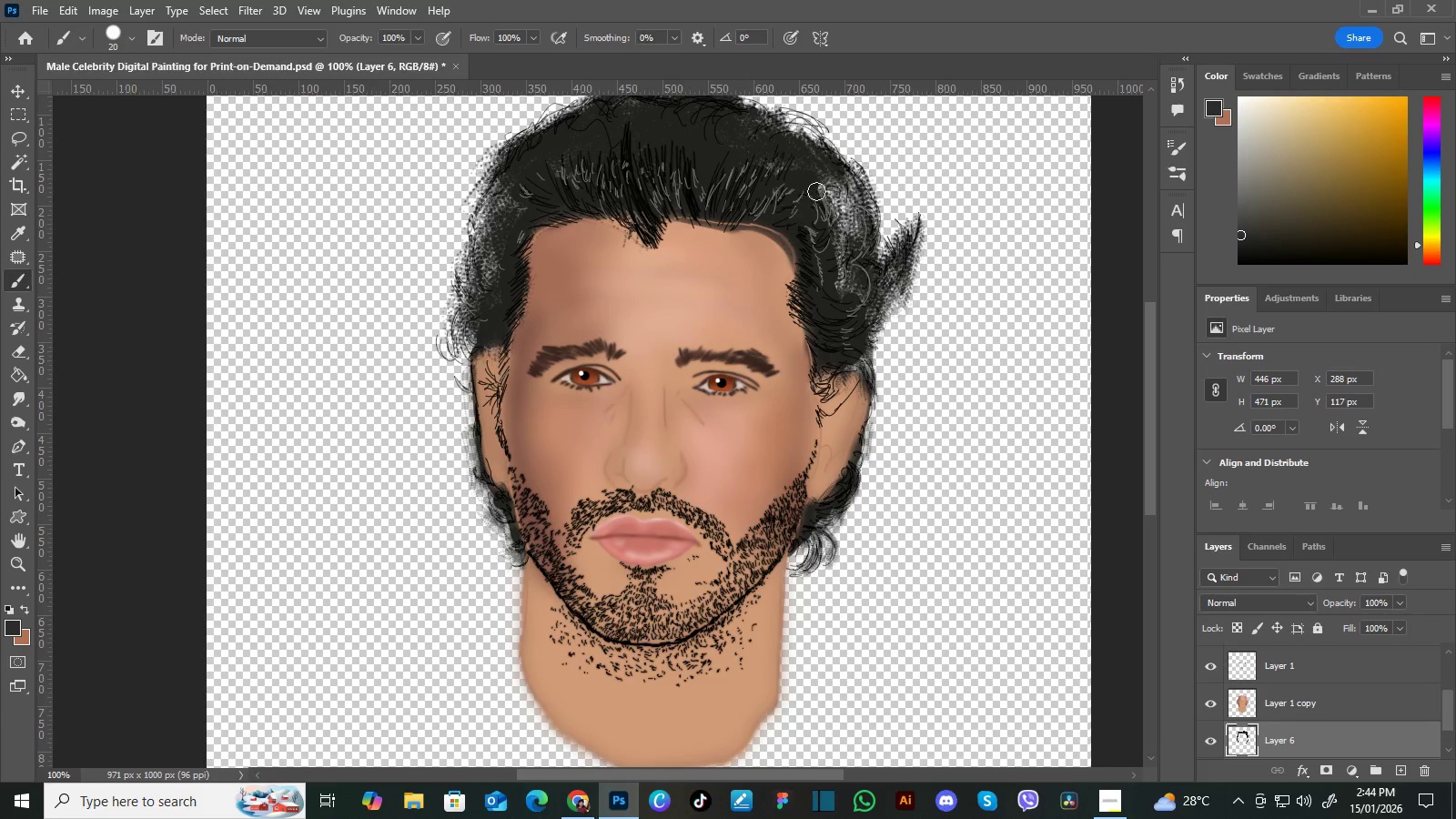 
left_click_drag(start_coordinate=[800, 144], to_coordinate=[755, 203])
 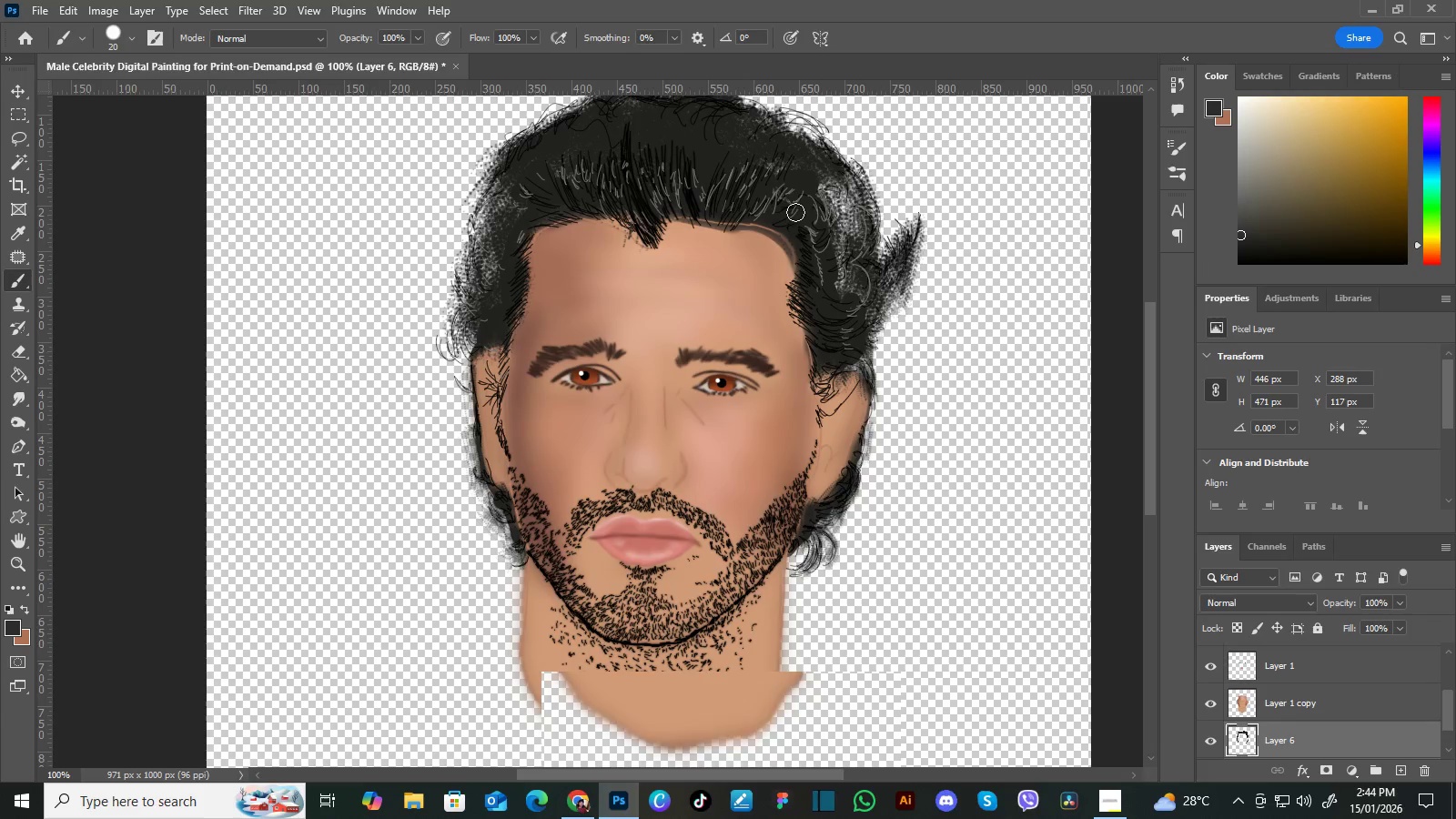 
hold_key(key=Space, duration=2.36)
 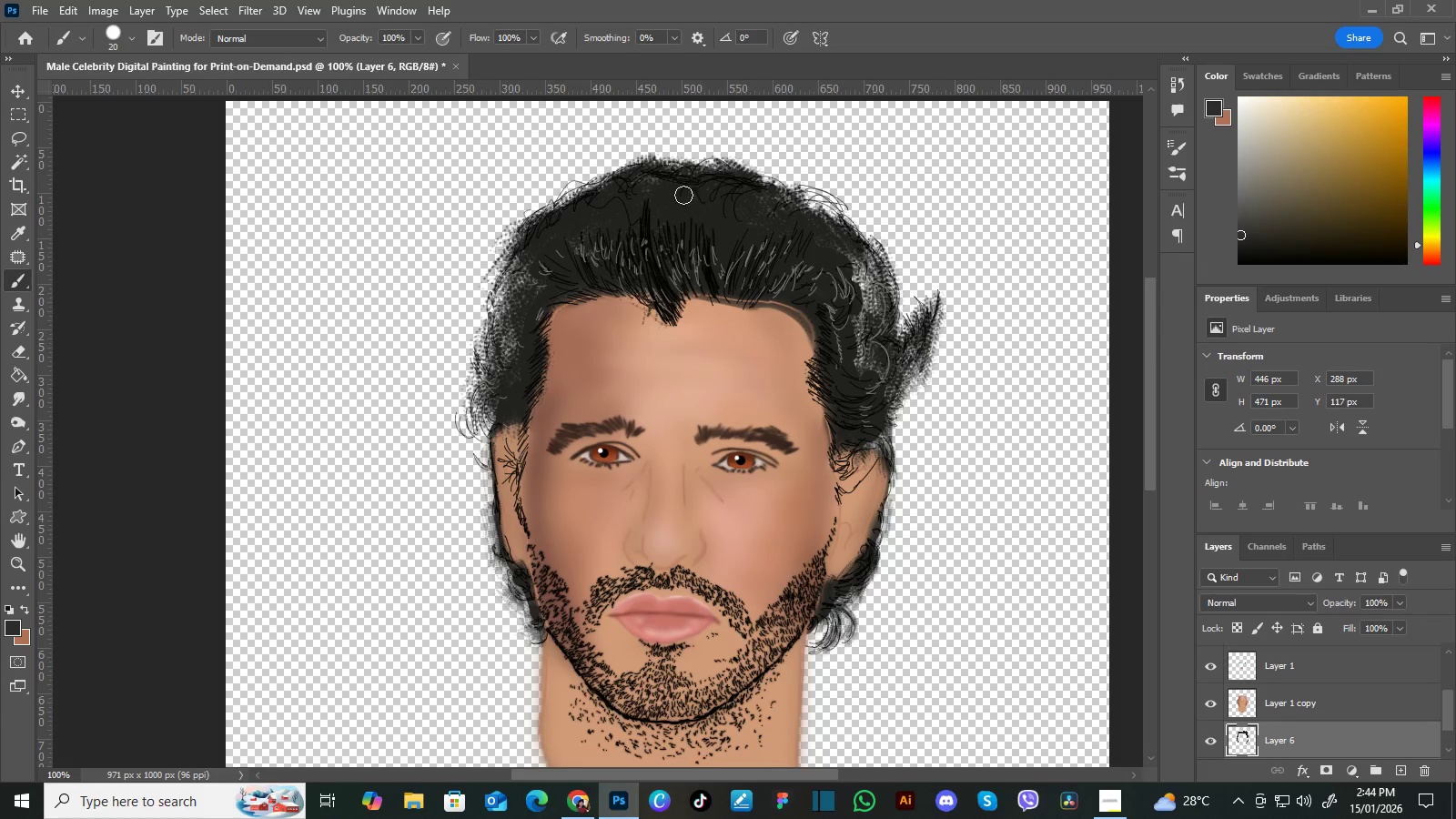 
hold_key(key=Space, duration=0.47)
 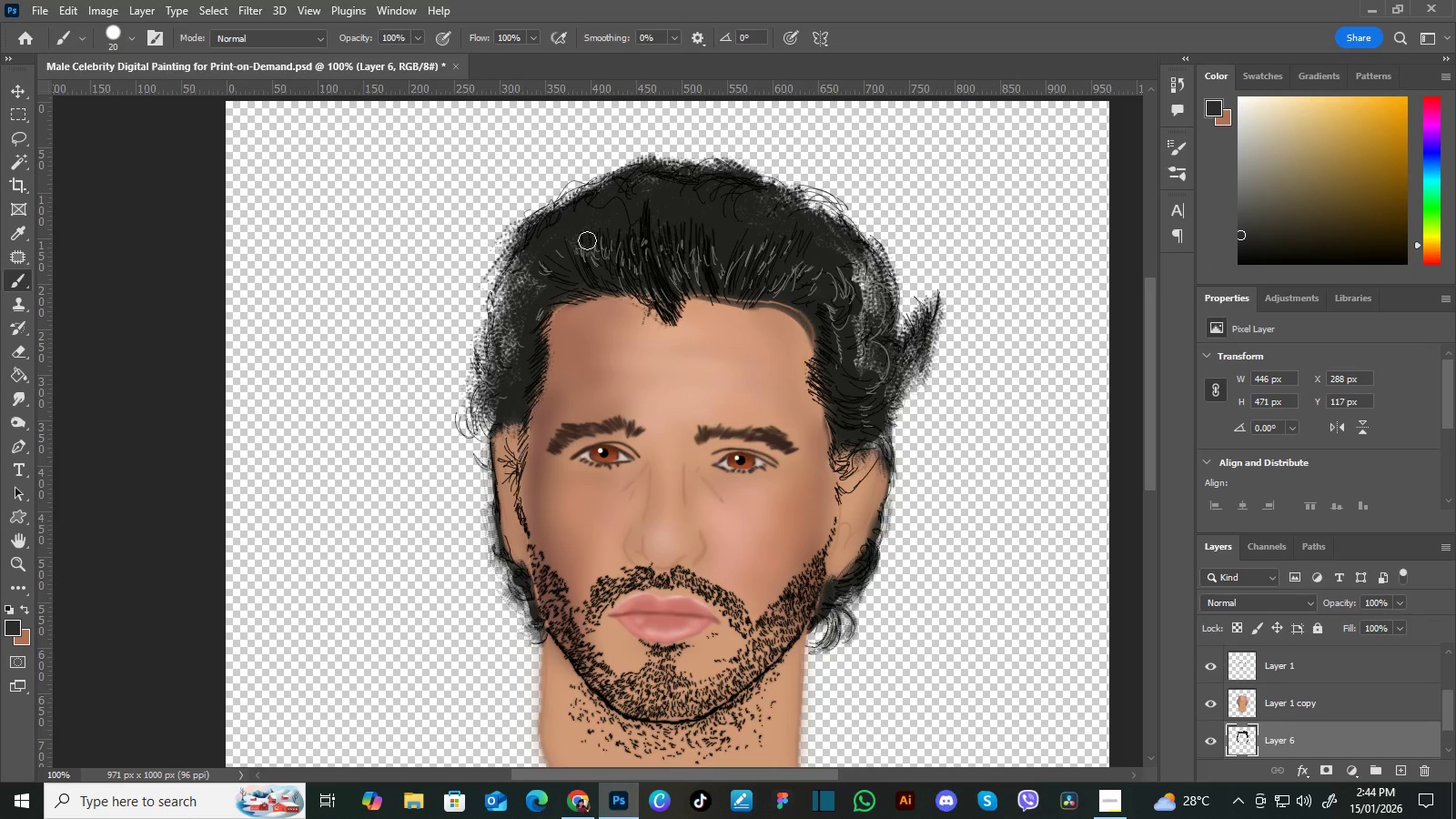 
left_click_drag(start_coordinate=[702, 149], to_coordinate=[721, 228])
 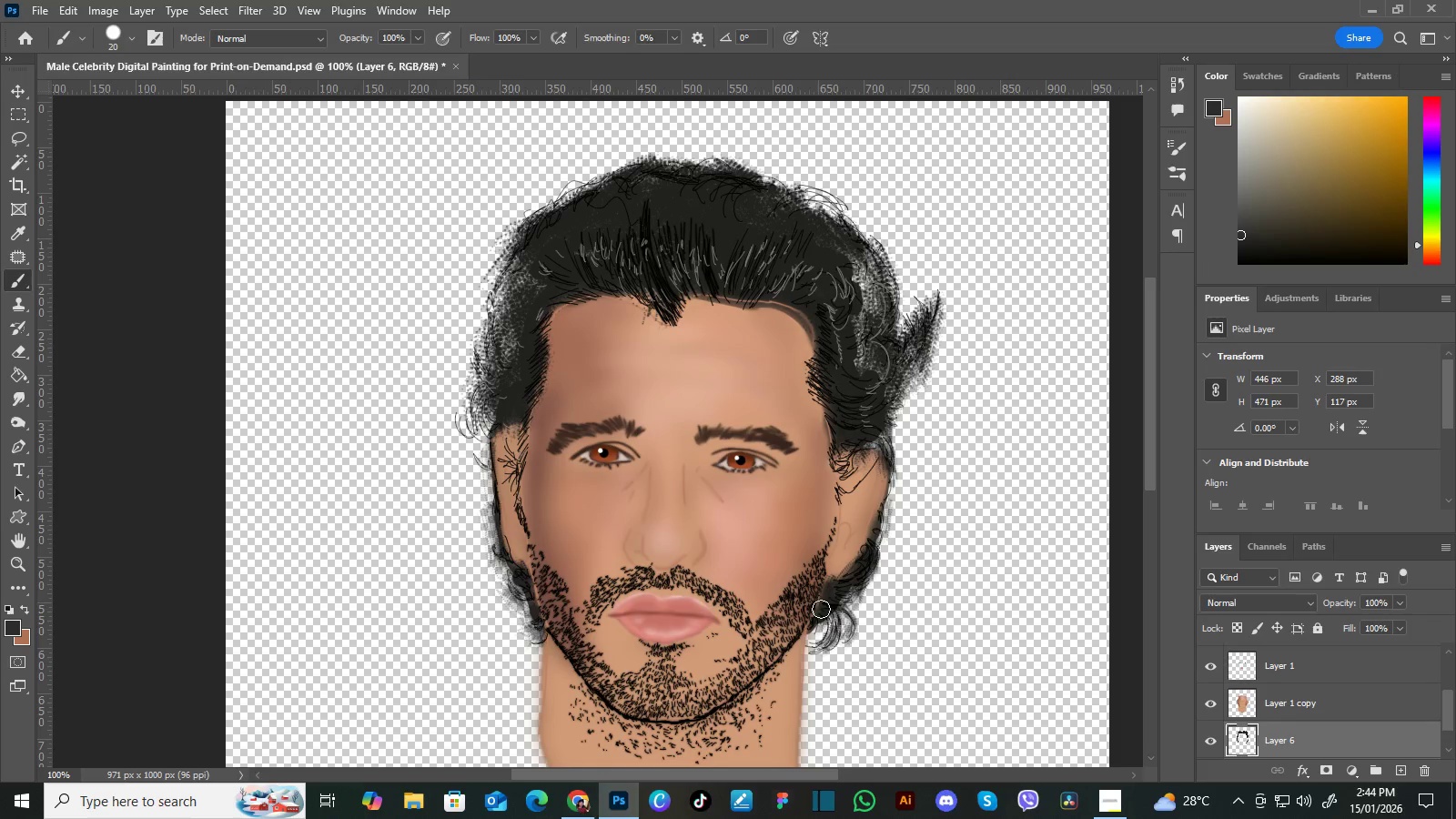 
wait(6.95)
 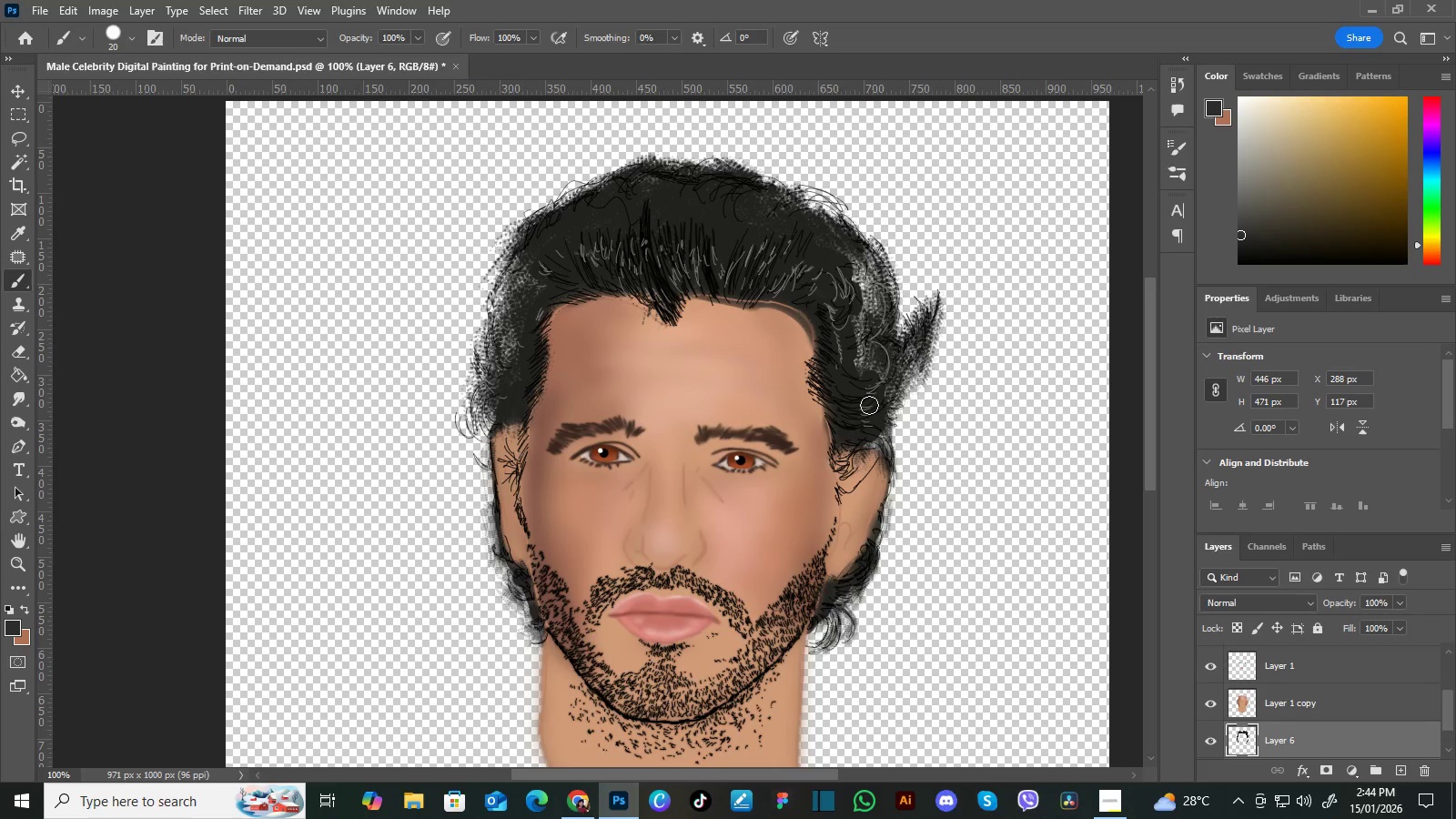 
hold_key(key=Space, duration=0.42)
 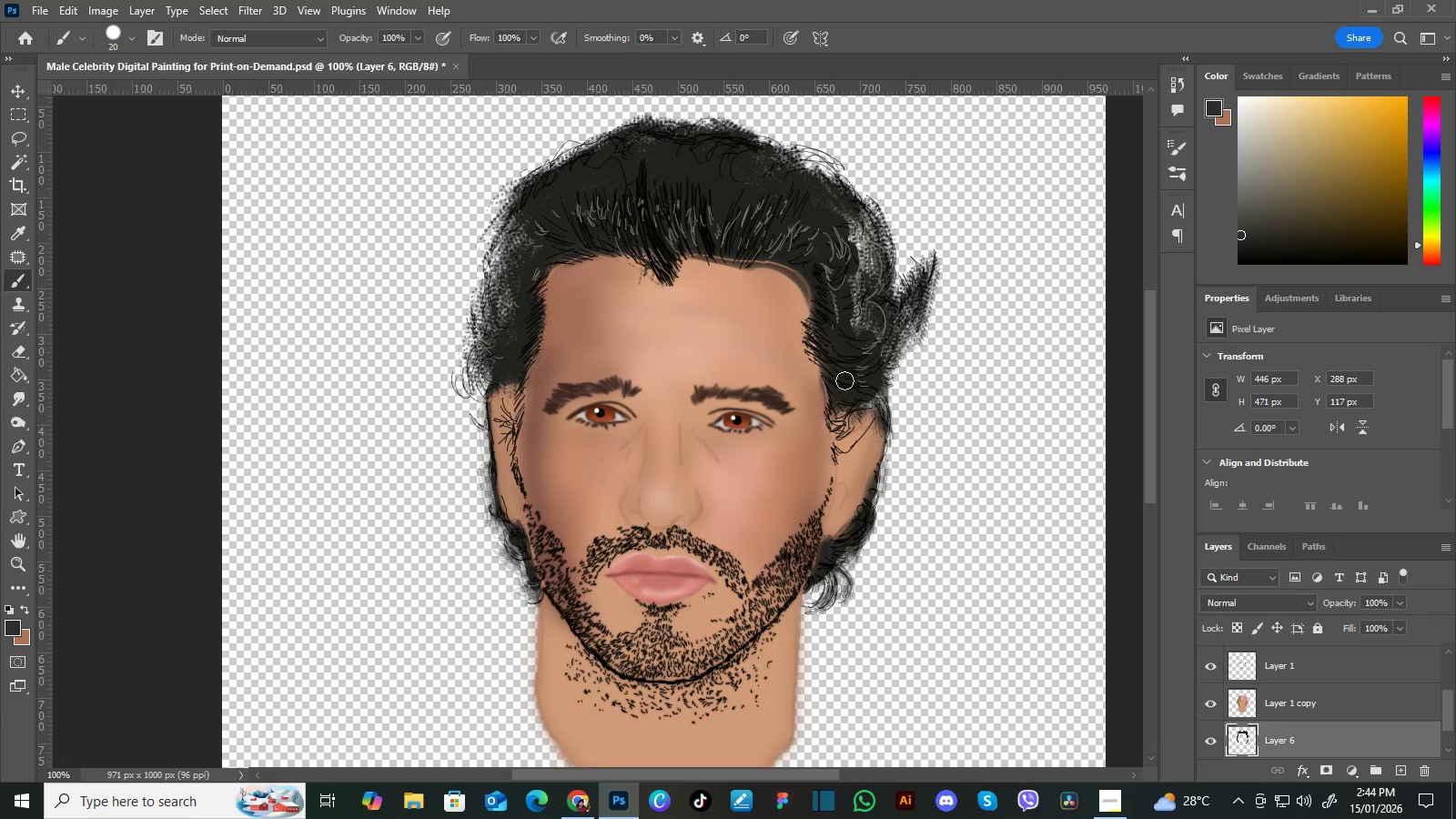 
left_click_drag(start_coordinate=[859, 383], to_coordinate=[855, 342])
 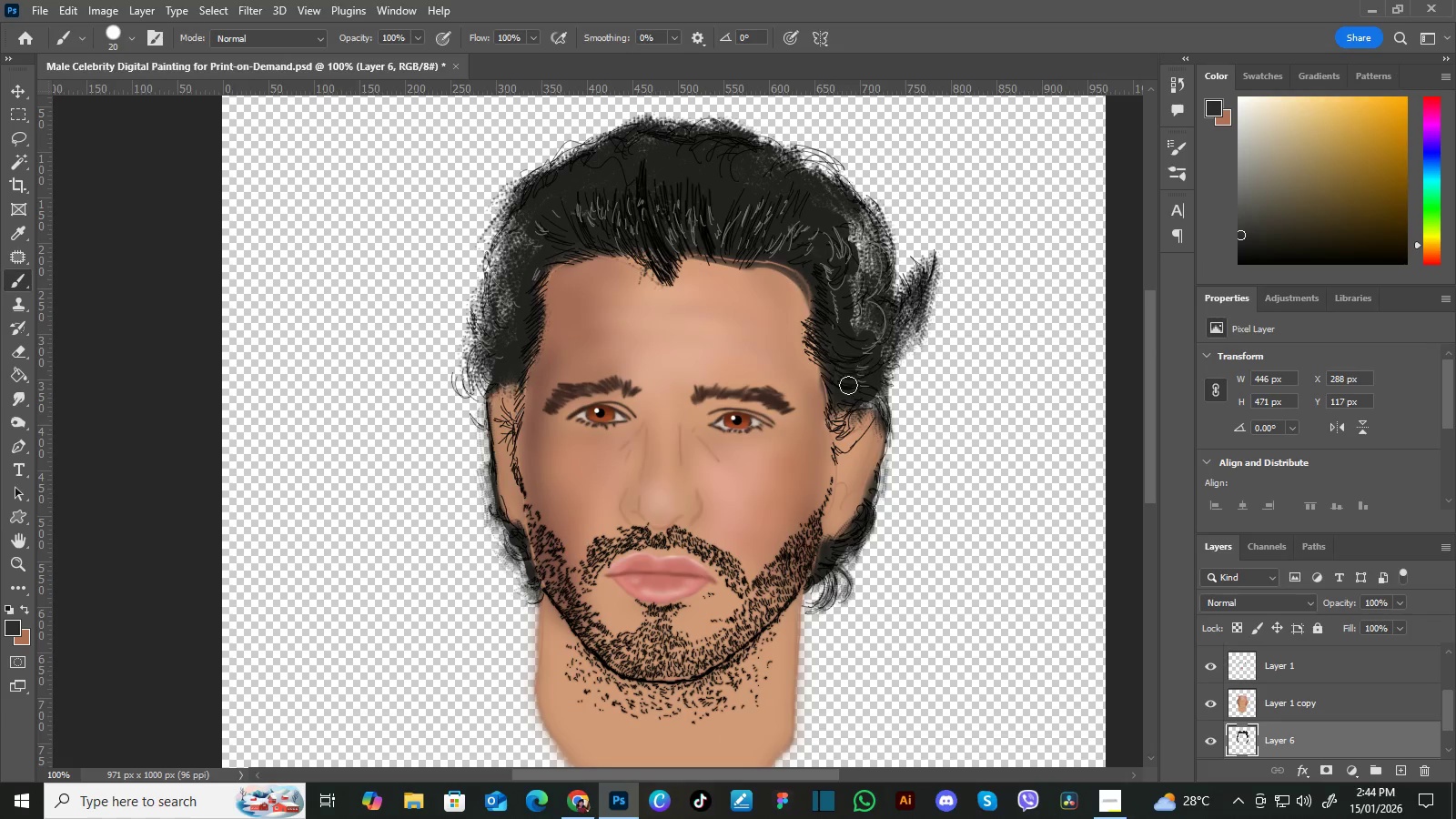 
hold_key(key=Space, duration=0.67)
 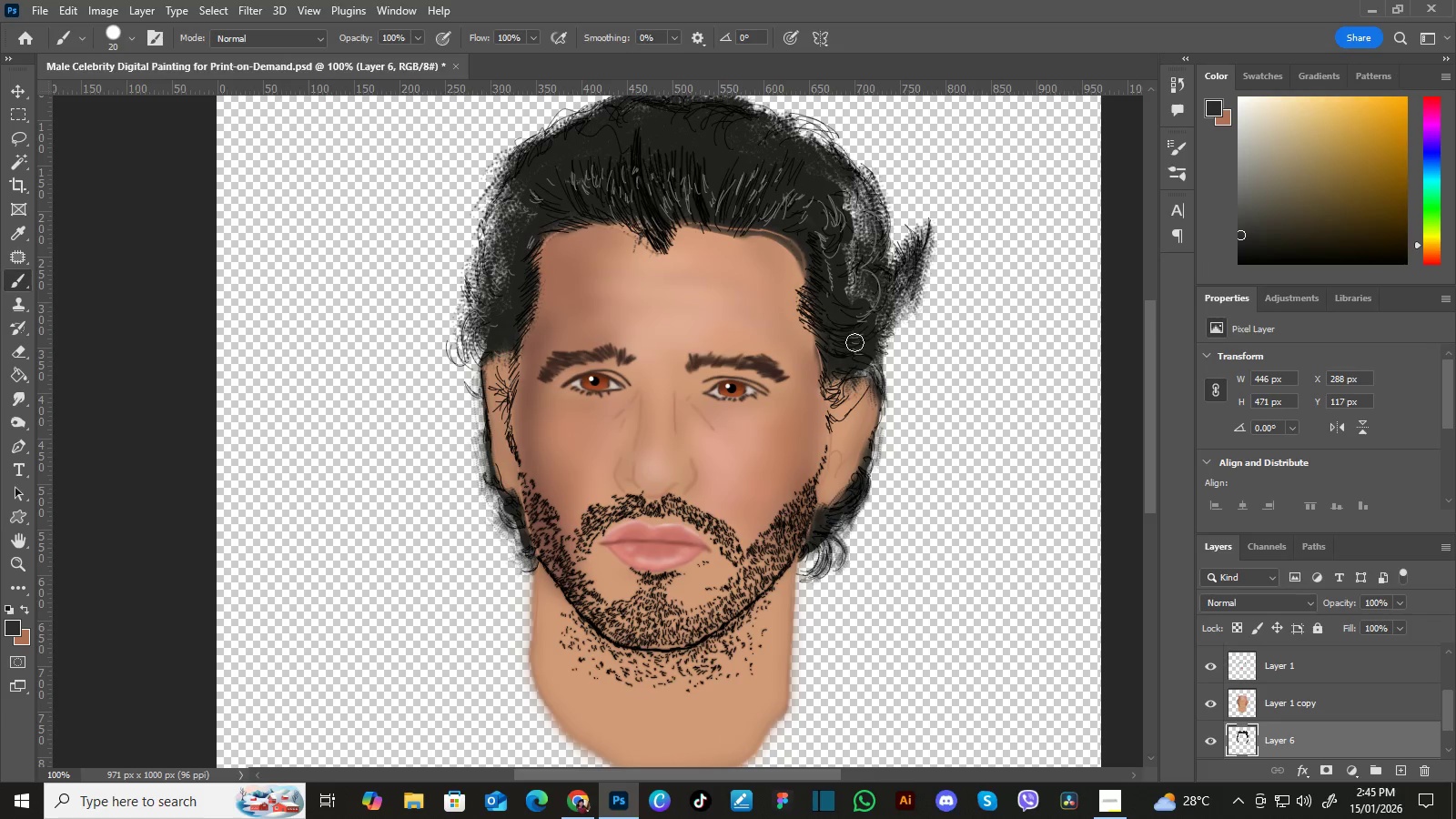 
left_click_drag(start_coordinate=[853, 376], to_coordinate=[847, 344])
 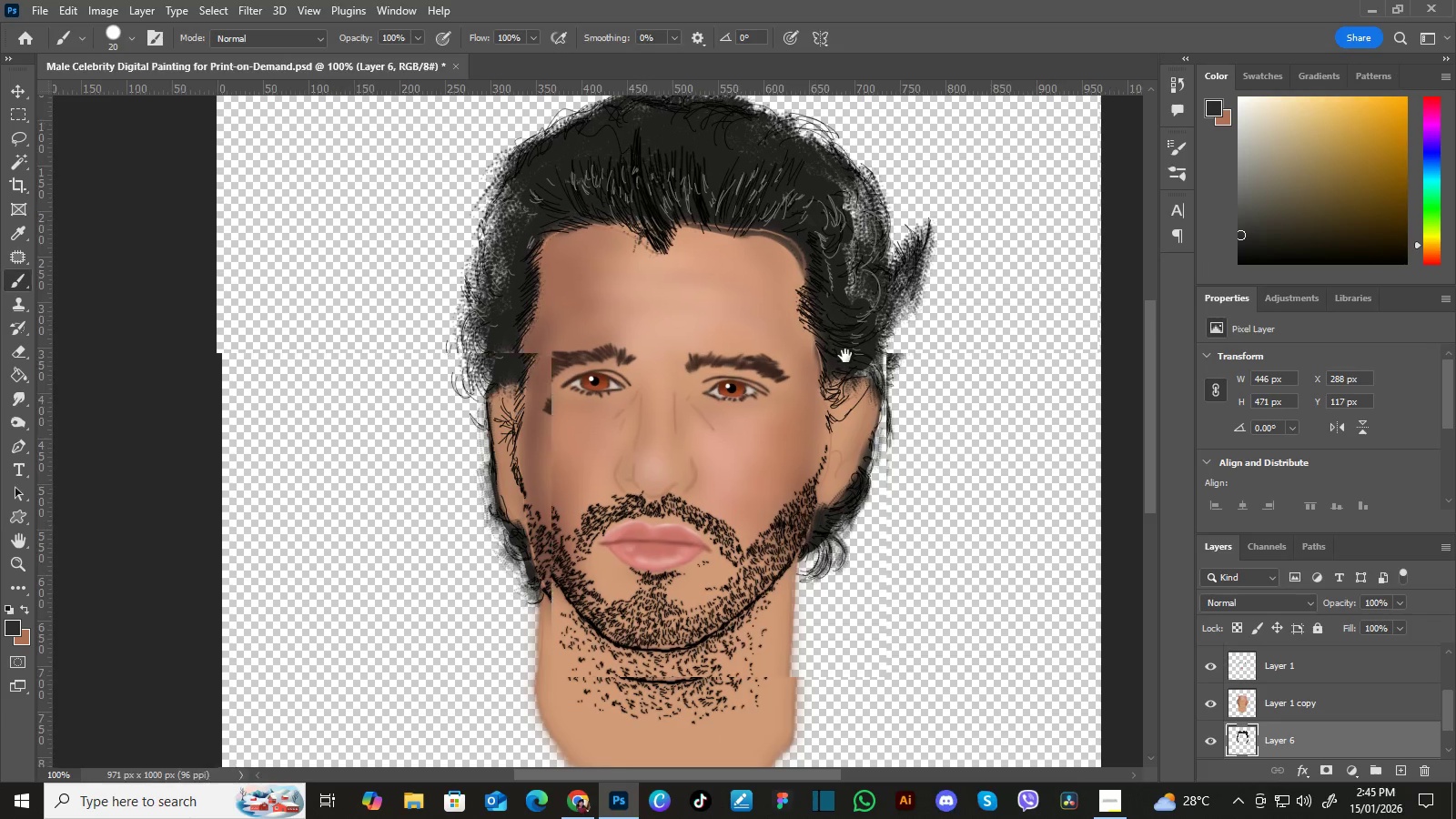 
hold_key(key=Space, duration=1.23)
 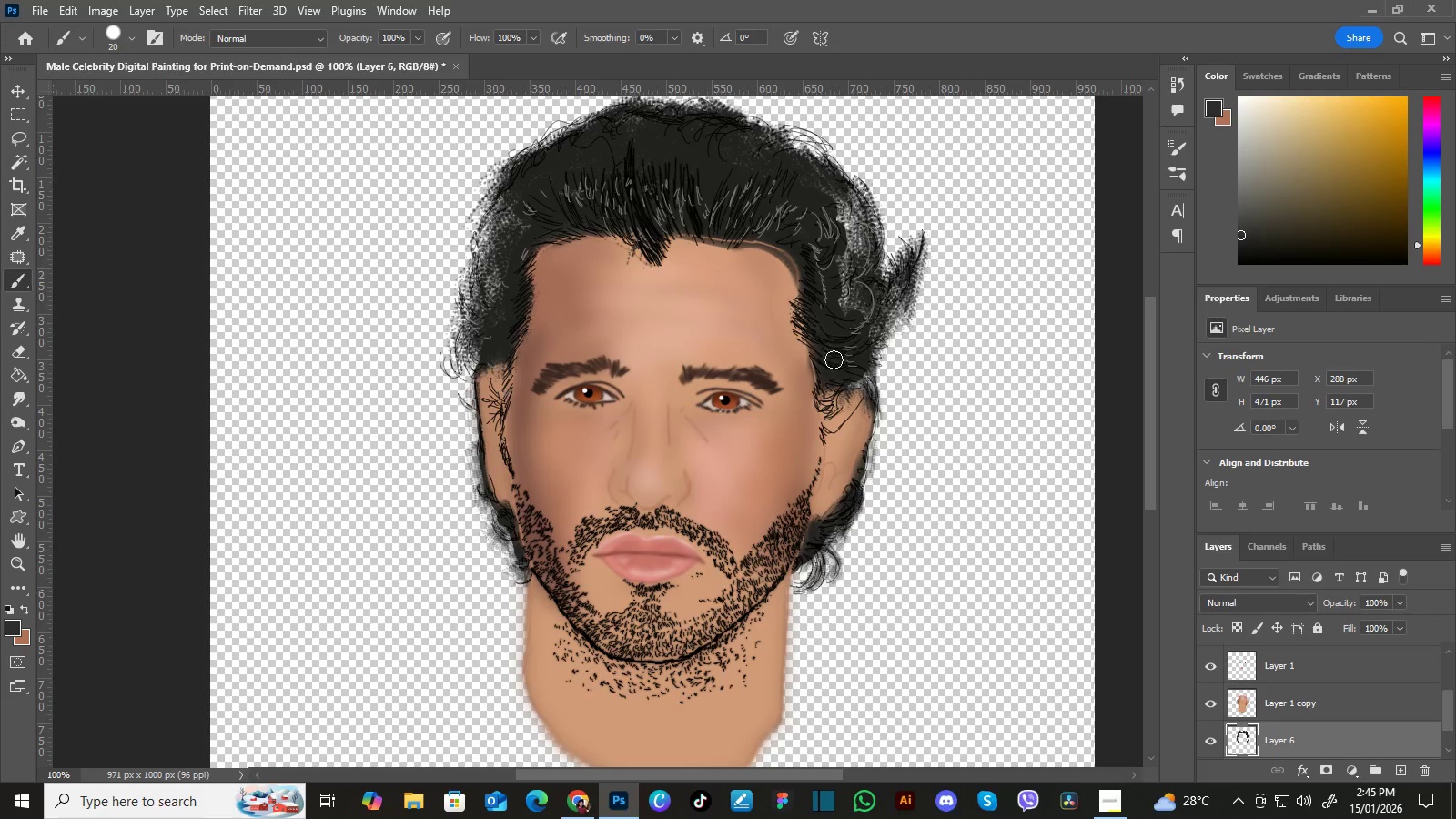 
left_click_drag(start_coordinate=[854, 332], to_coordinate=[848, 344])
 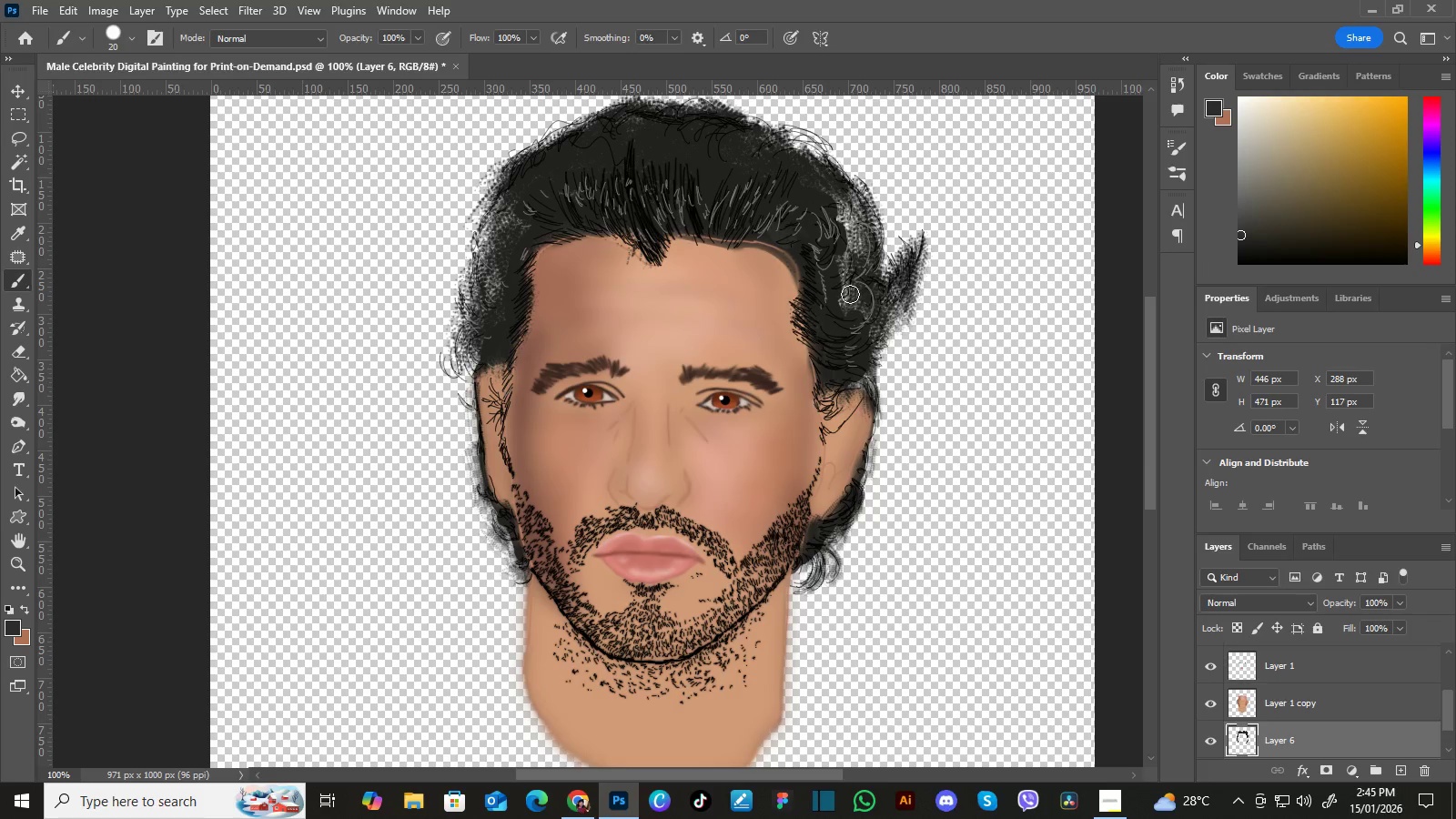 
wait(13.94)
 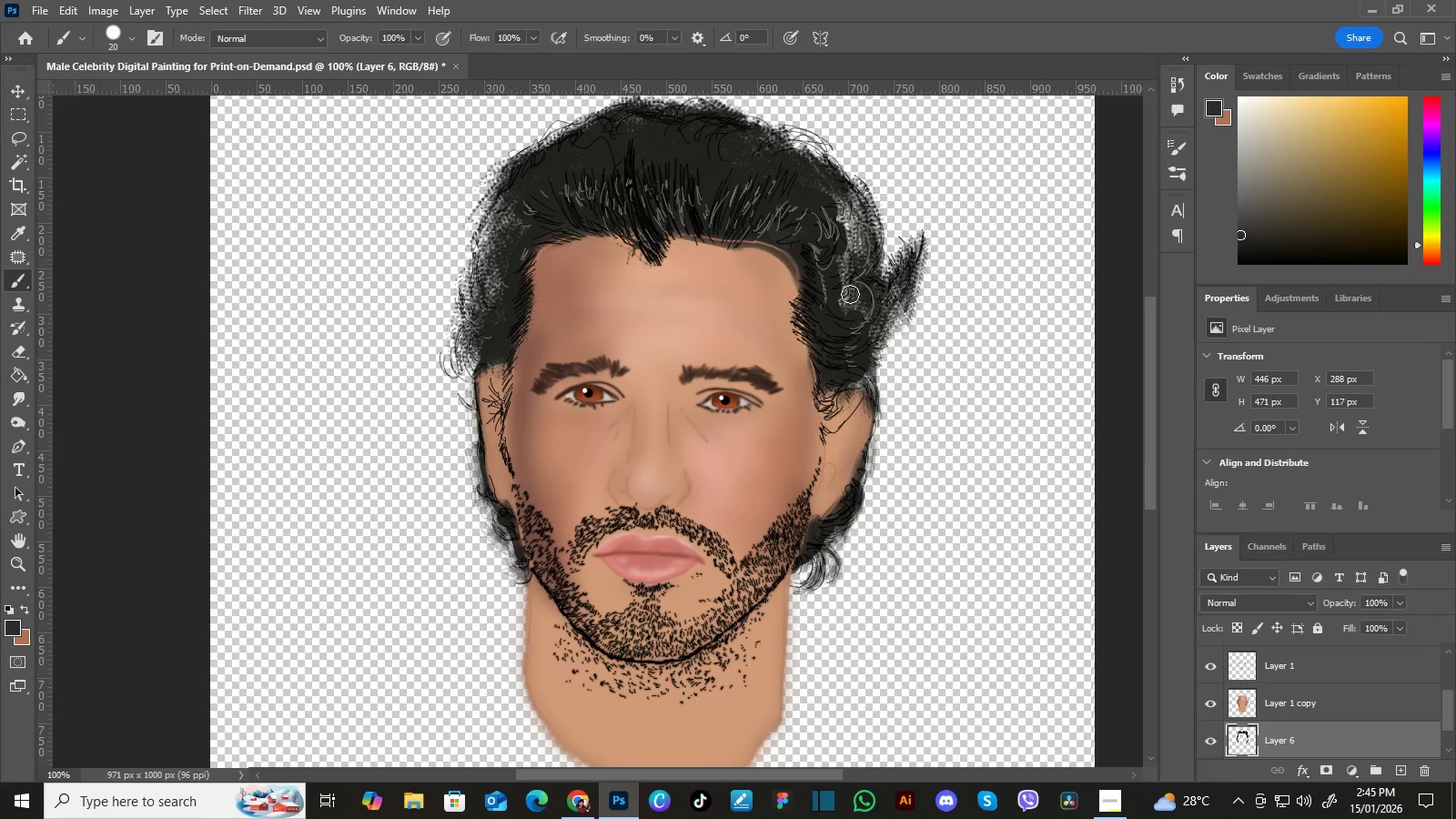 
left_click_drag(start_coordinate=[1452, 706], to_coordinate=[1454, 743])
 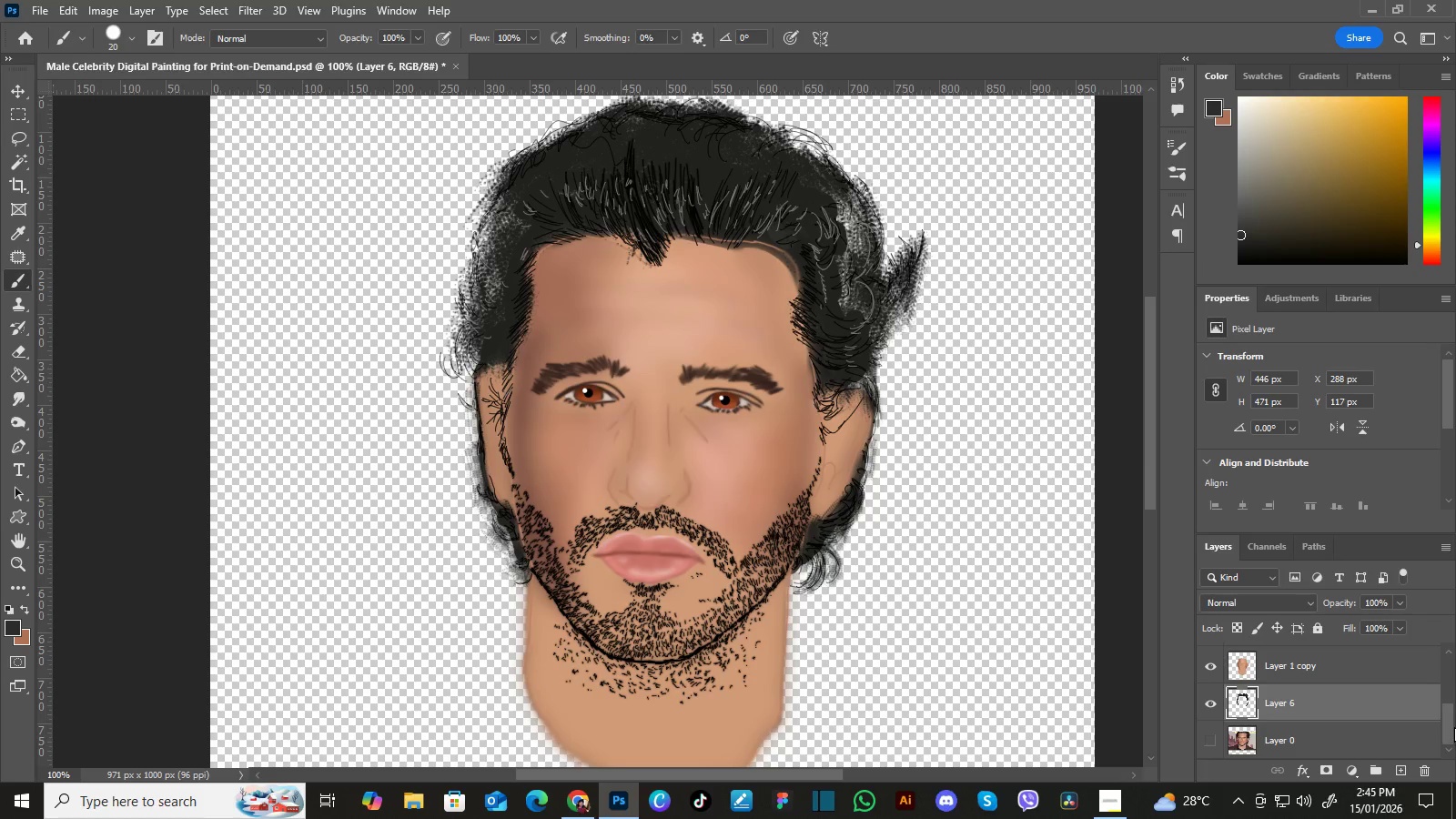 
left_click_drag(start_coordinate=[1454, 724], to_coordinate=[1452, 712])
 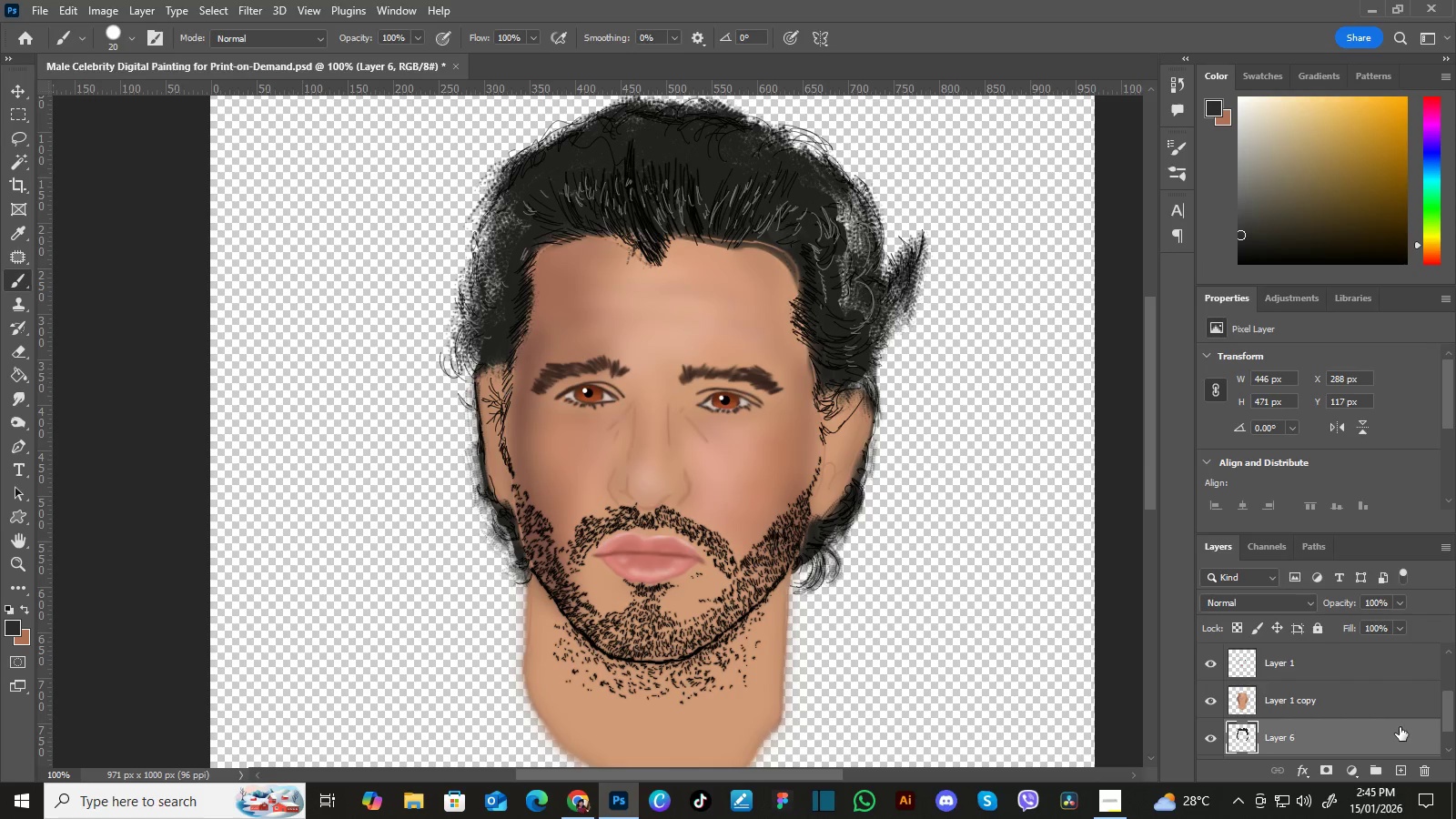 
left_click_drag(start_coordinate=[1400, 727], to_coordinate=[1403, 652])
 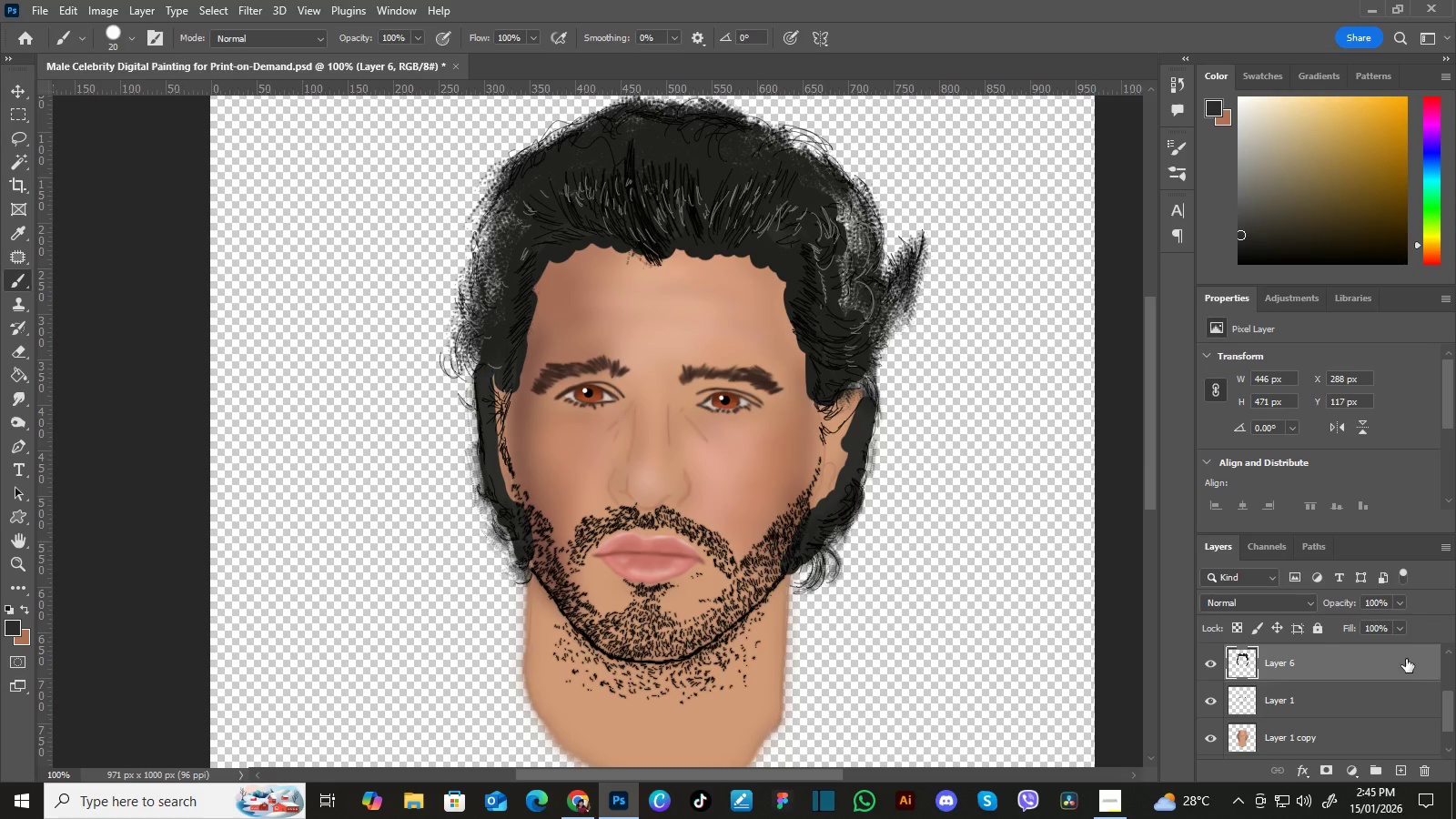 
wait(5.53)
 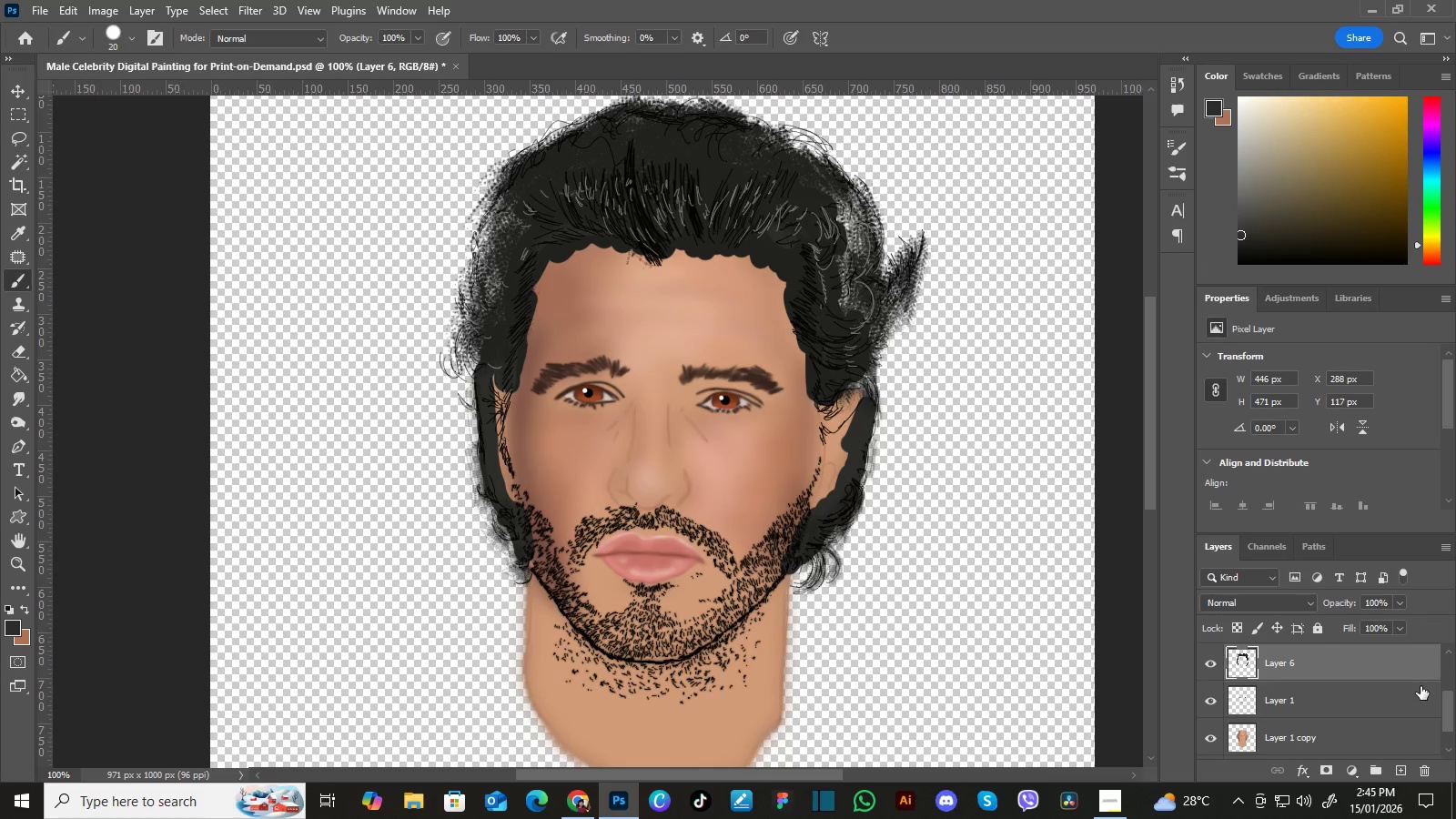 
key(Control+Z)
 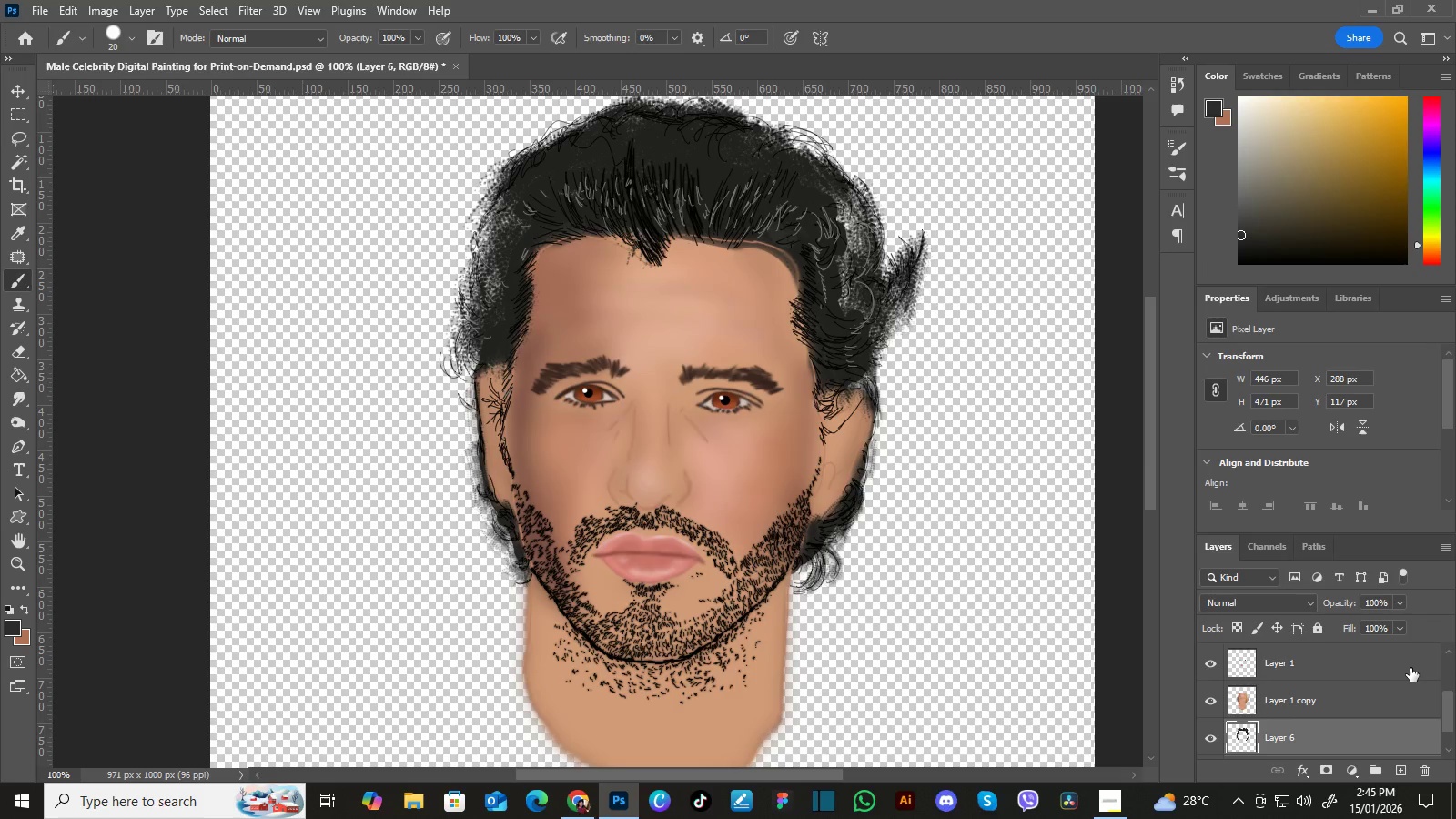 
wait(5.7)
 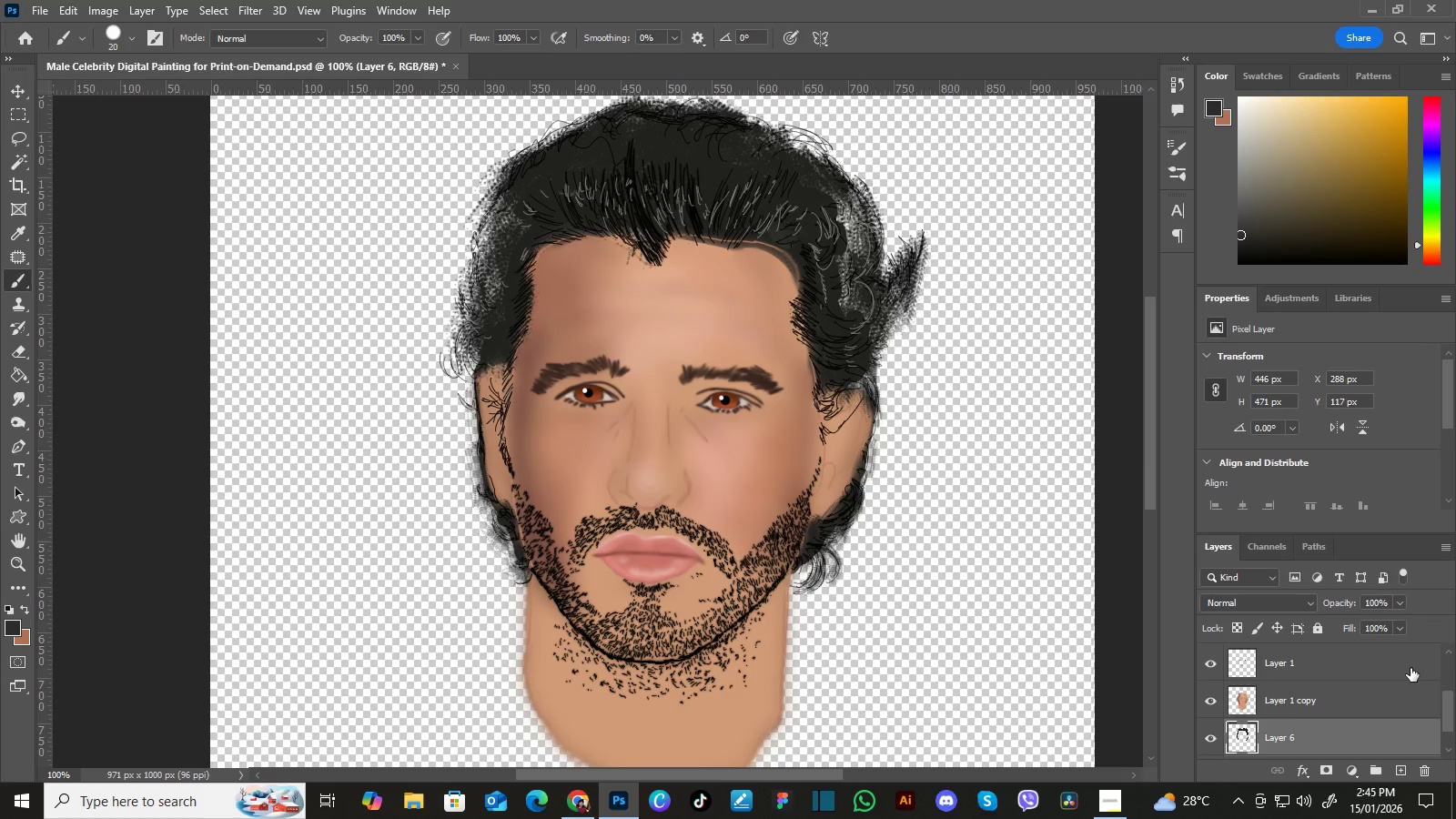 
left_click_drag(start_coordinate=[1451, 712], to_coordinate=[1447, 738])
 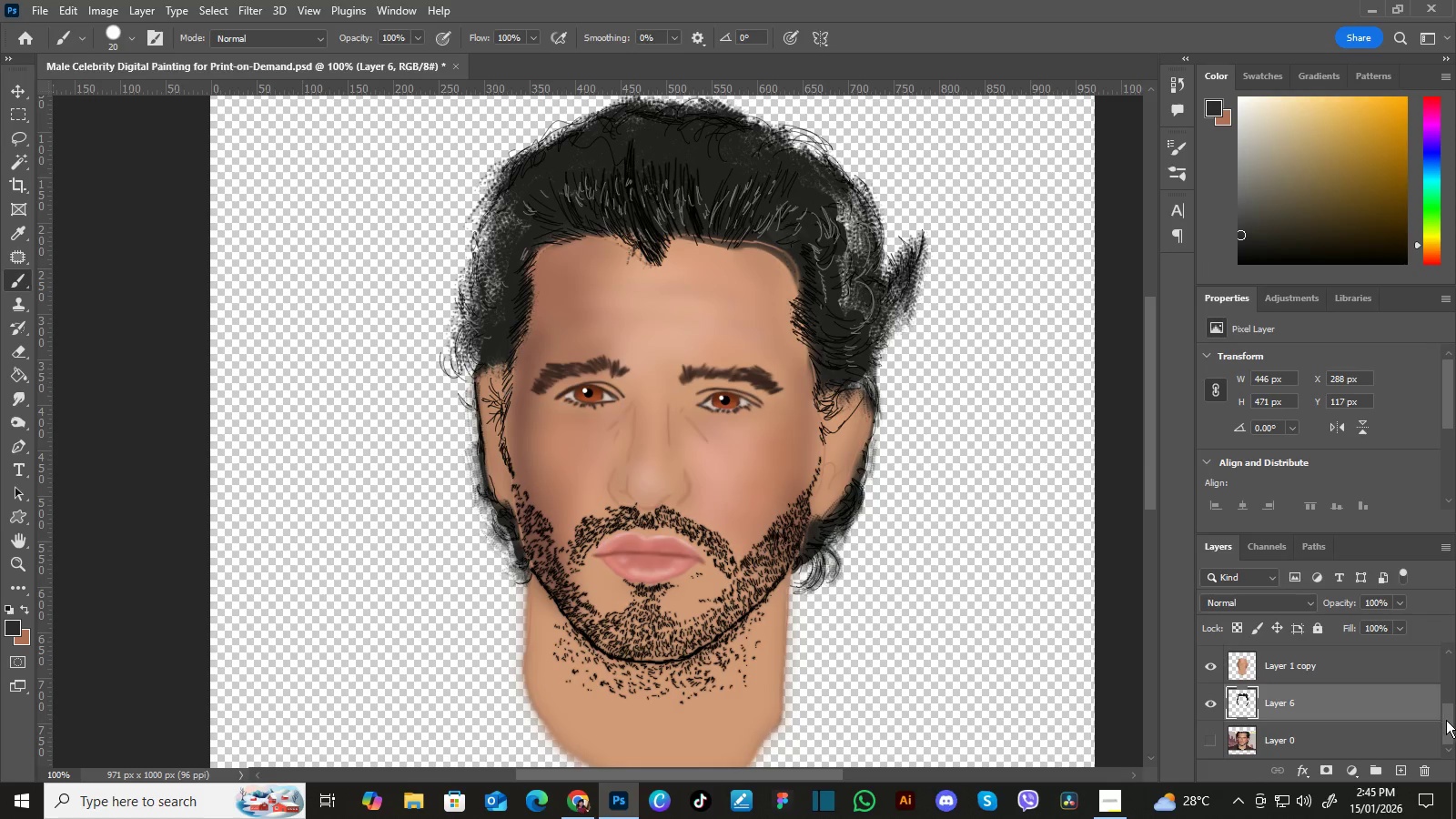 
left_click_drag(start_coordinate=[1450, 721], to_coordinate=[1454, 662])
 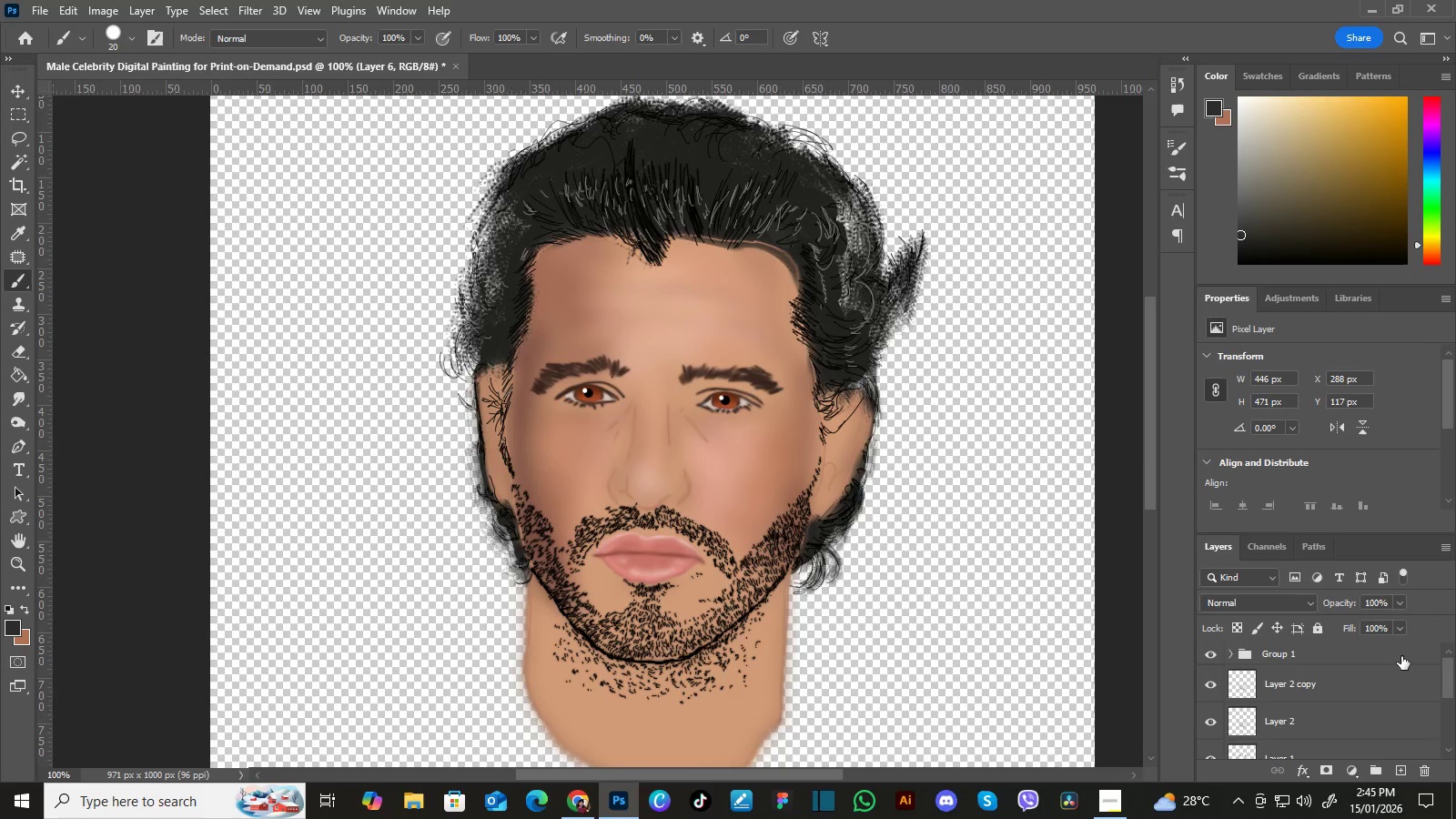 
hold_key(key=ControlLeft, duration=0.75)
left_click([1398, 653])
 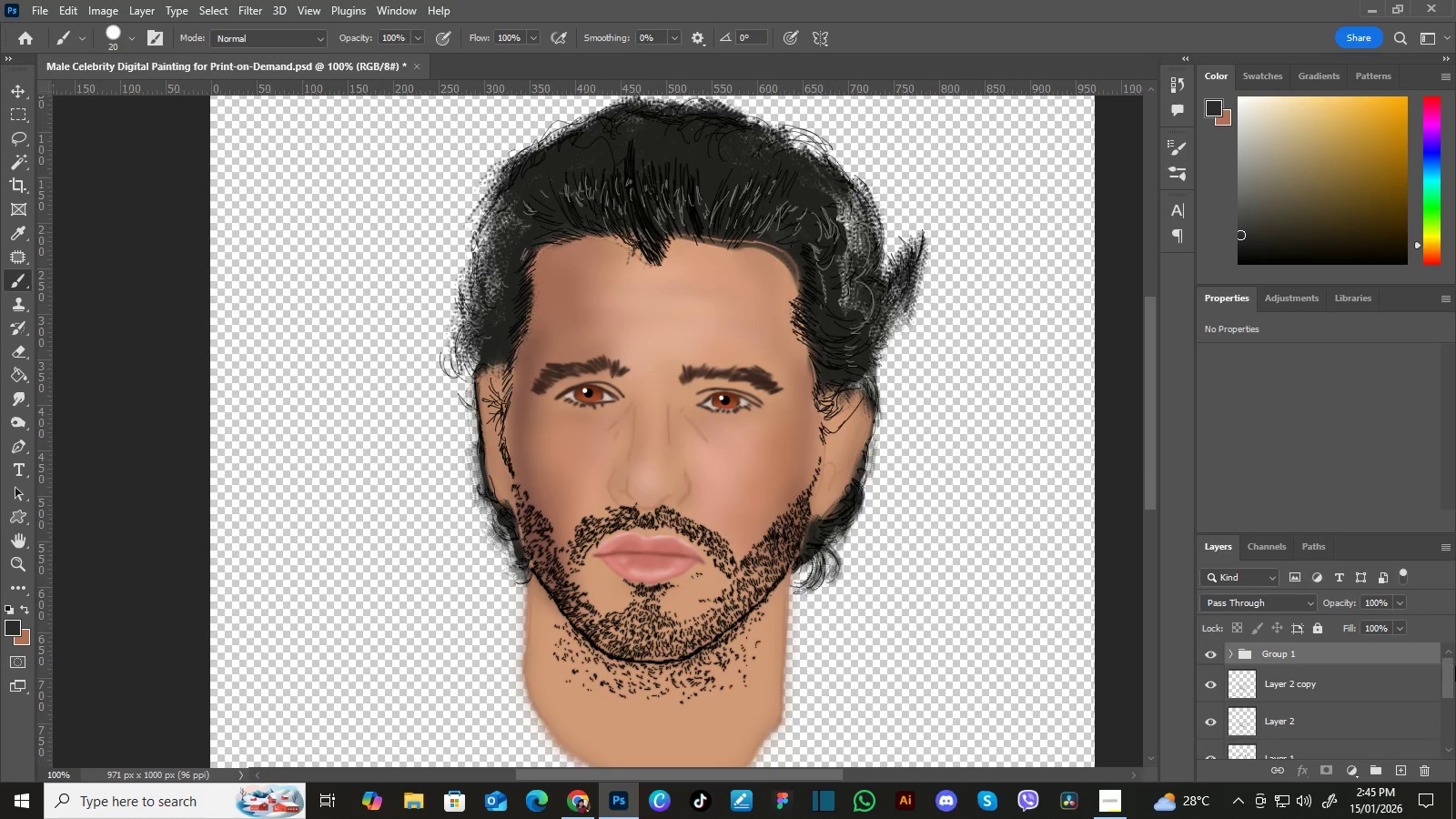 
left_click([1449, 673])
 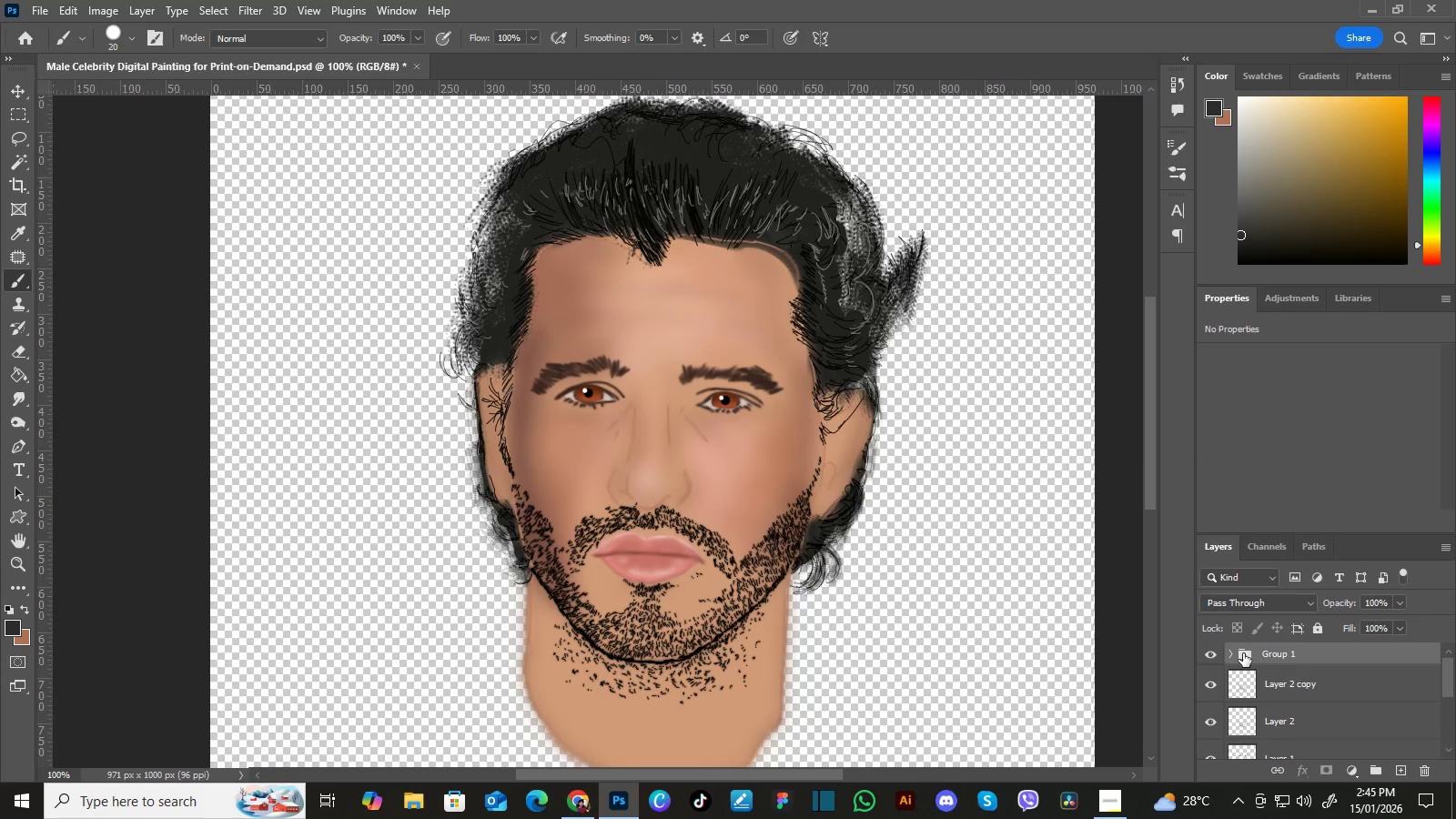 
left_click([1240, 655])
 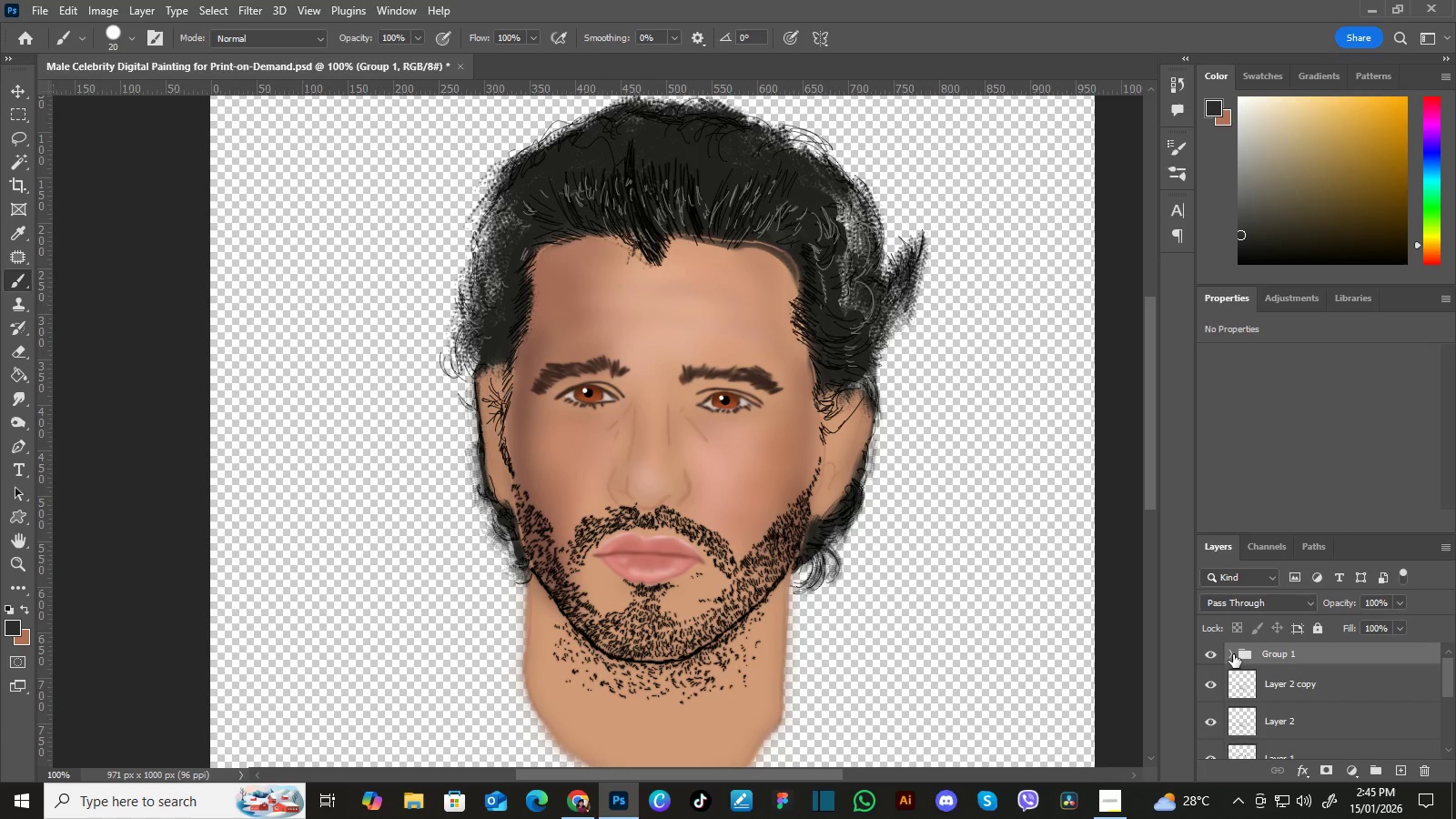 
left_click([1232, 654])
 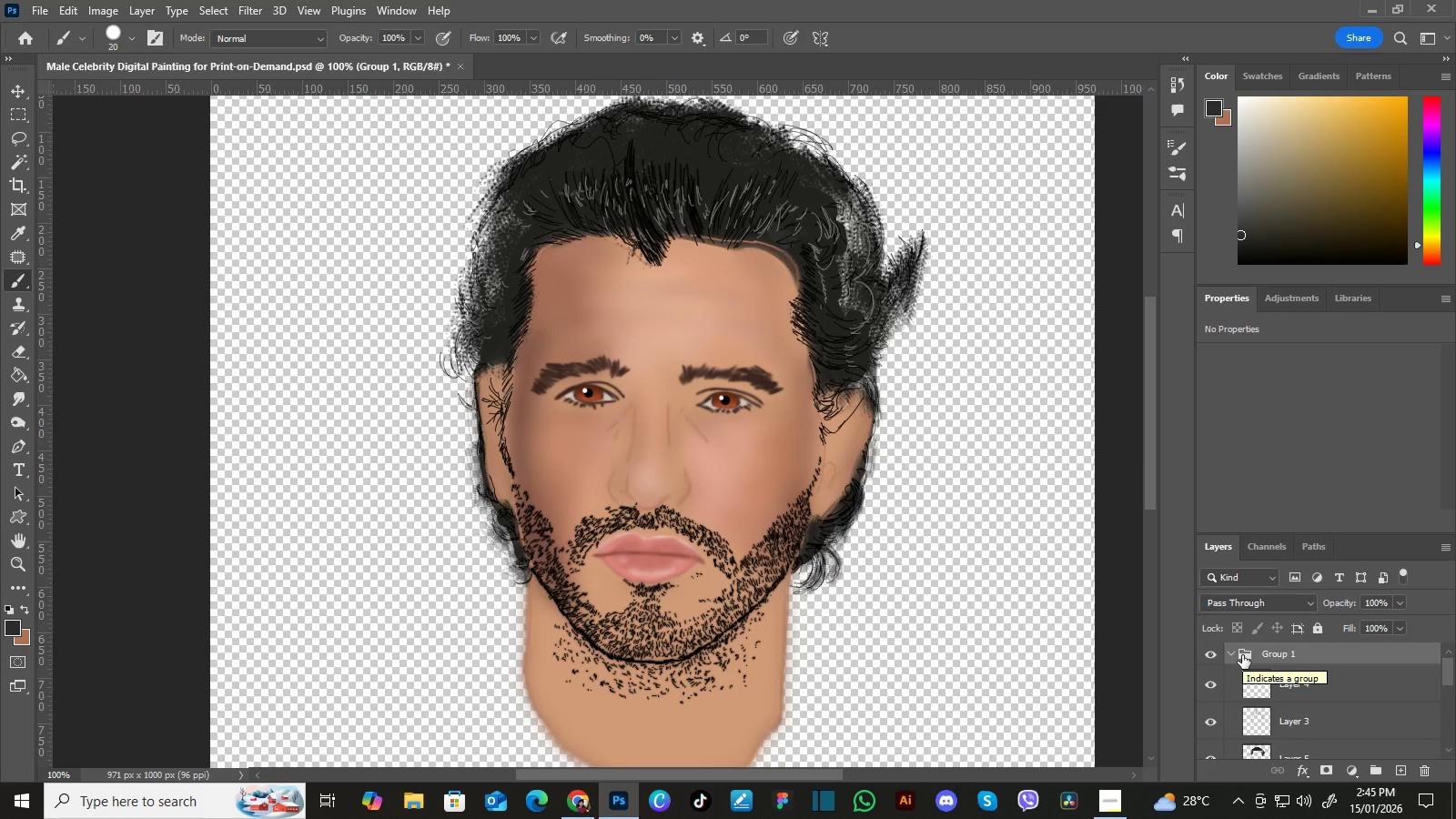 
right_click([1294, 651])
 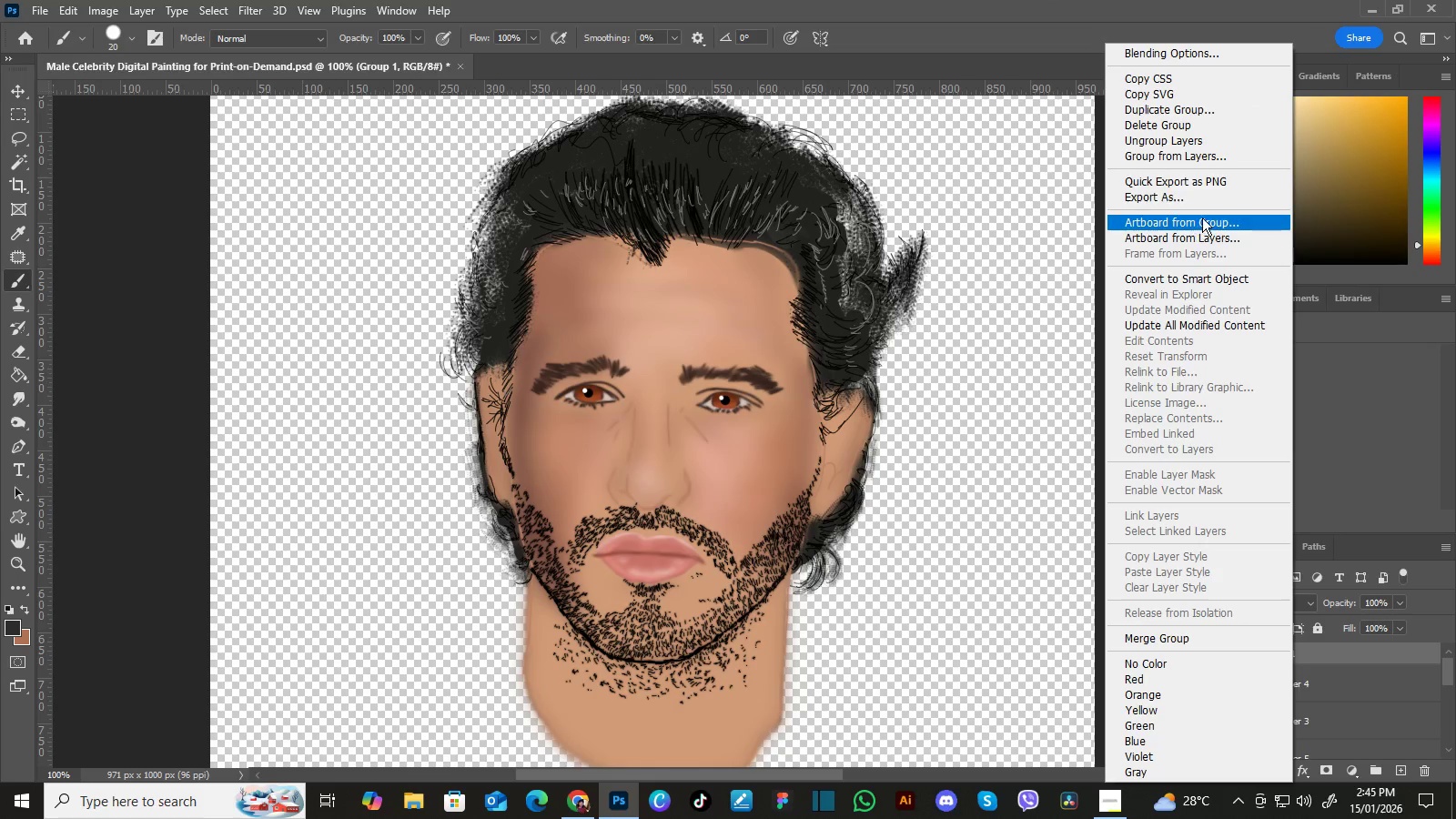 
left_click([1208, 137])
 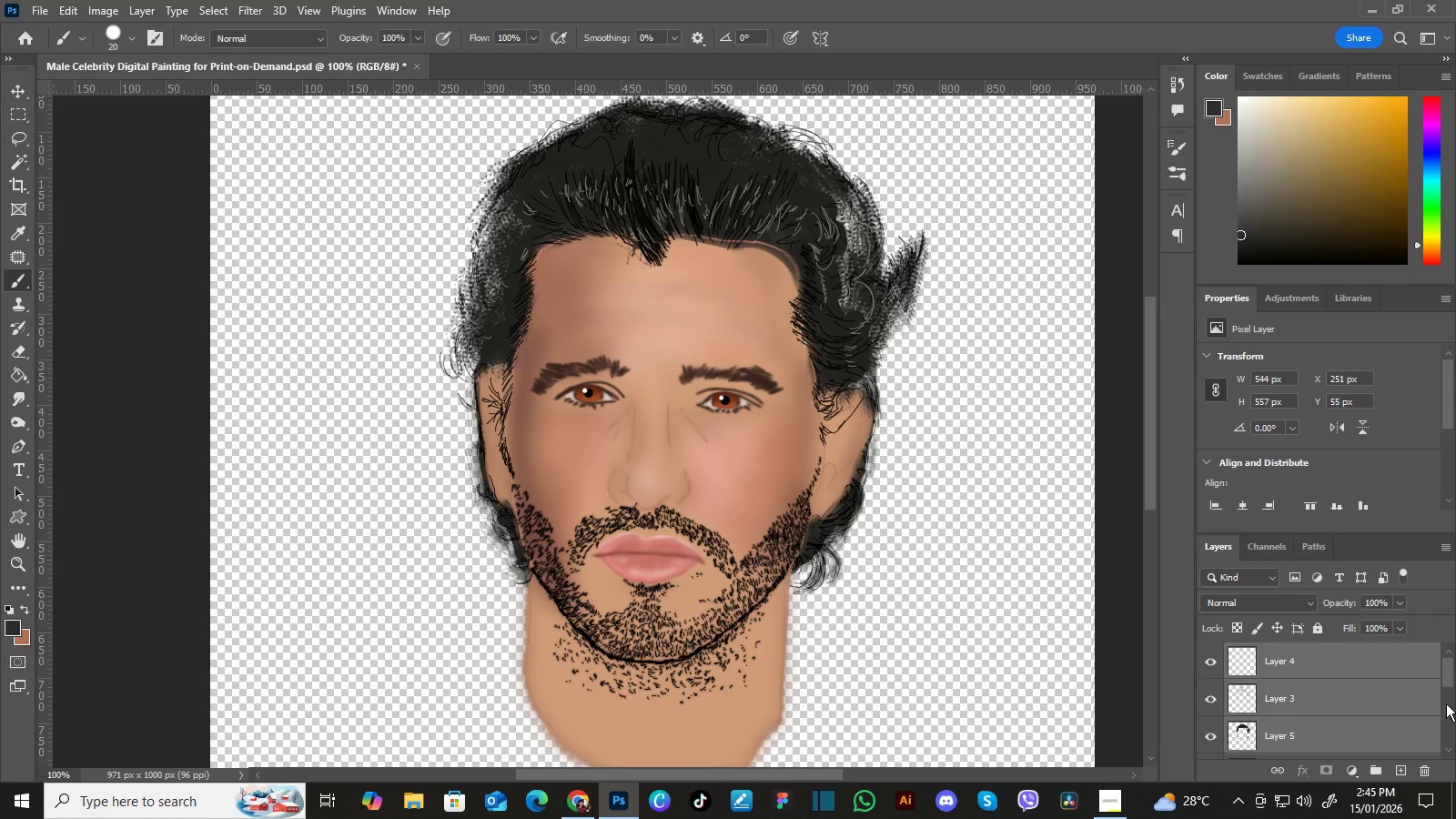 
left_click_drag(start_coordinate=[1446, 672], to_coordinate=[1455, 721])
 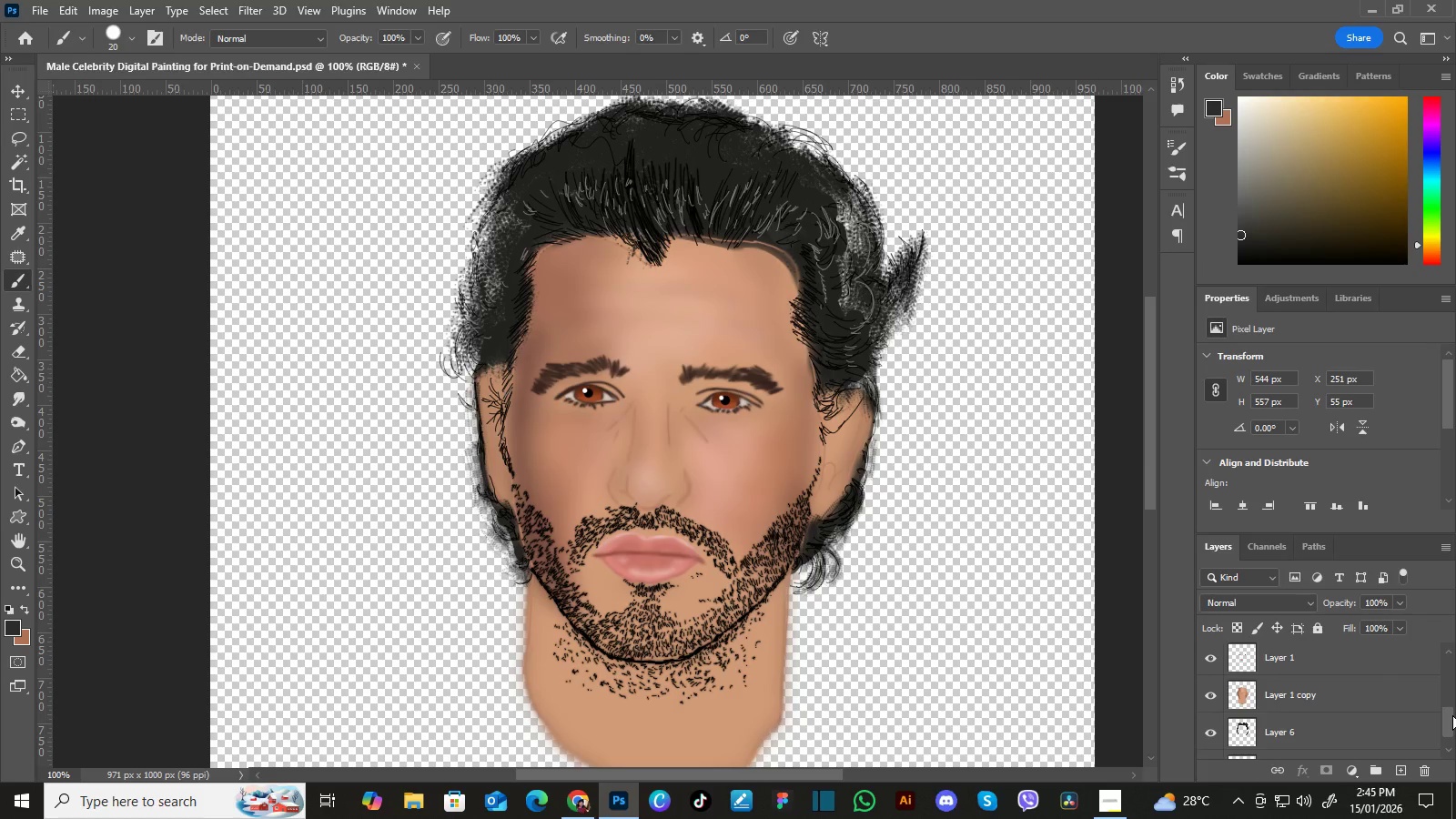 
left_click_drag(start_coordinate=[1452, 715], to_coordinate=[1452, 725])
 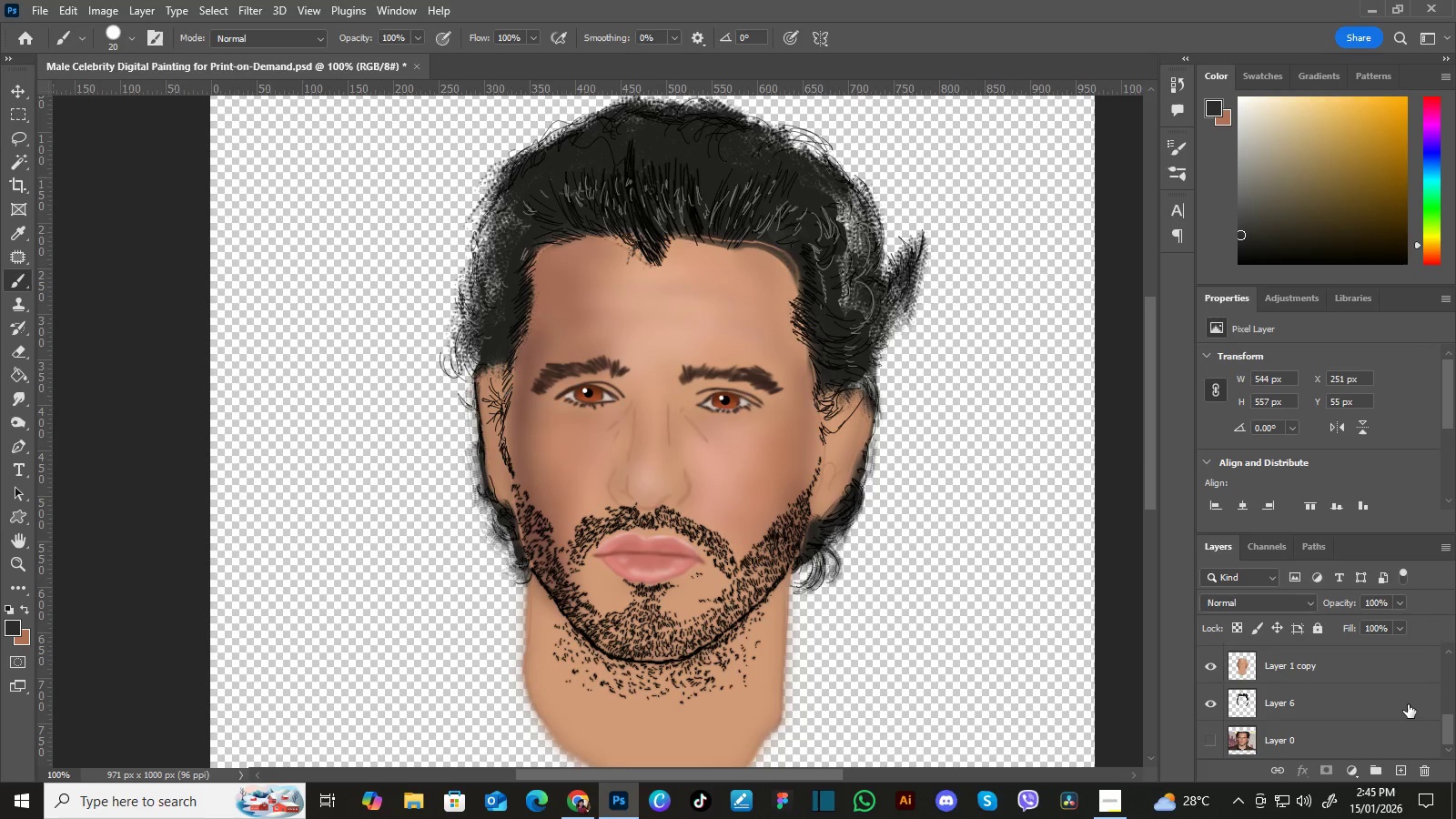 
hold_key(key=ShiftLeft, duration=0.66)
left_click([1403, 700])
 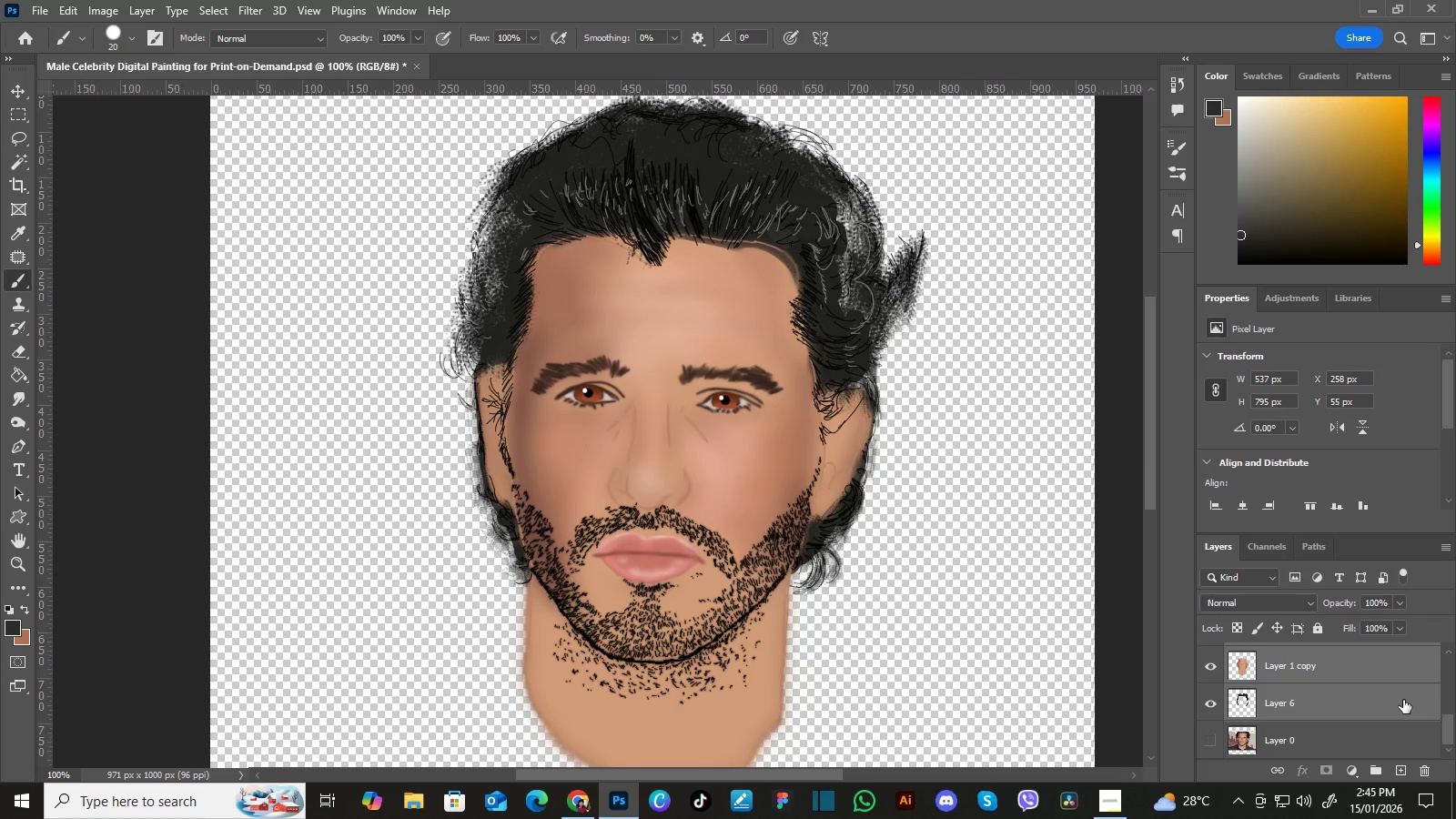 
key(Control+G)
 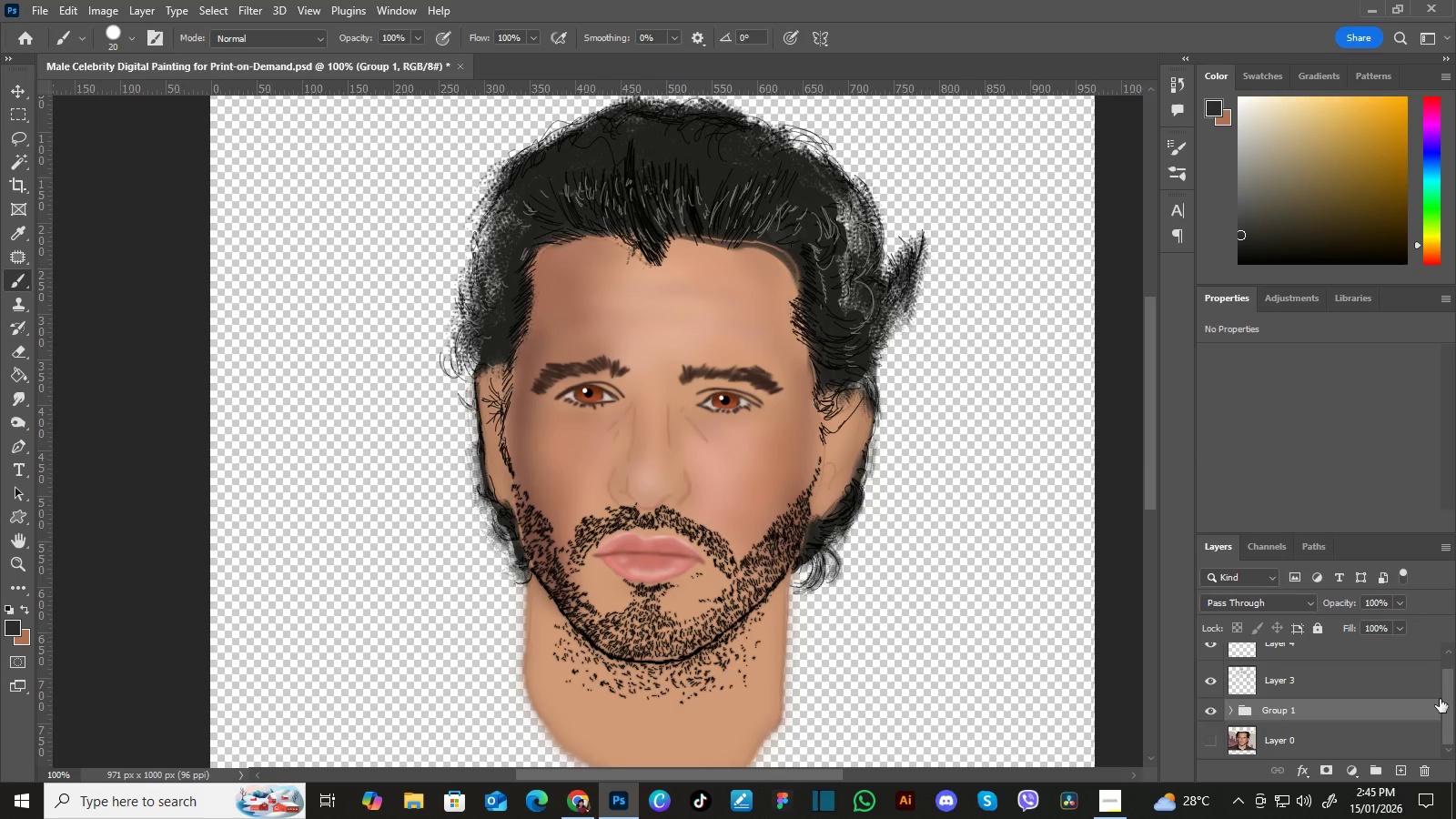 
left_click_drag(start_coordinate=[1447, 691], to_coordinate=[1445, 659])
 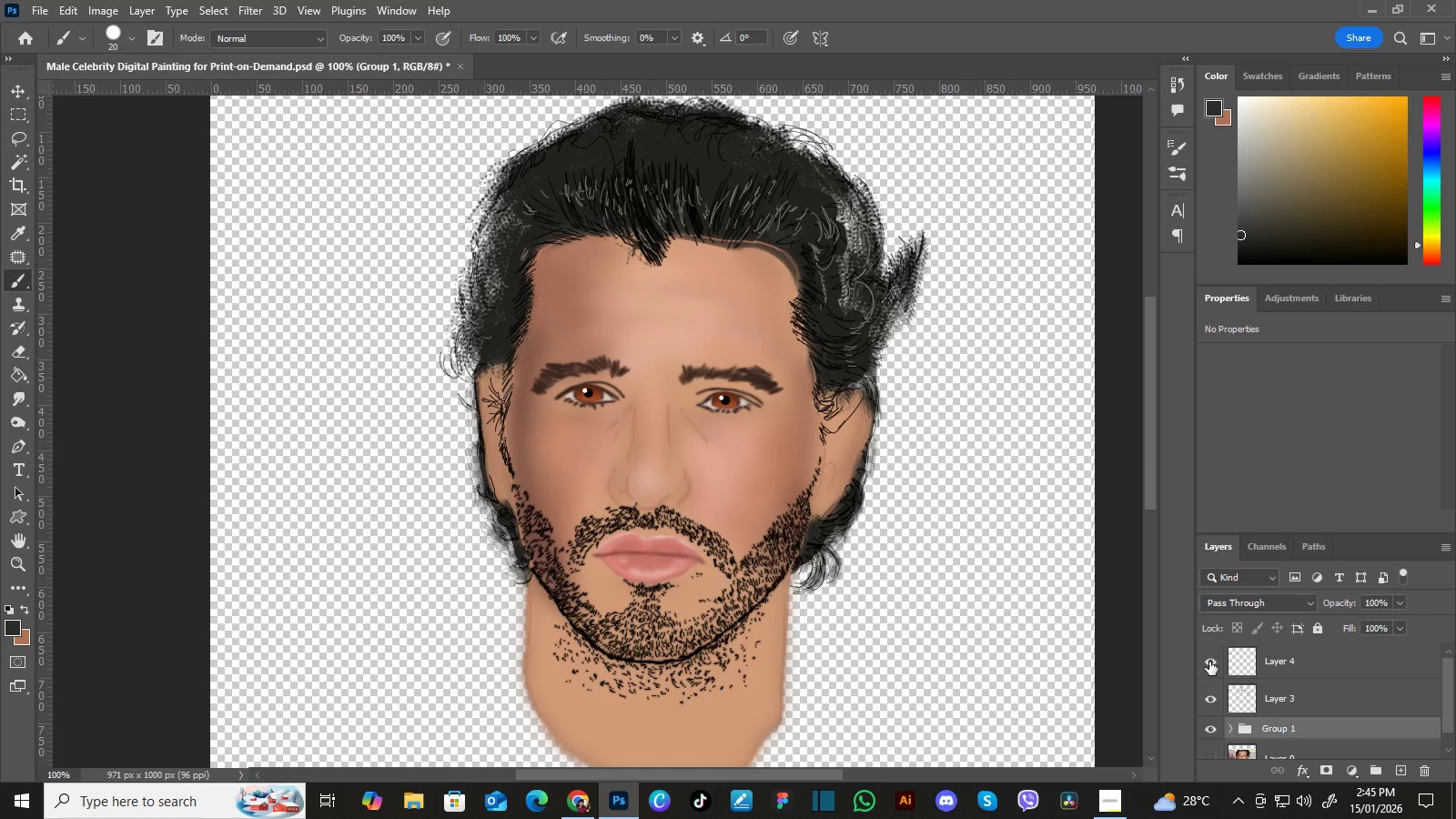 
left_click([1209, 662])
 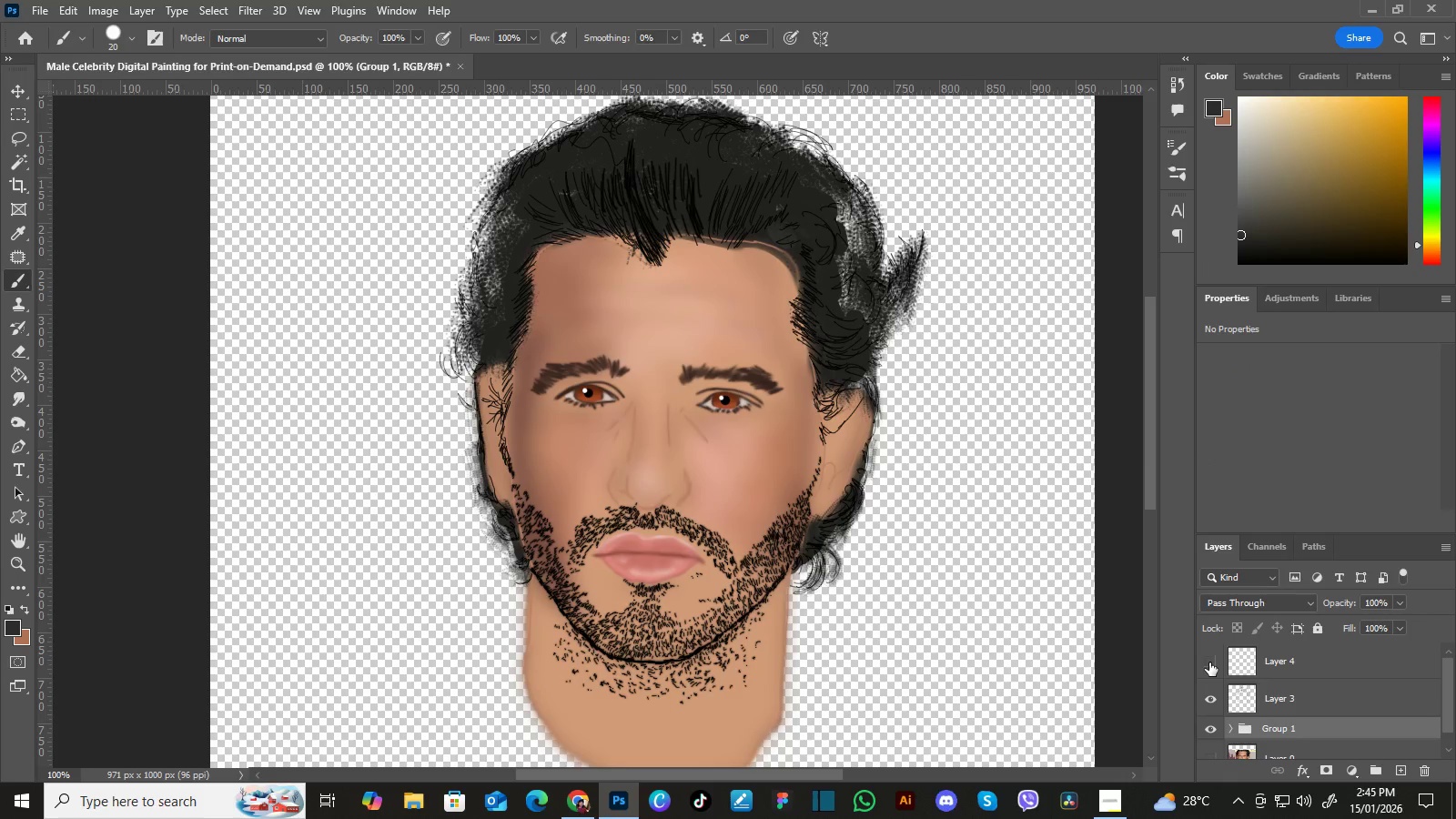 
left_click([1209, 662])
 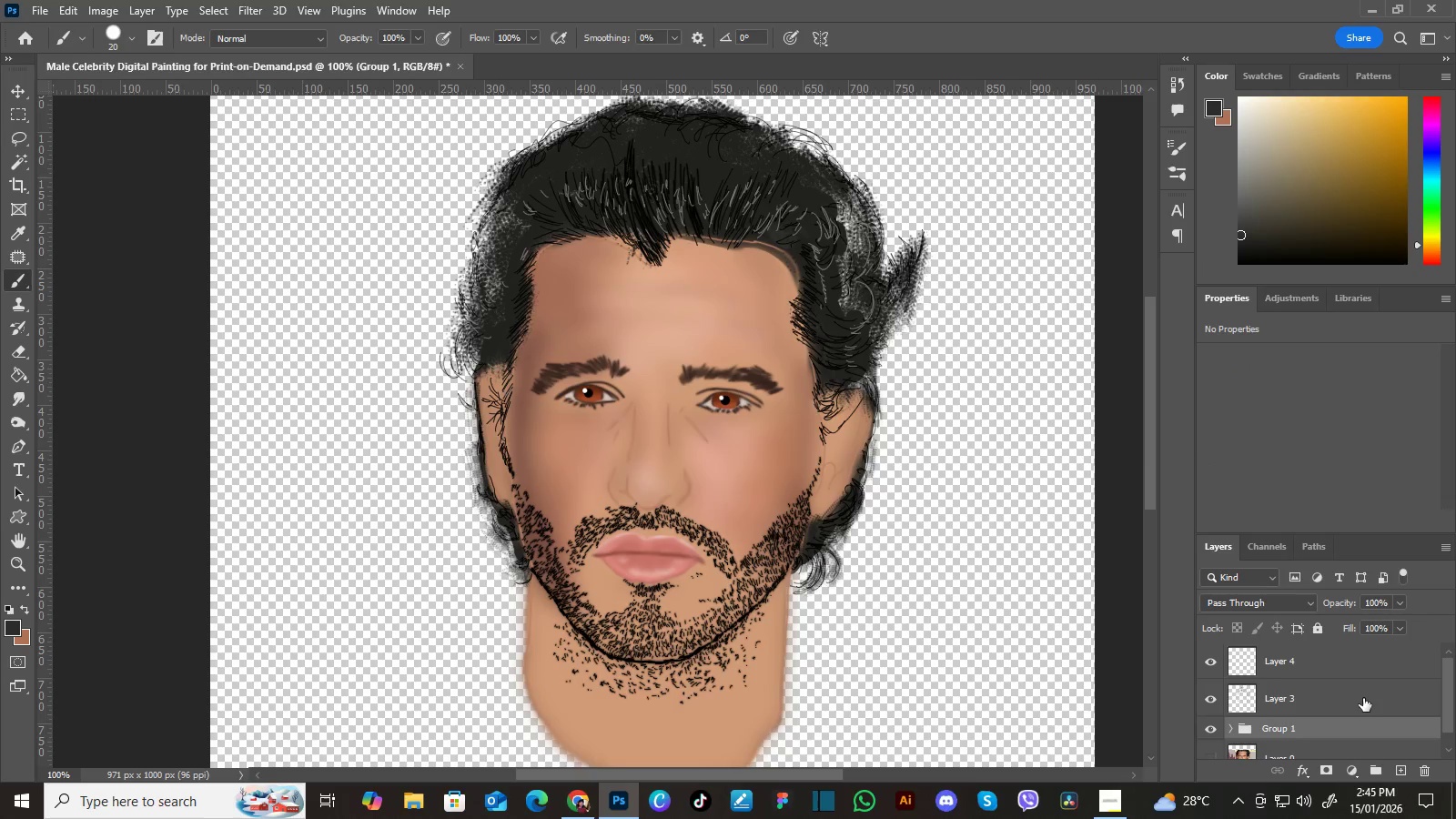 
key(Control+Z)
 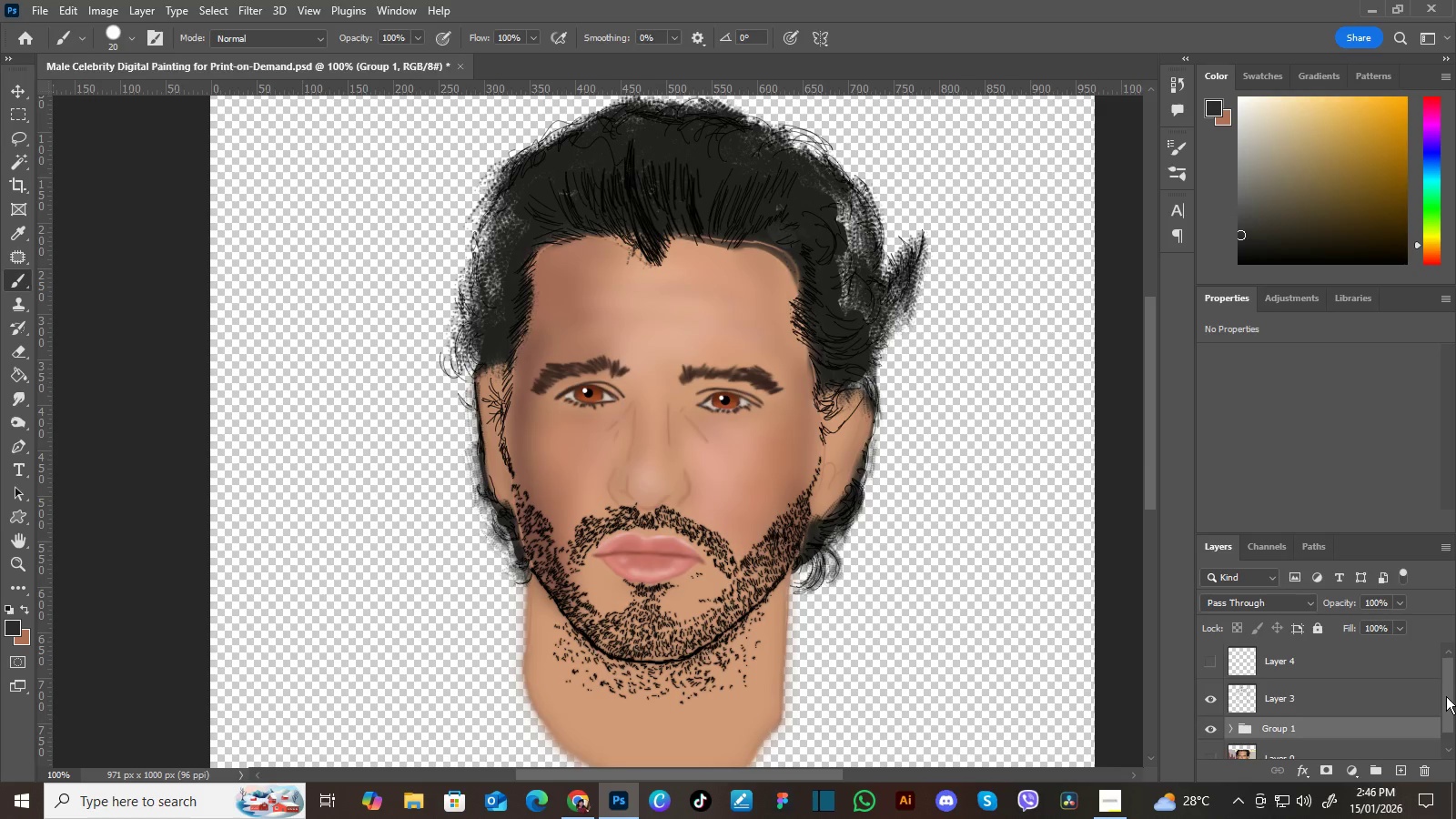 
left_click_drag(start_coordinate=[1446, 696], to_coordinate=[1447, 685])
 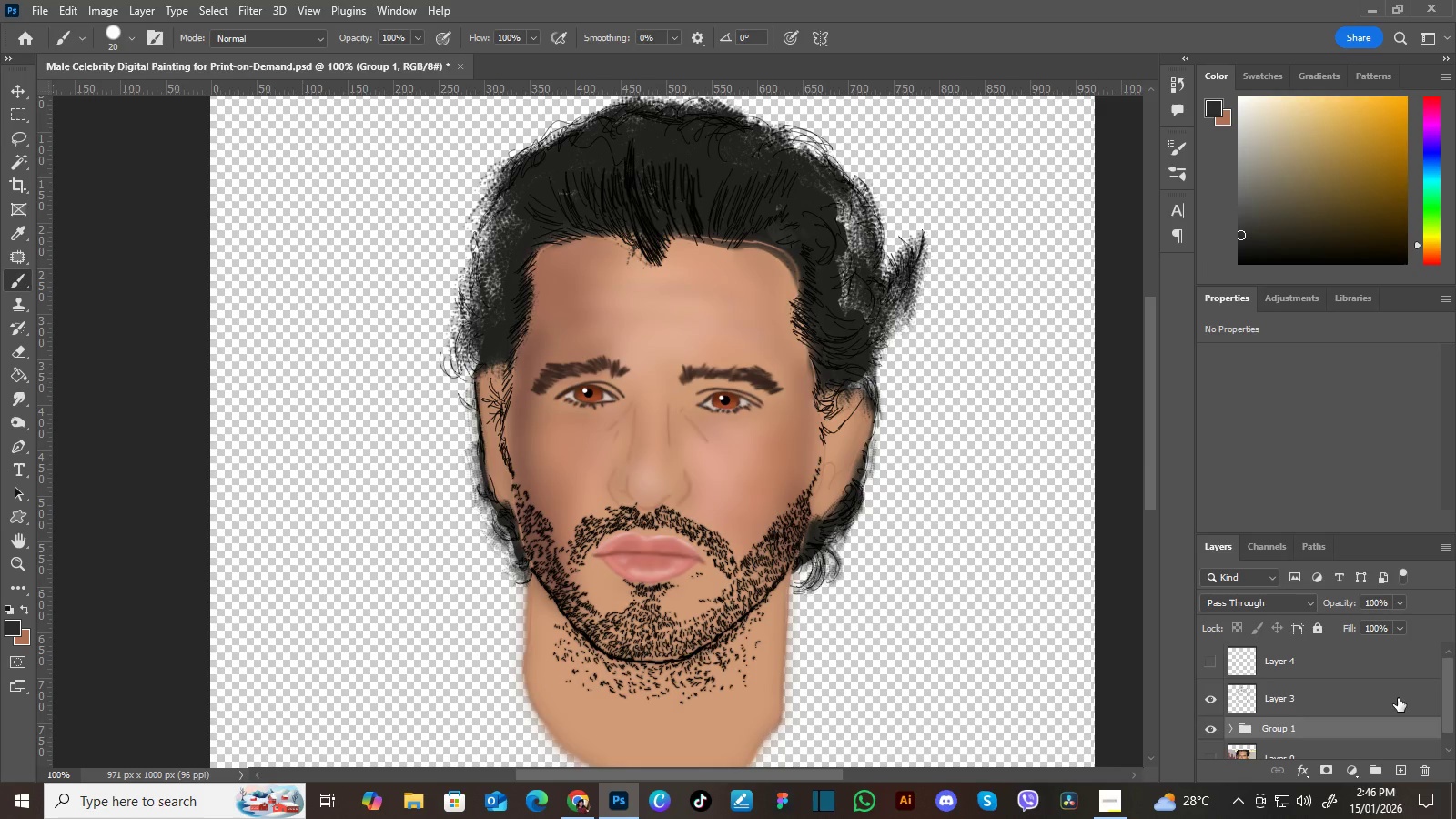 
key(Control+Z)
 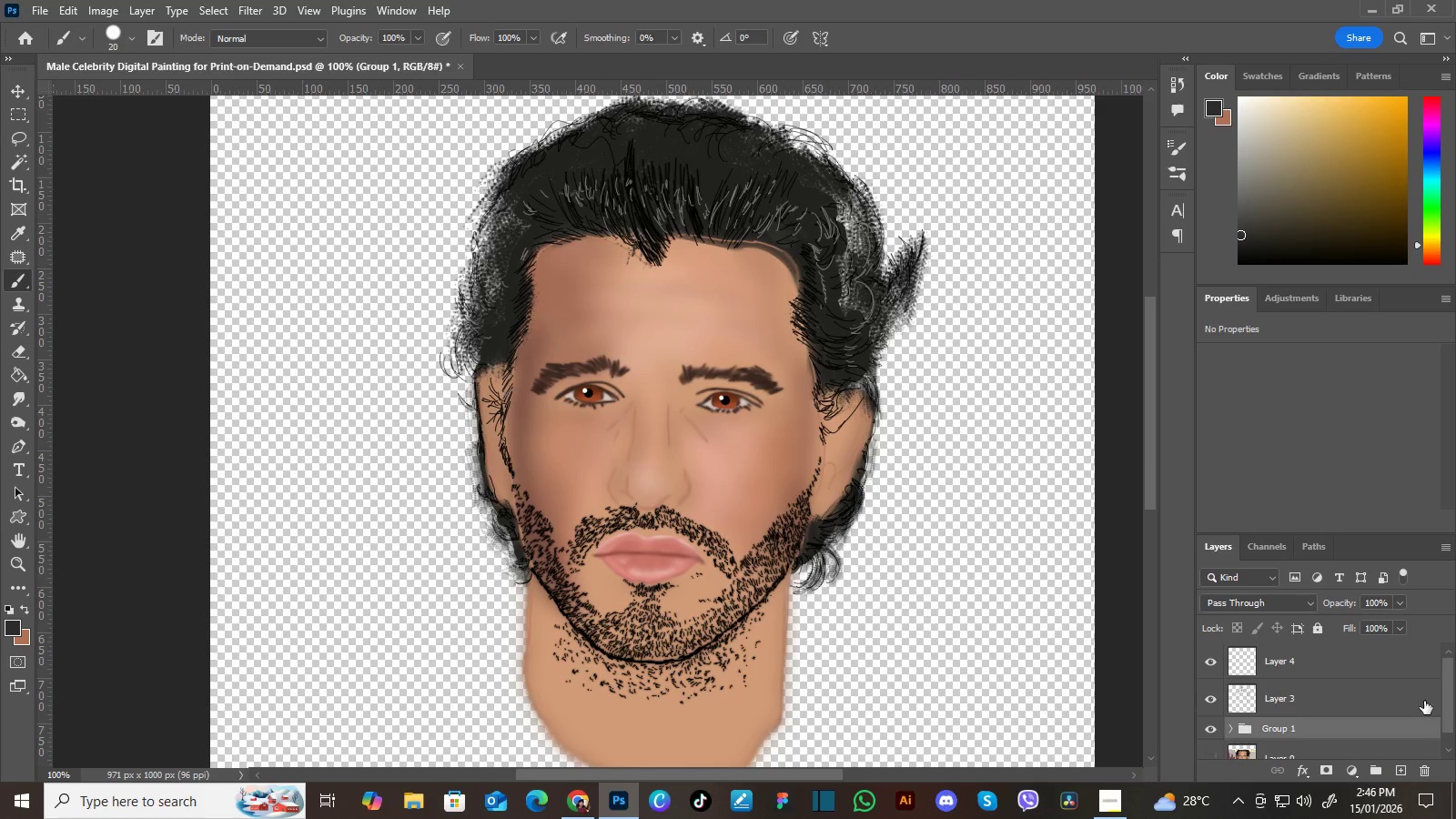 
key(Control+Z)
 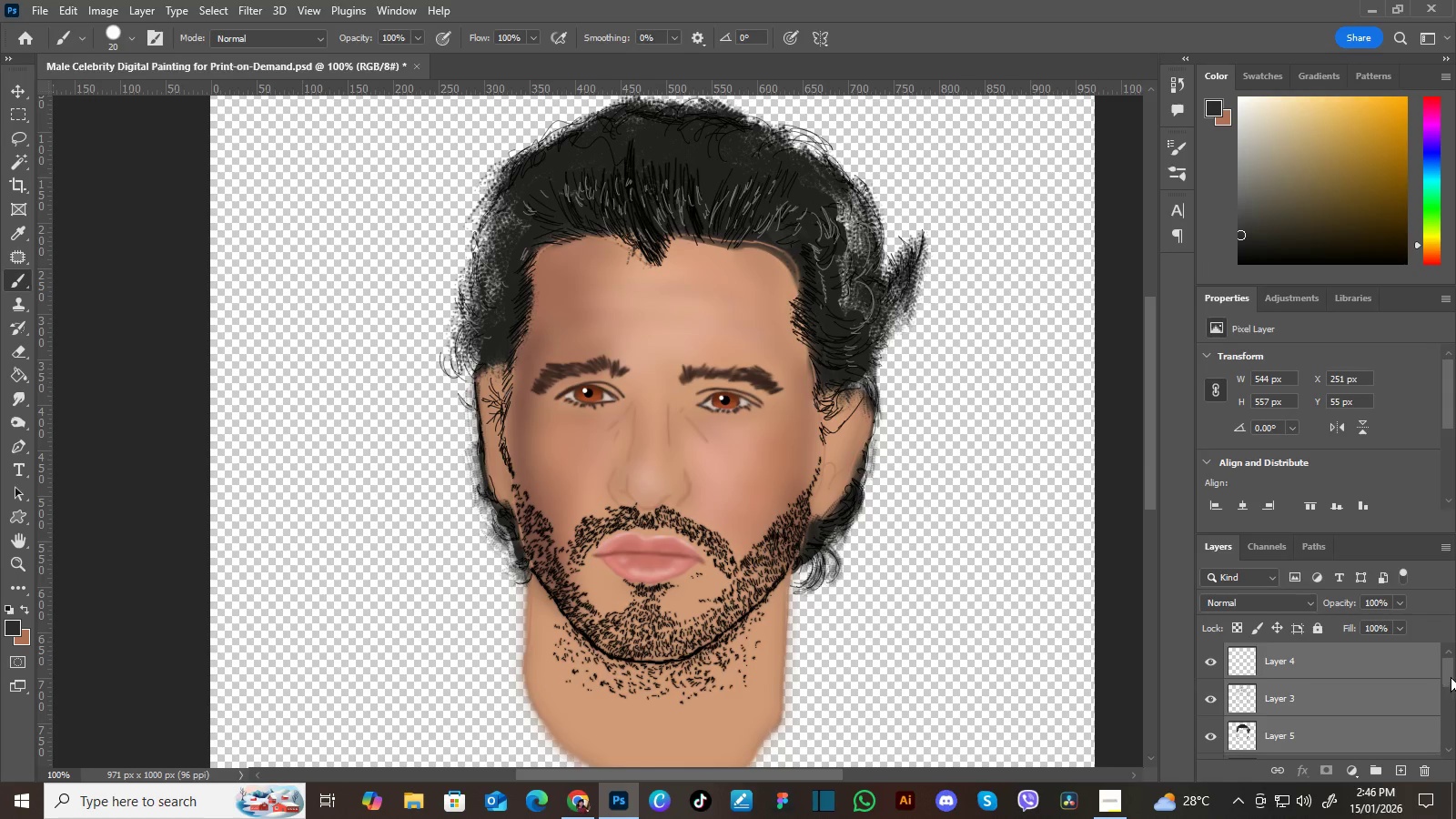 
left_click_drag(start_coordinate=[1451, 674], to_coordinate=[1433, 680])
 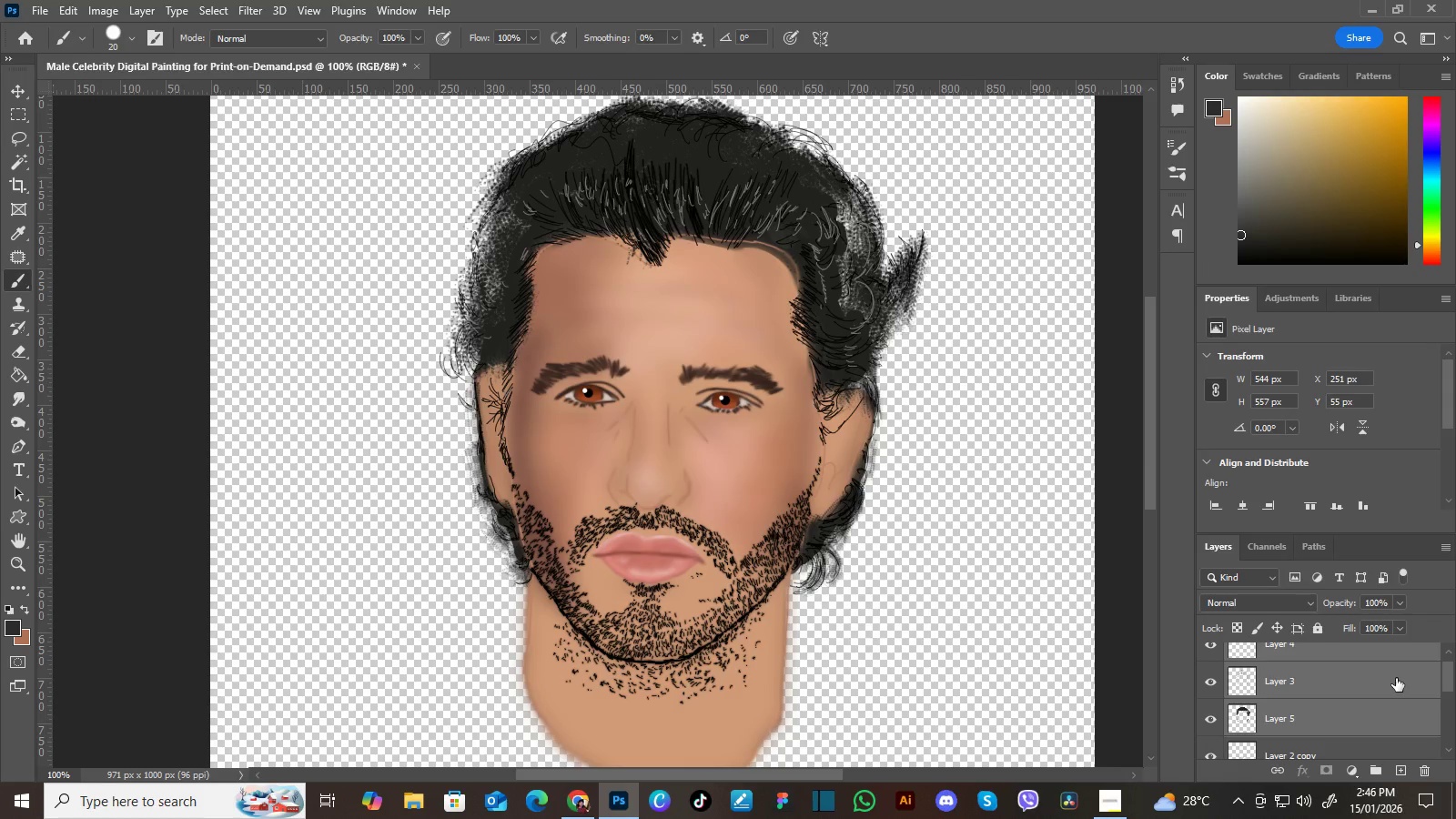 
left_click([1396, 678])
 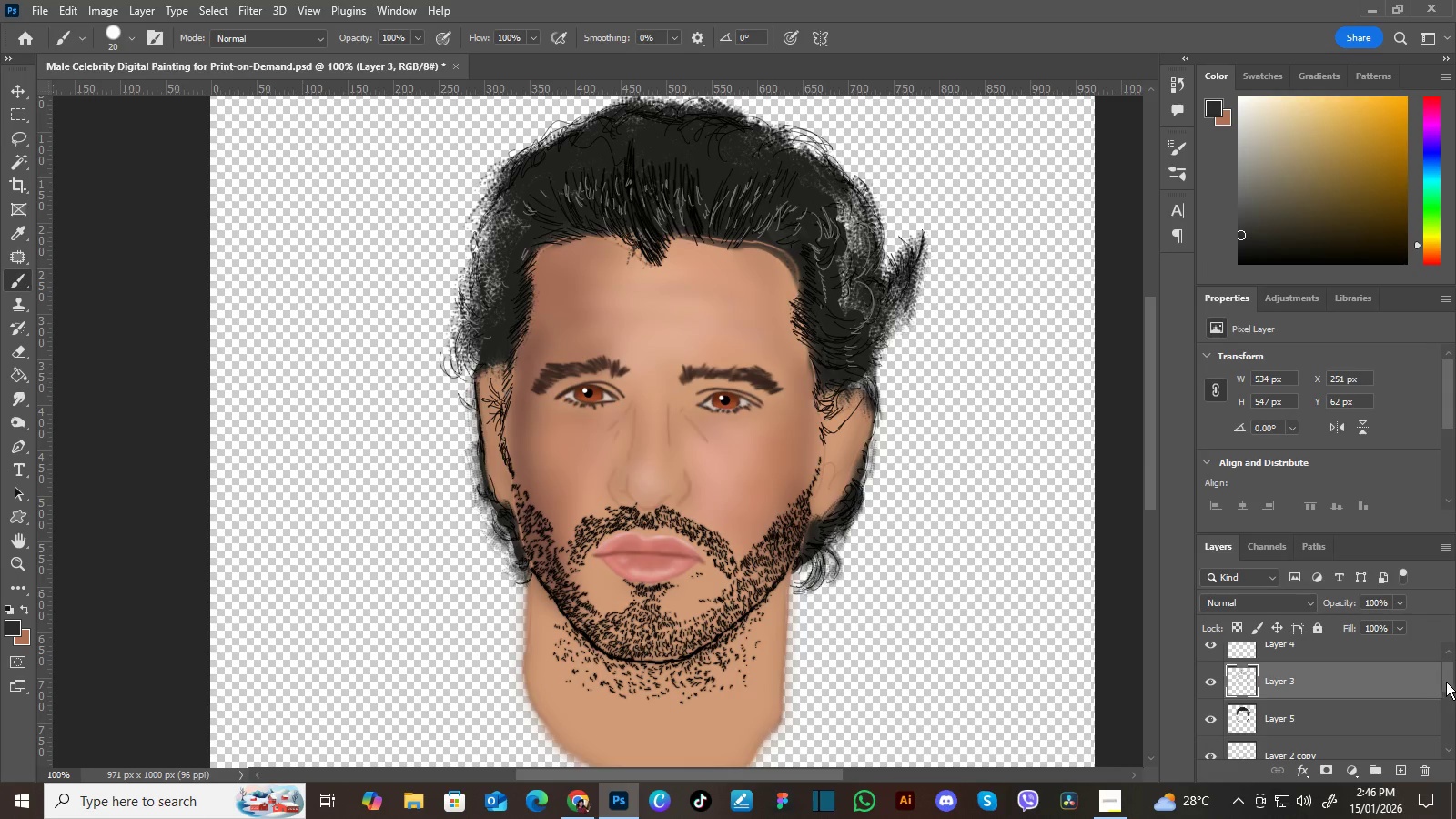 
left_click_drag(start_coordinate=[1447, 680], to_coordinate=[1448, 659])
 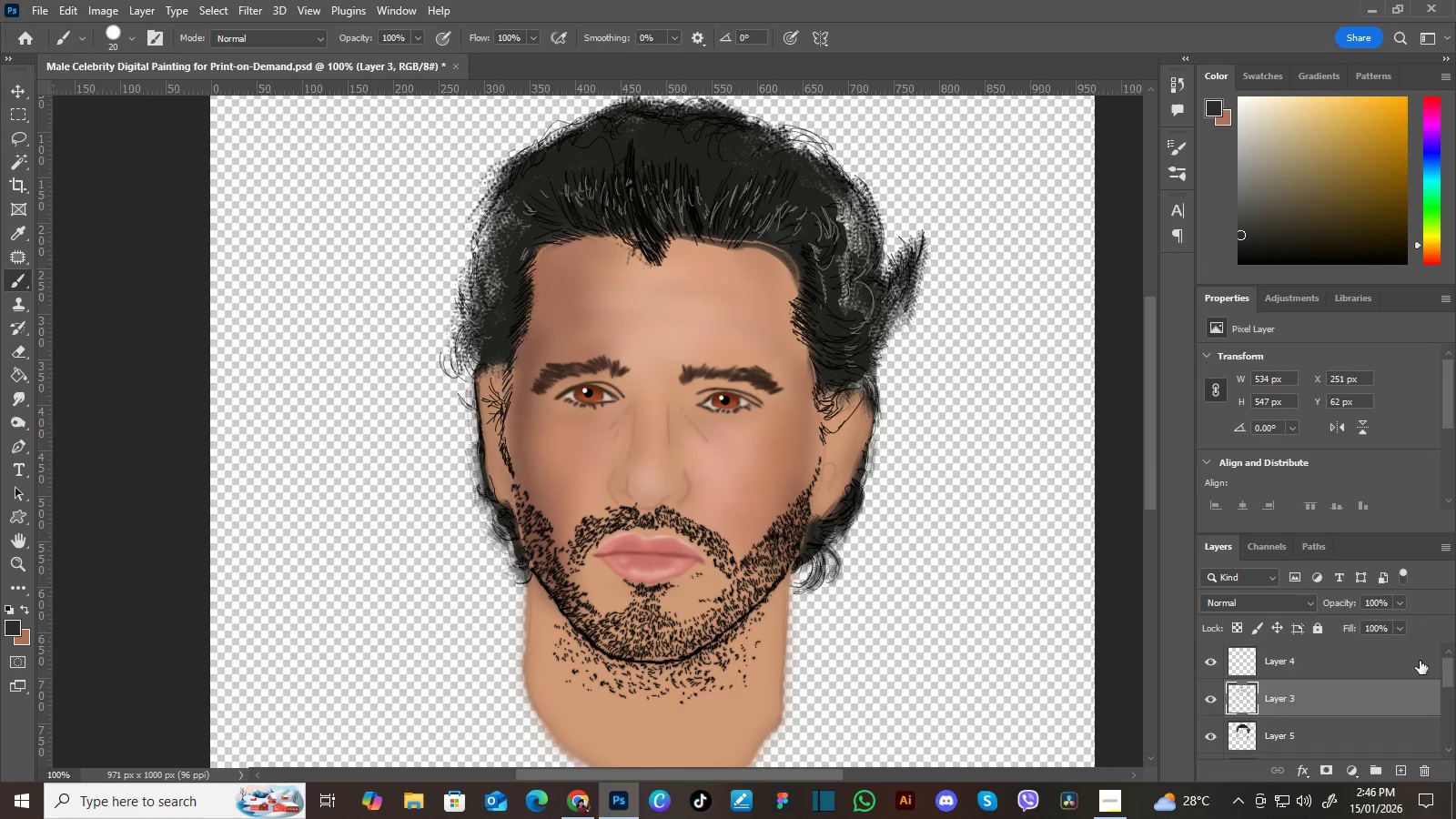 
left_click([1420, 661])
 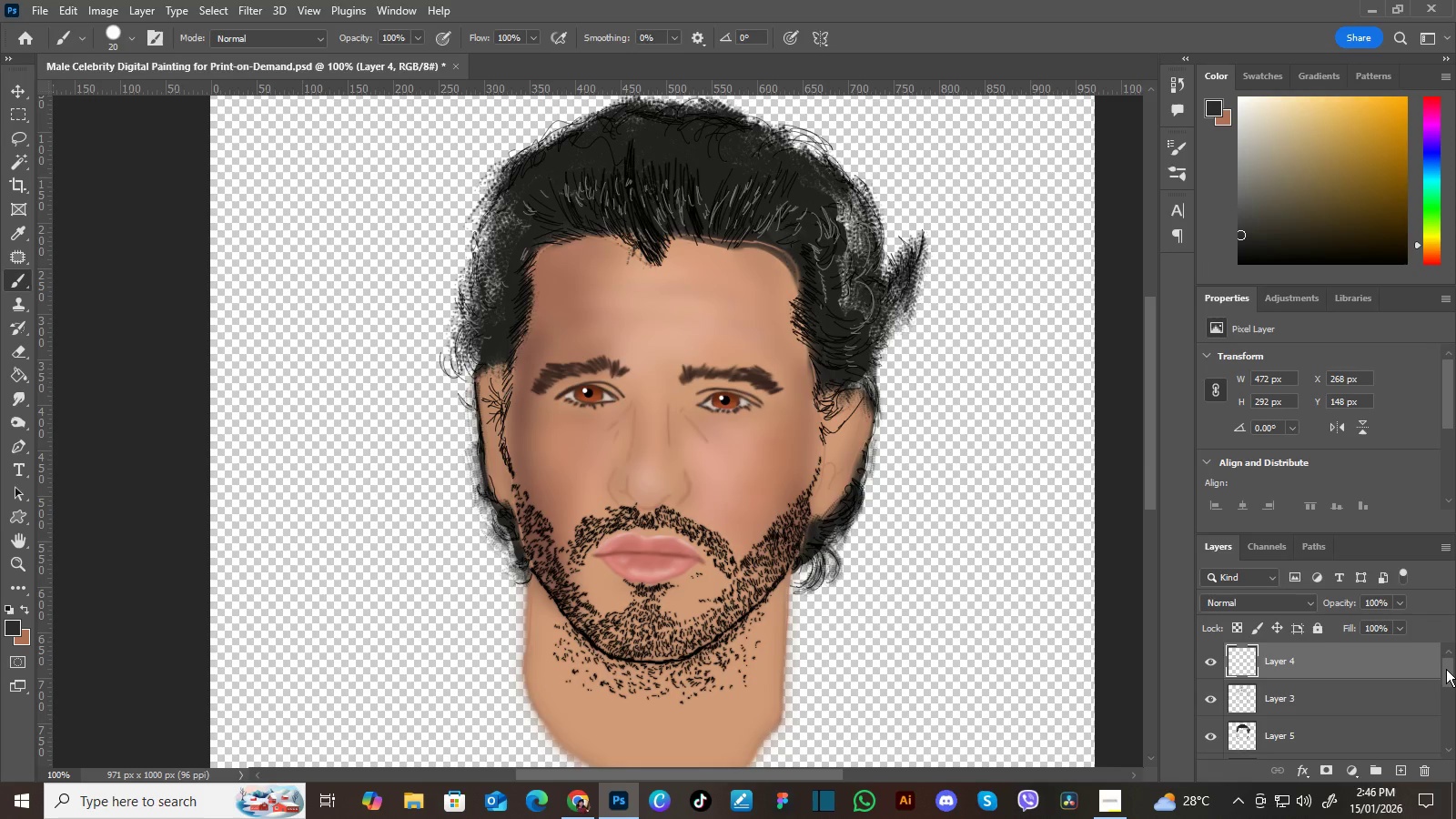 
hold_key(key=ShiftLeft, duration=1.5)
left_click_drag(start_coordinate=[1446, 669], to_coordinate=[1450, 716])
 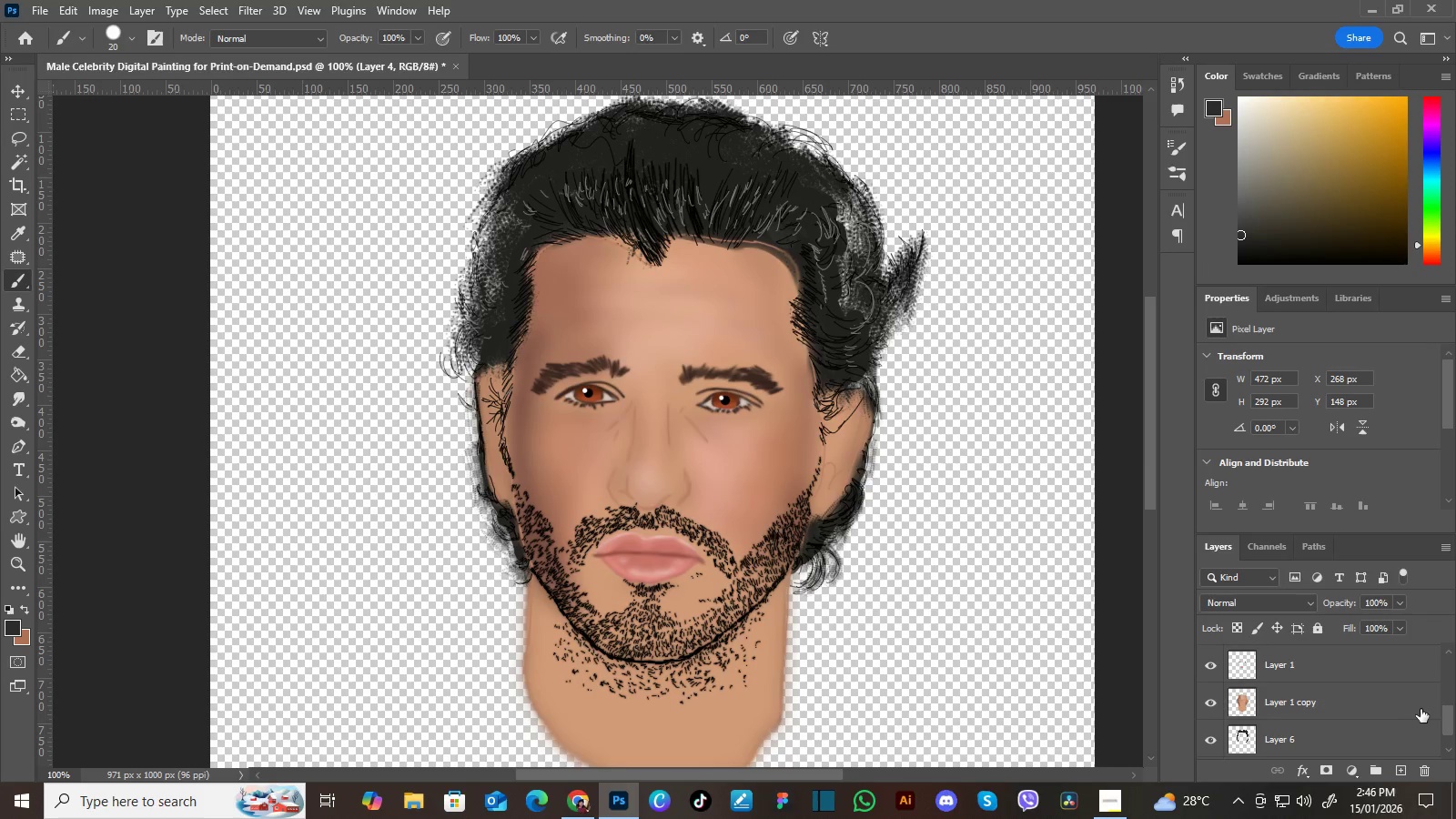 
hold_key(key=ShiftLeft, duration=1.51)
left_click_drag(start_coordinate=[1445, 715], to_coordinate=[1445, 723])
 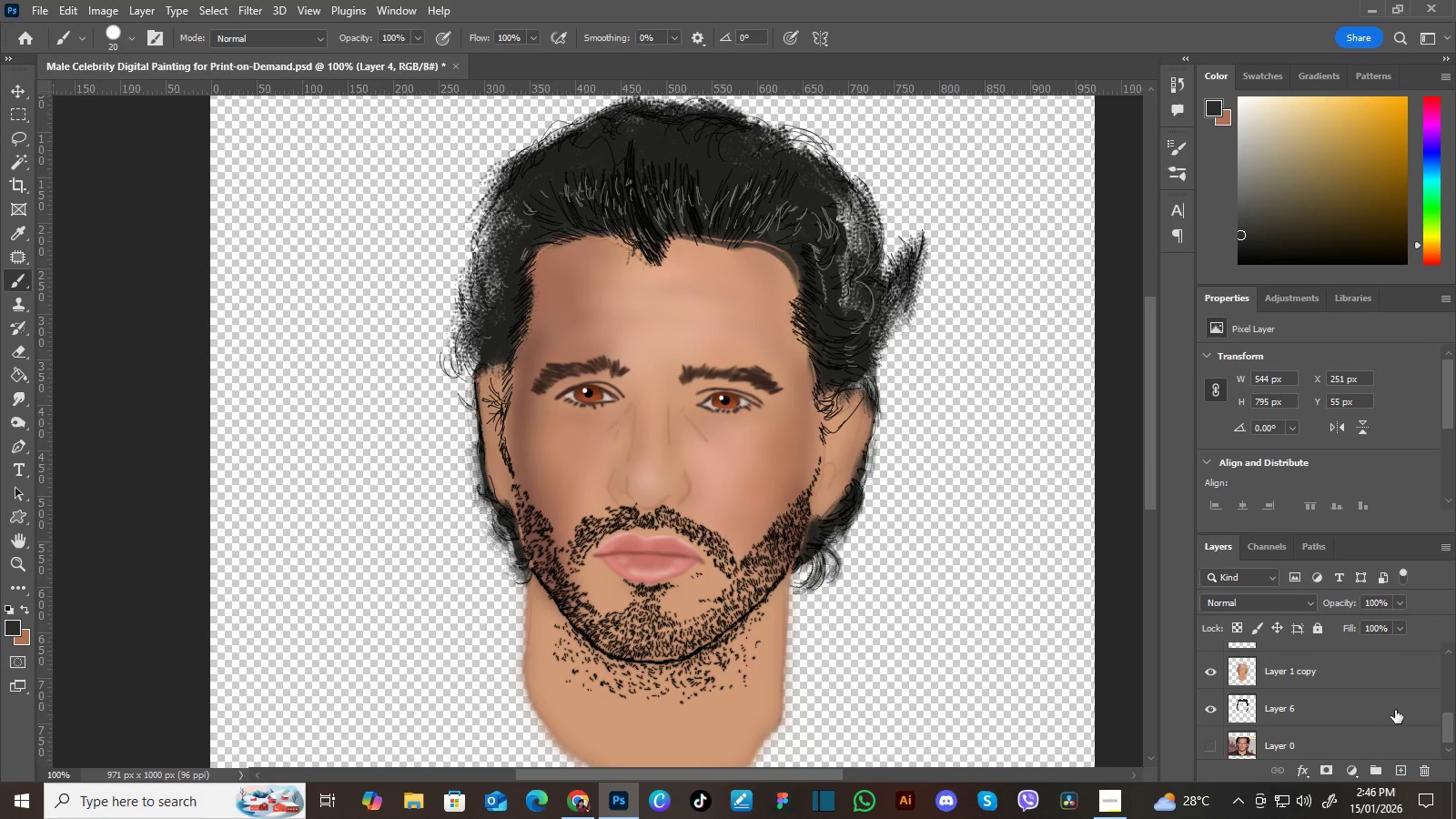 
hold_key(key=ShiftLeft, duration=0.95)
left_click([1395, 710])
 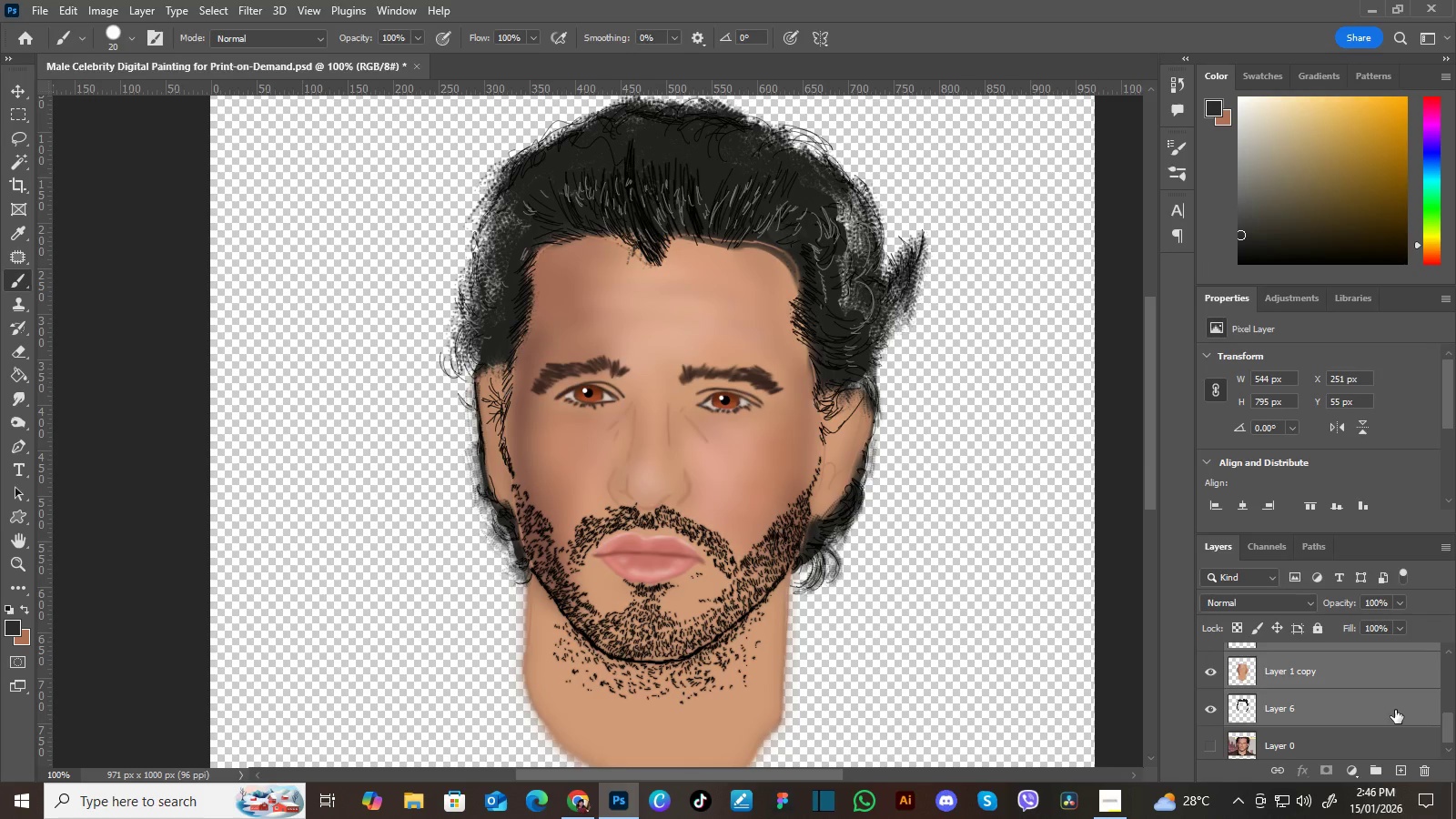 
key(Control+G)
 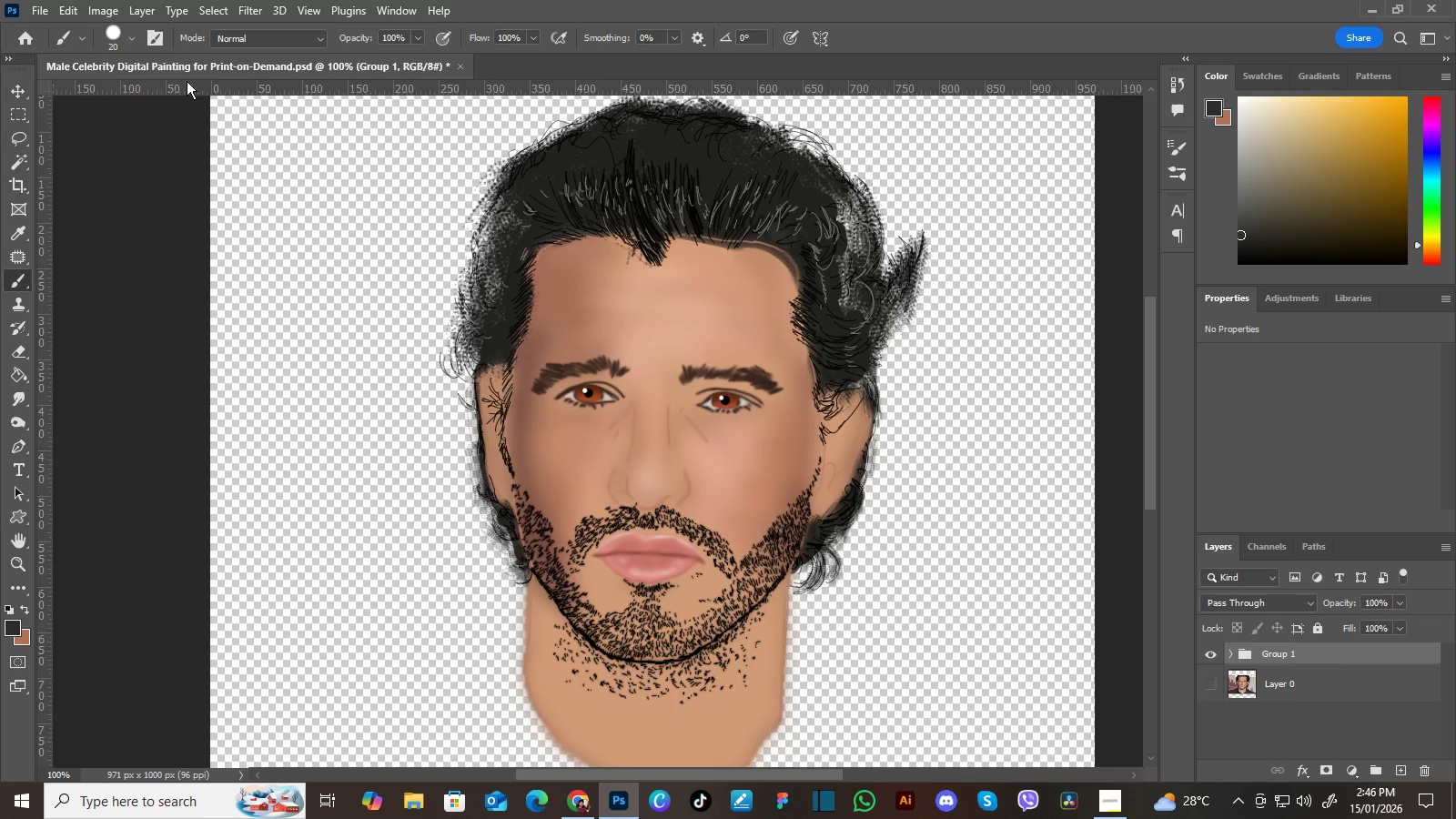 
wait(5.66)
 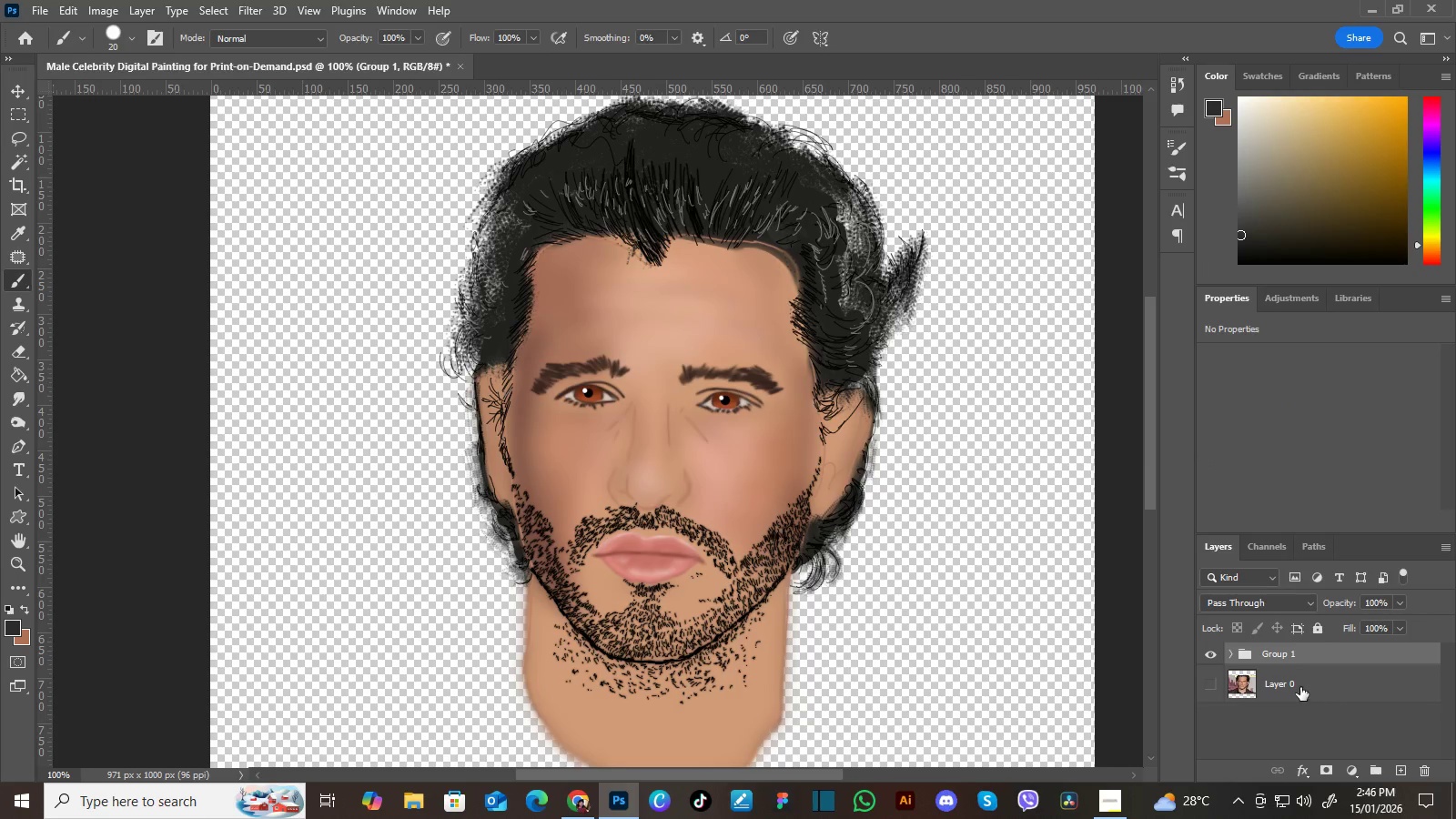 
left_click_drag(start_coordinate=[1403, 652], to_coordinate=[1405, 762])
 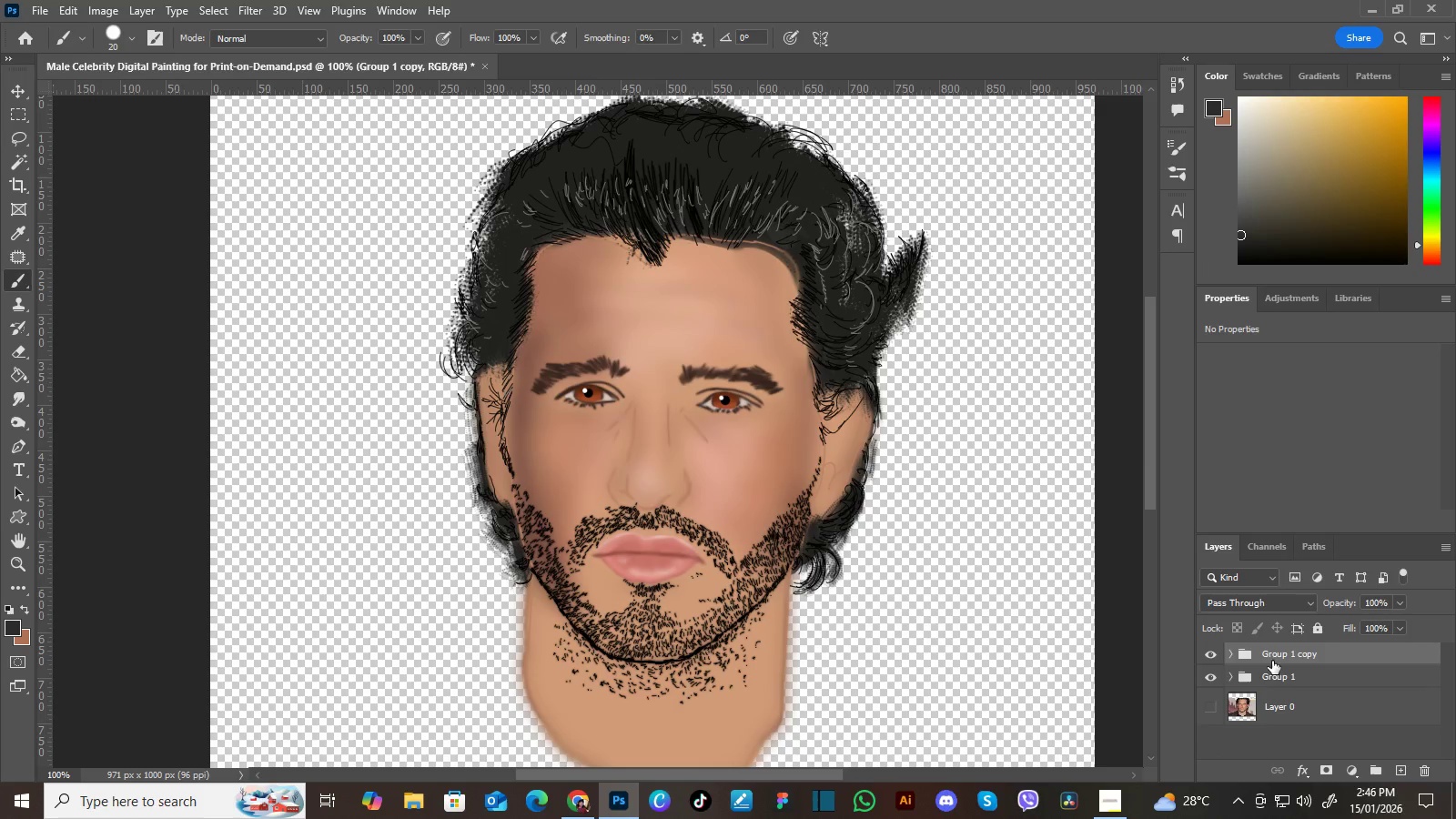 
left_click([1214, 678])
 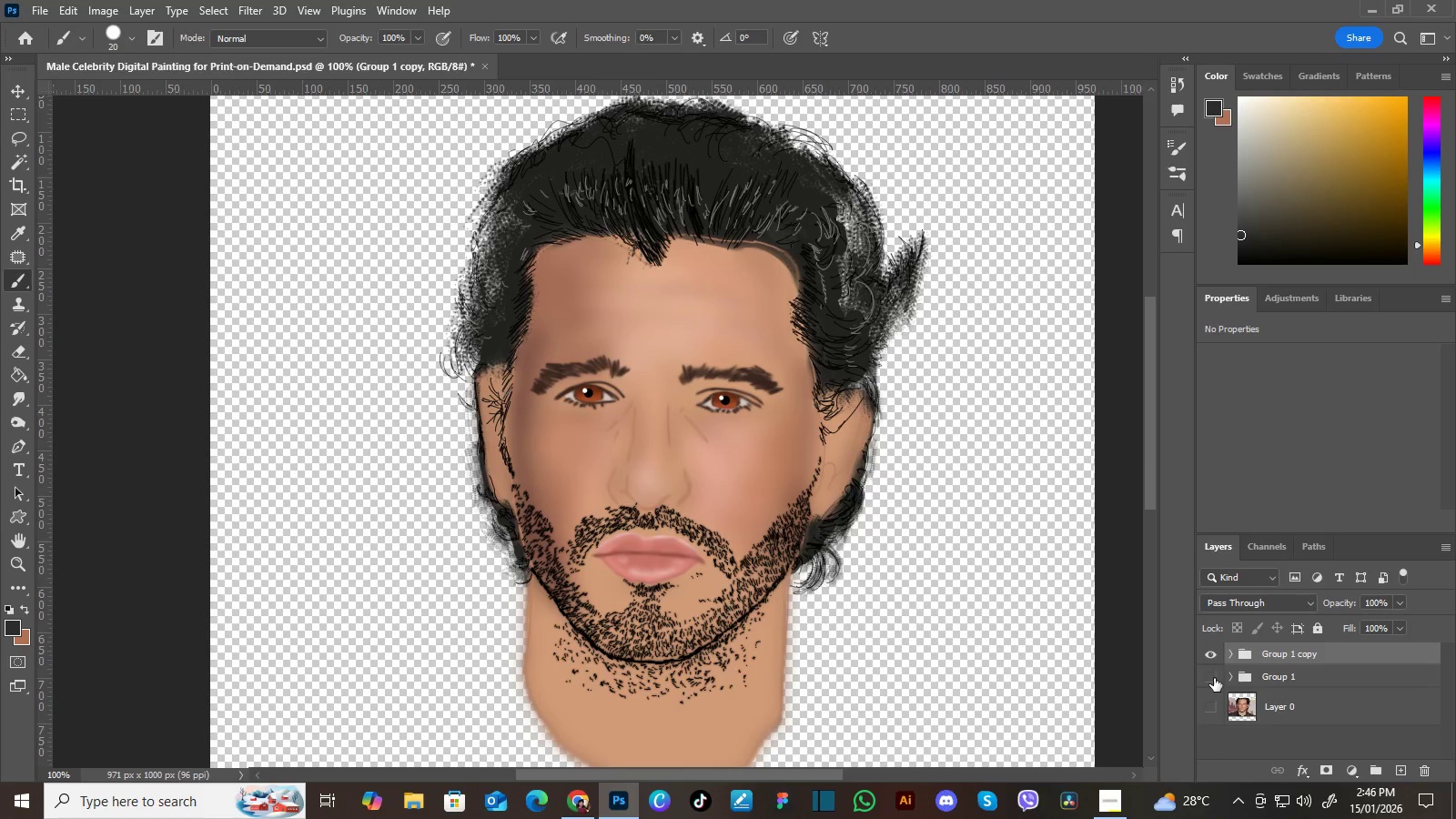 
left_click([1214, 678])
 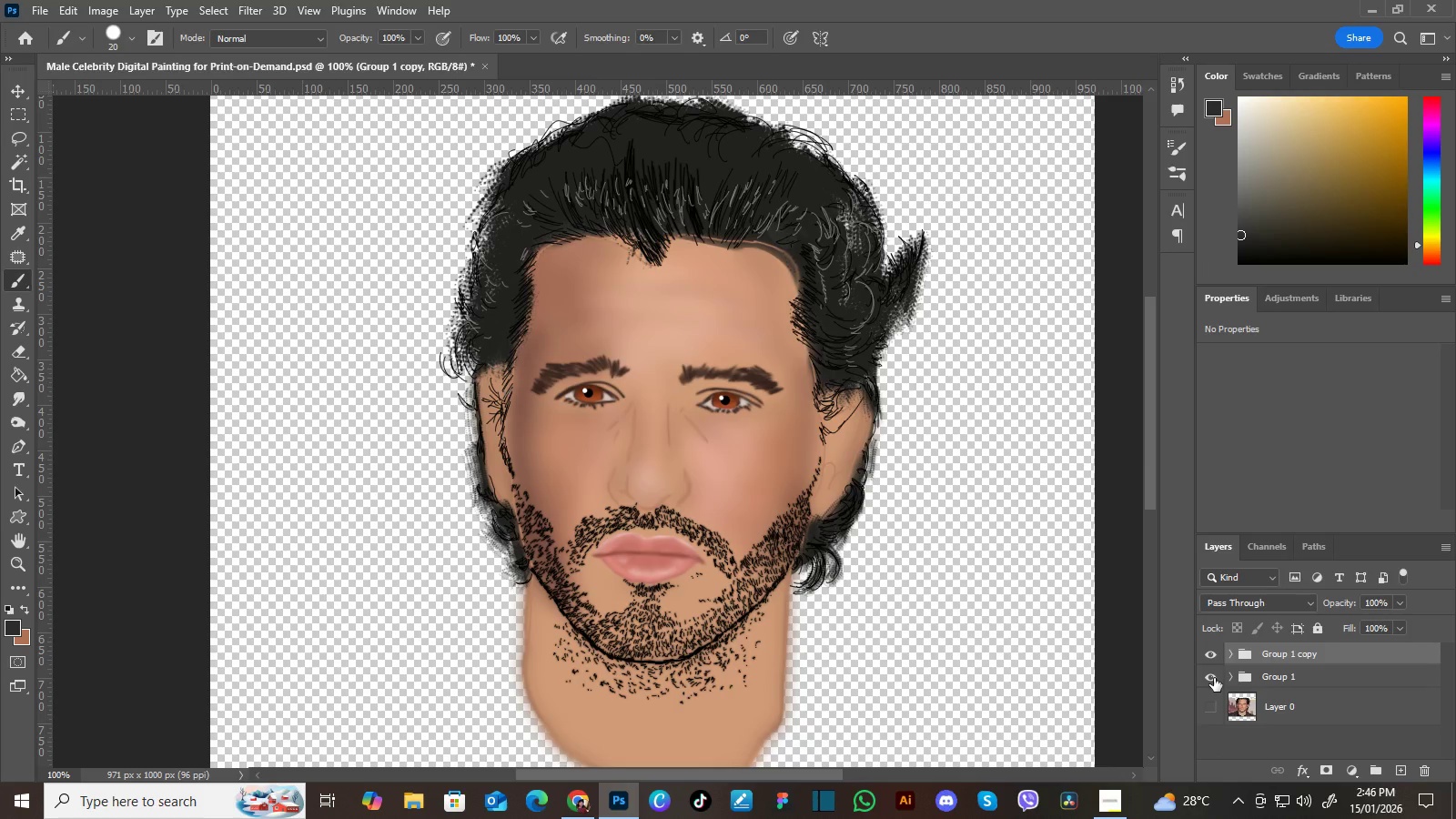 
left_click([1214, 678])
 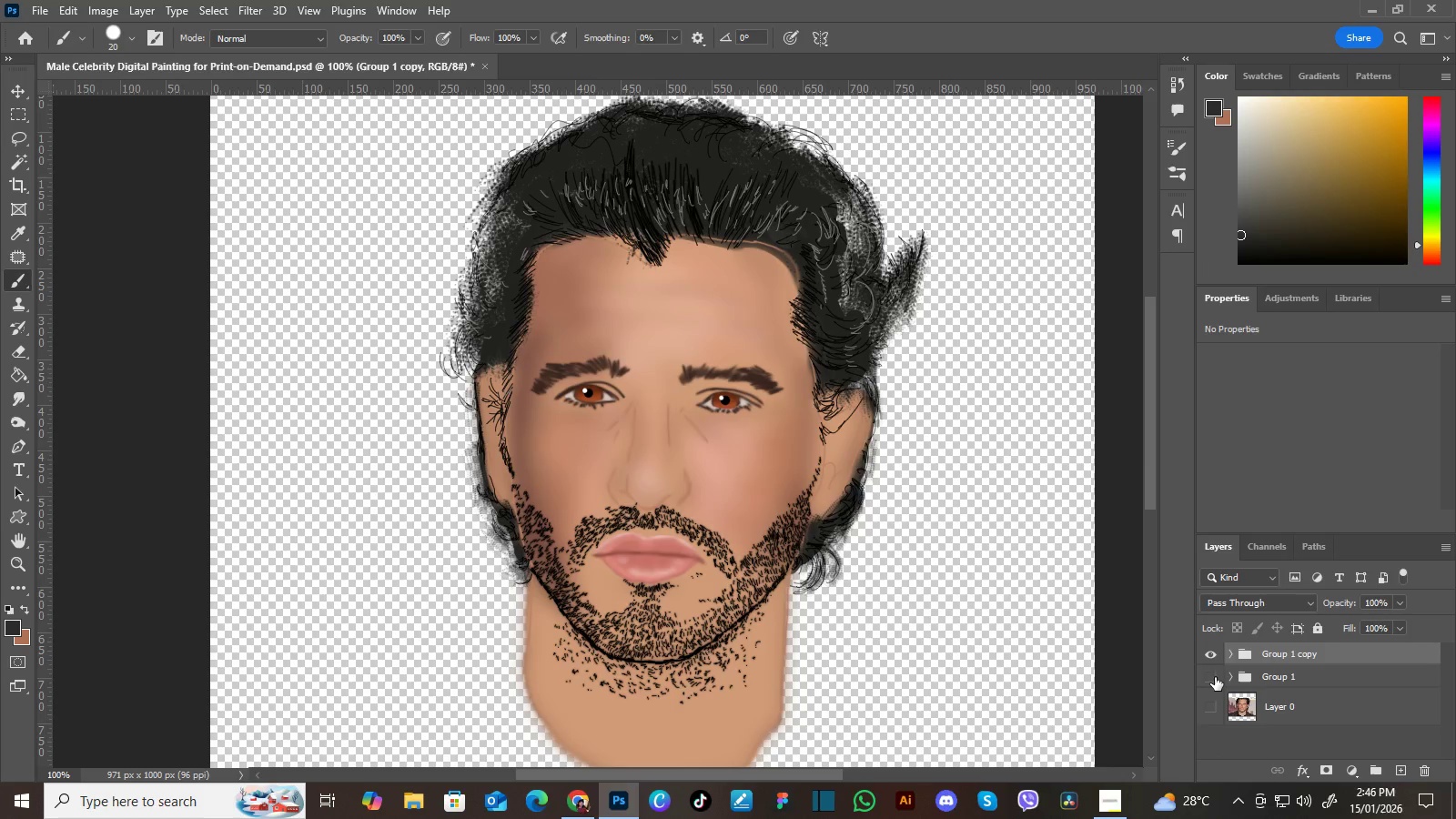 
left_click([1215, 677])
 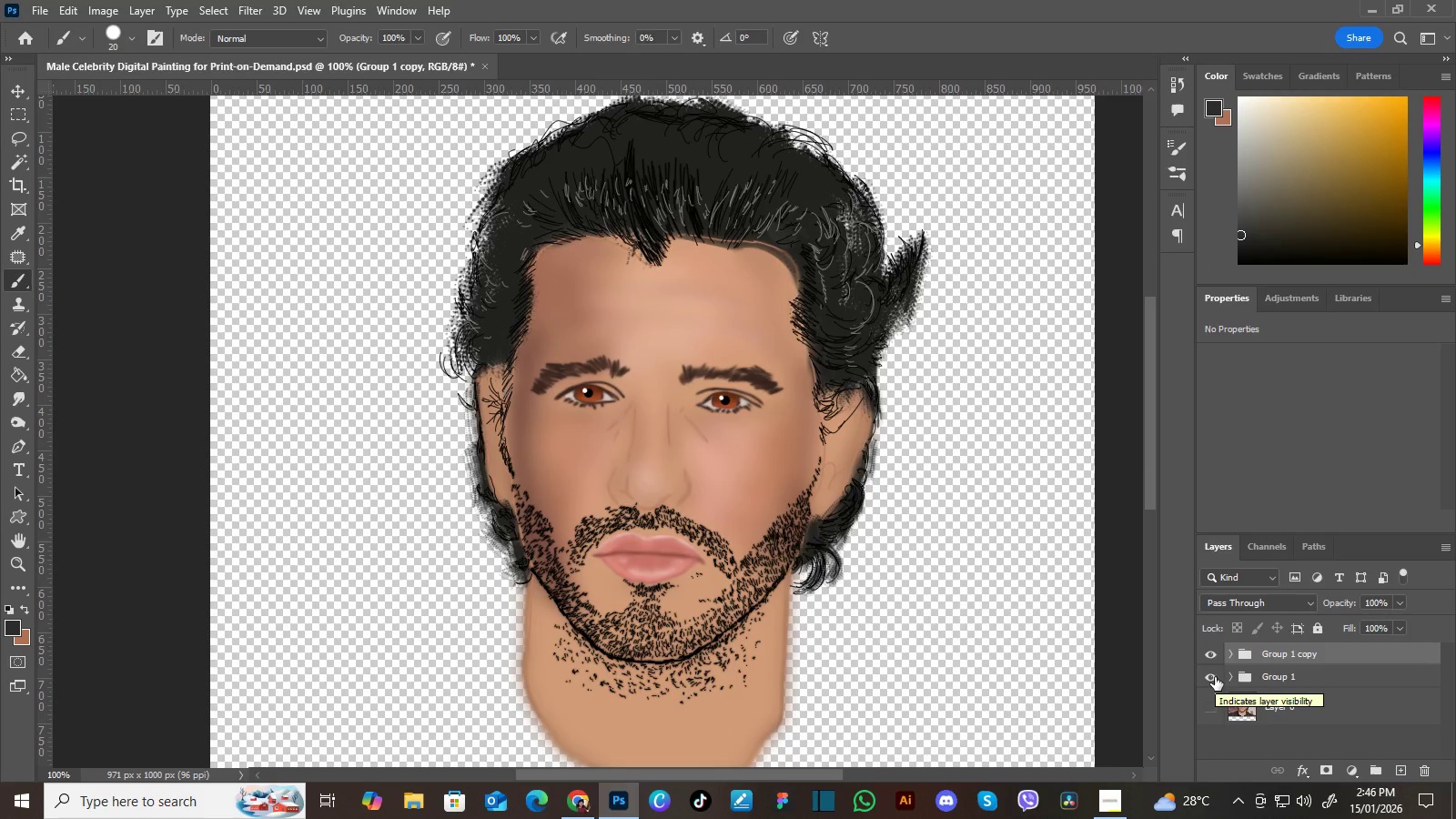 
wait(8.58)
 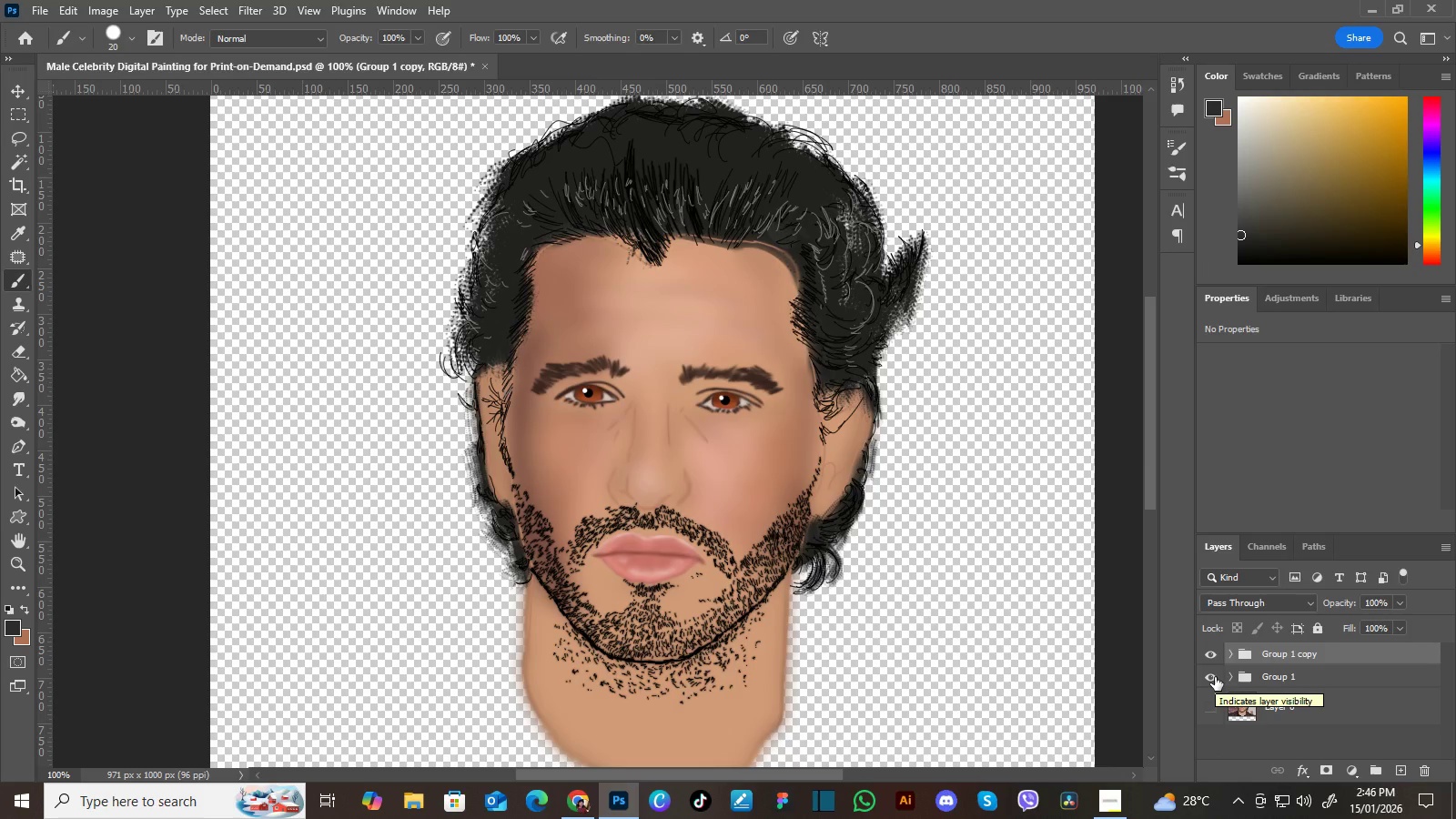 
right_click([1307, 652])
 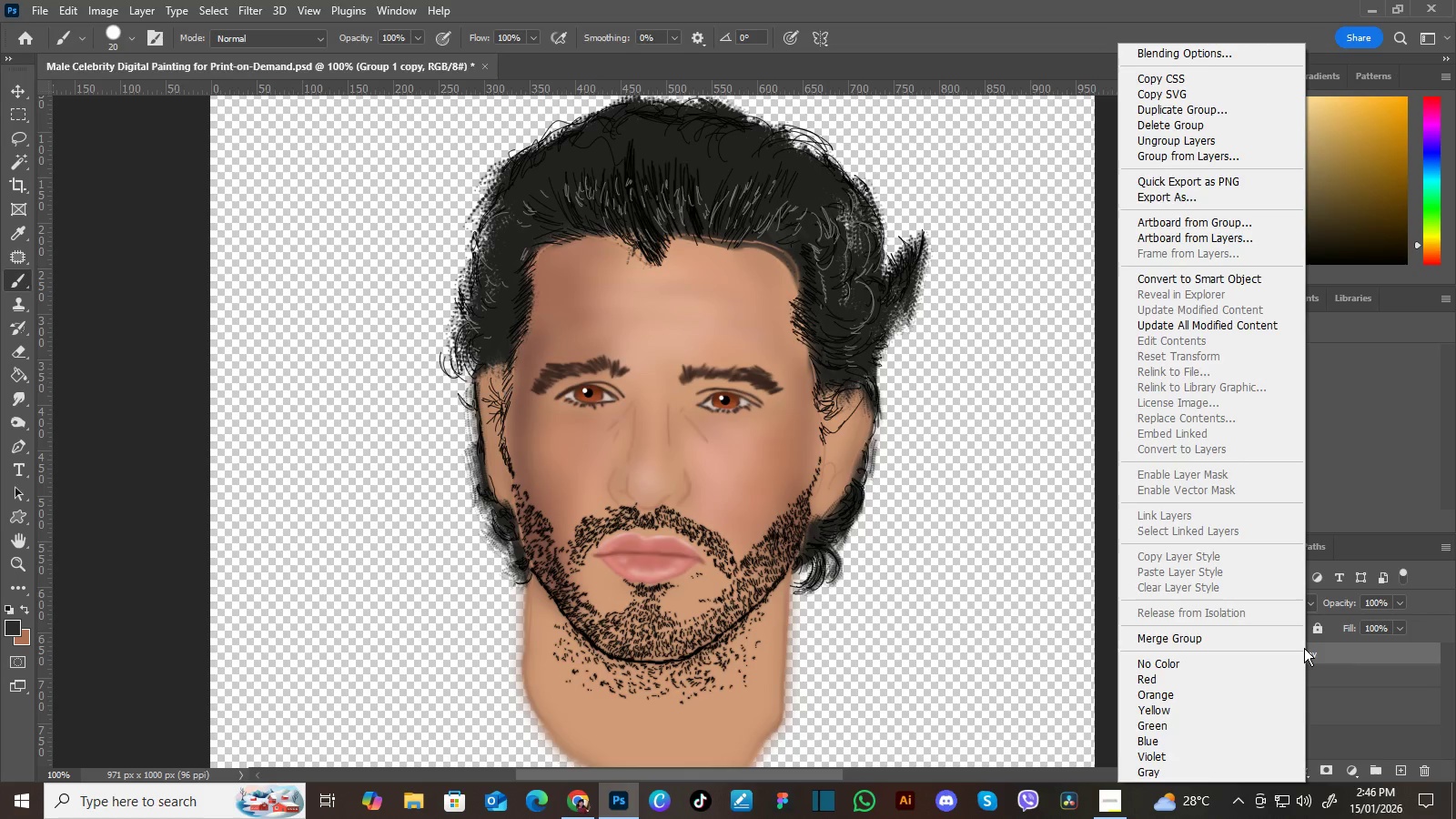 
left_click([1282, 640])
 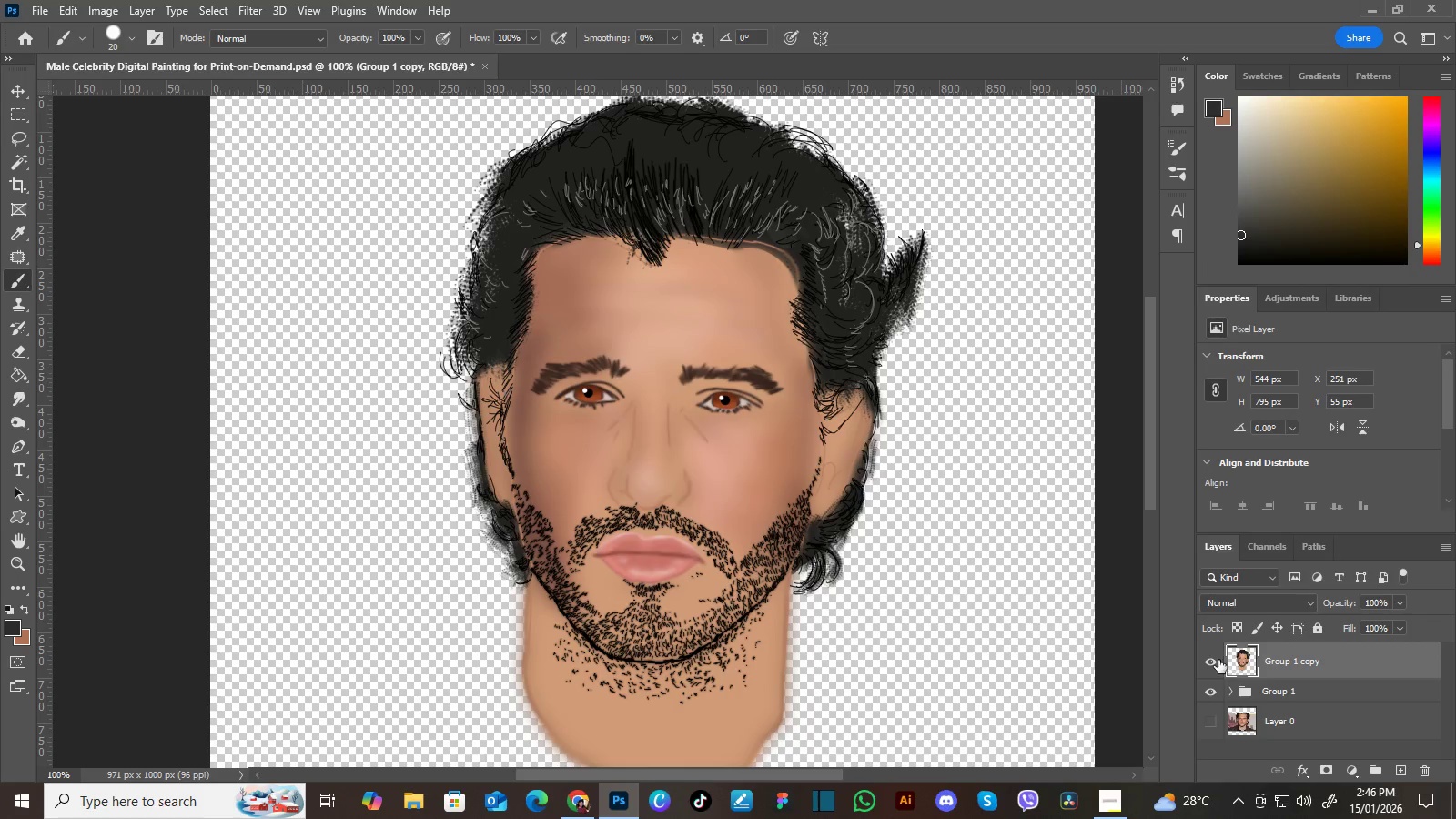 
left_click([1208, 663])
 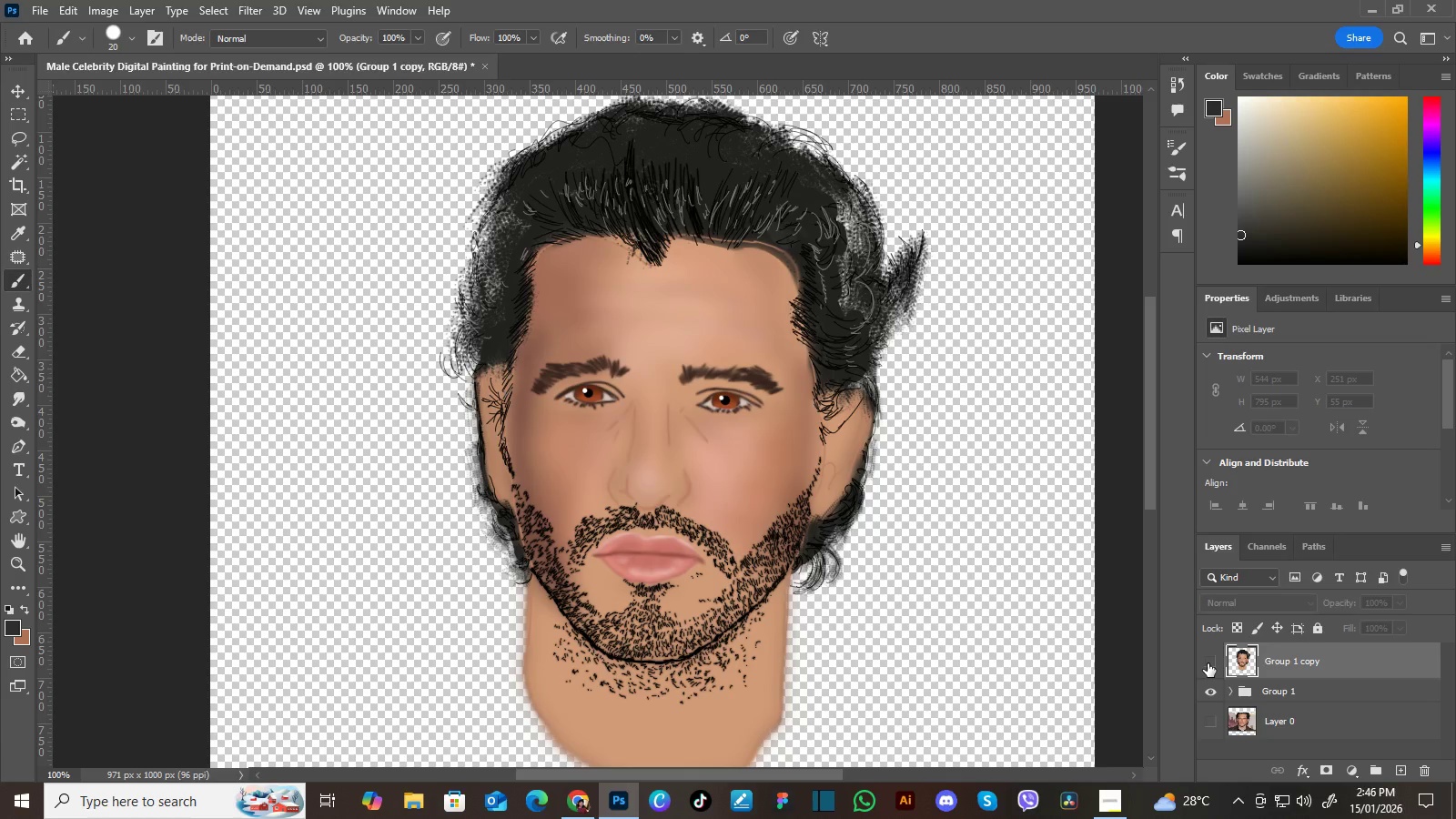 
left_click([1208, 663])
 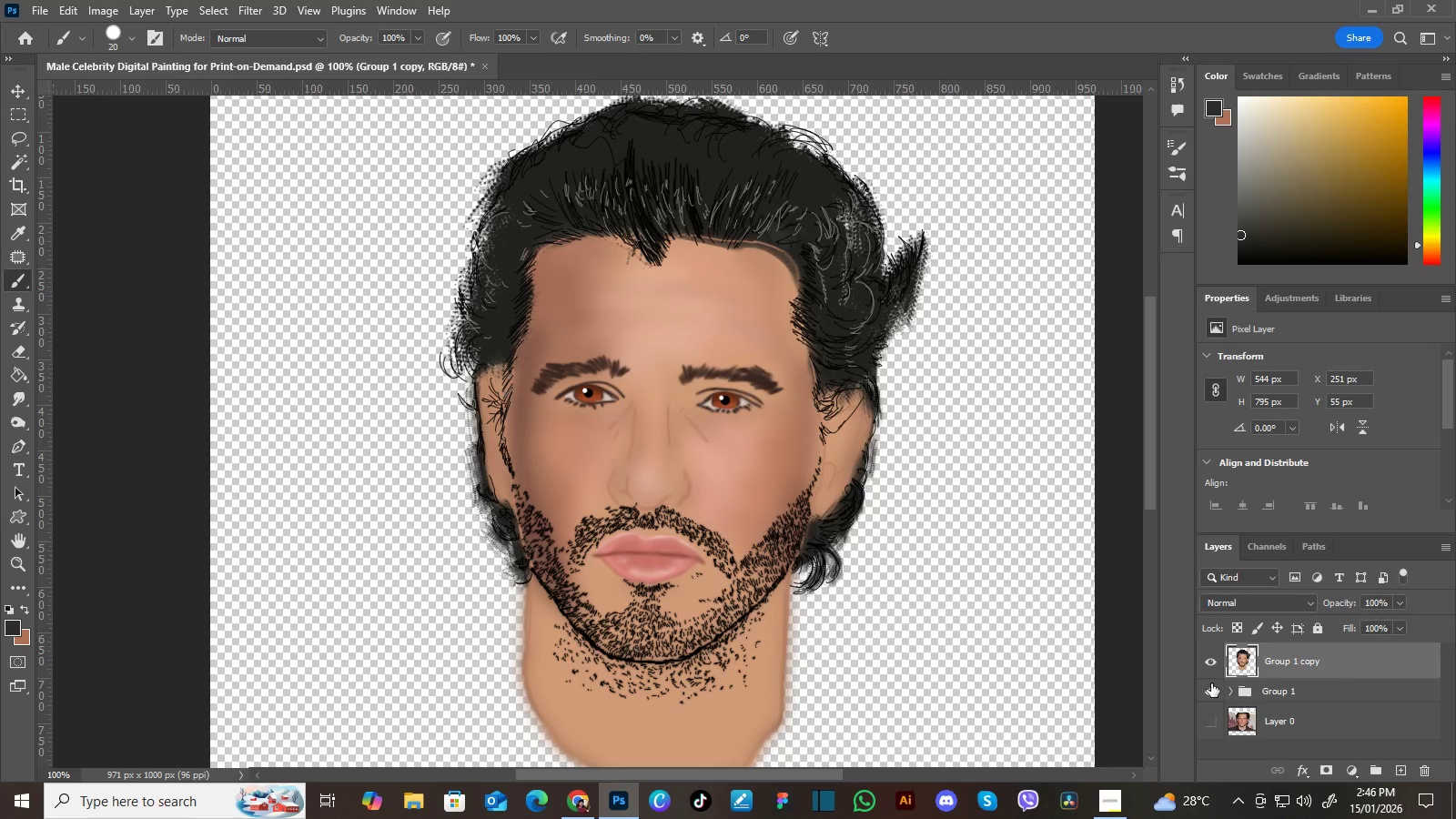 
left_click([1211, 690])
 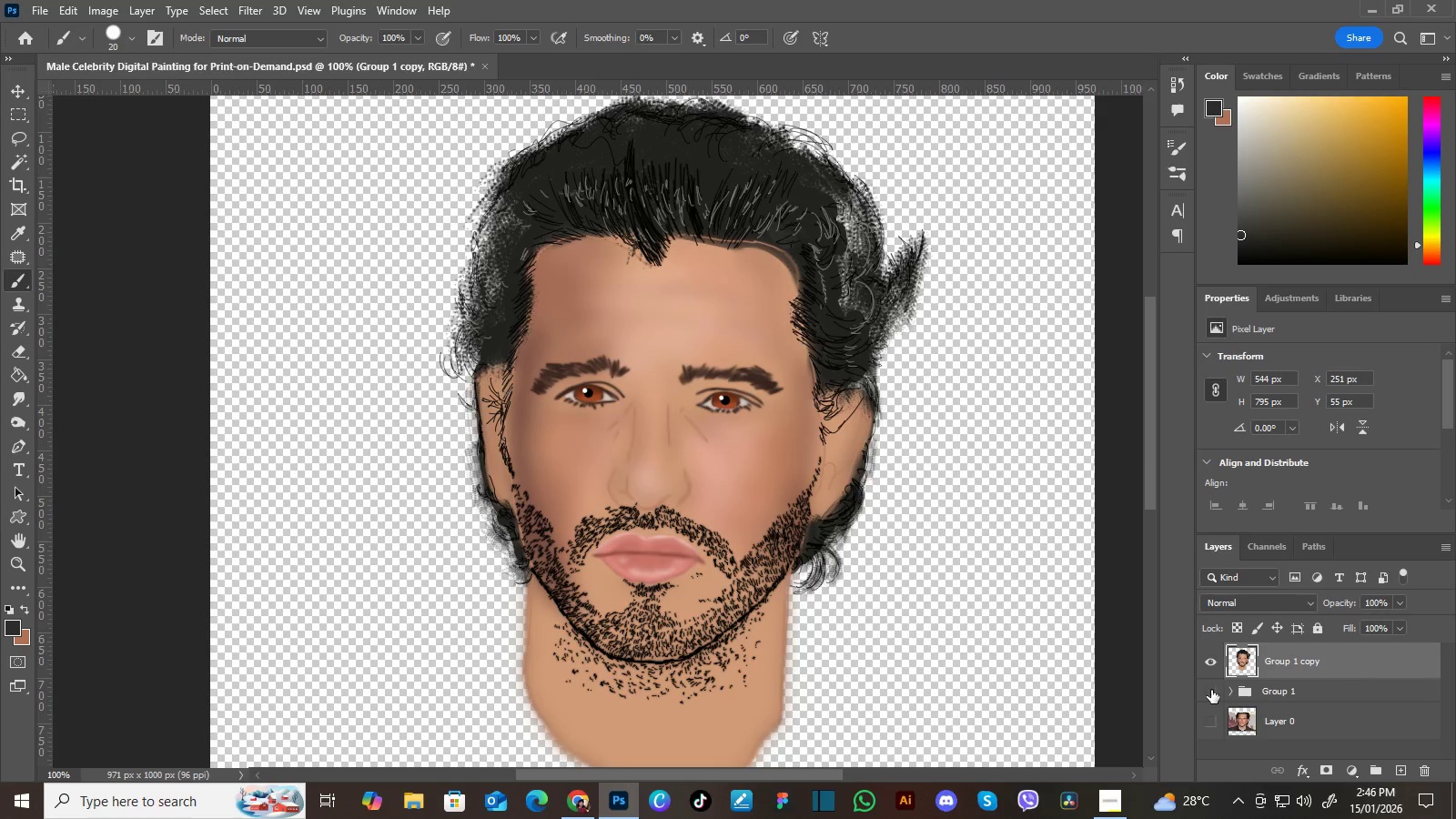 
left_click([1211, 690])
 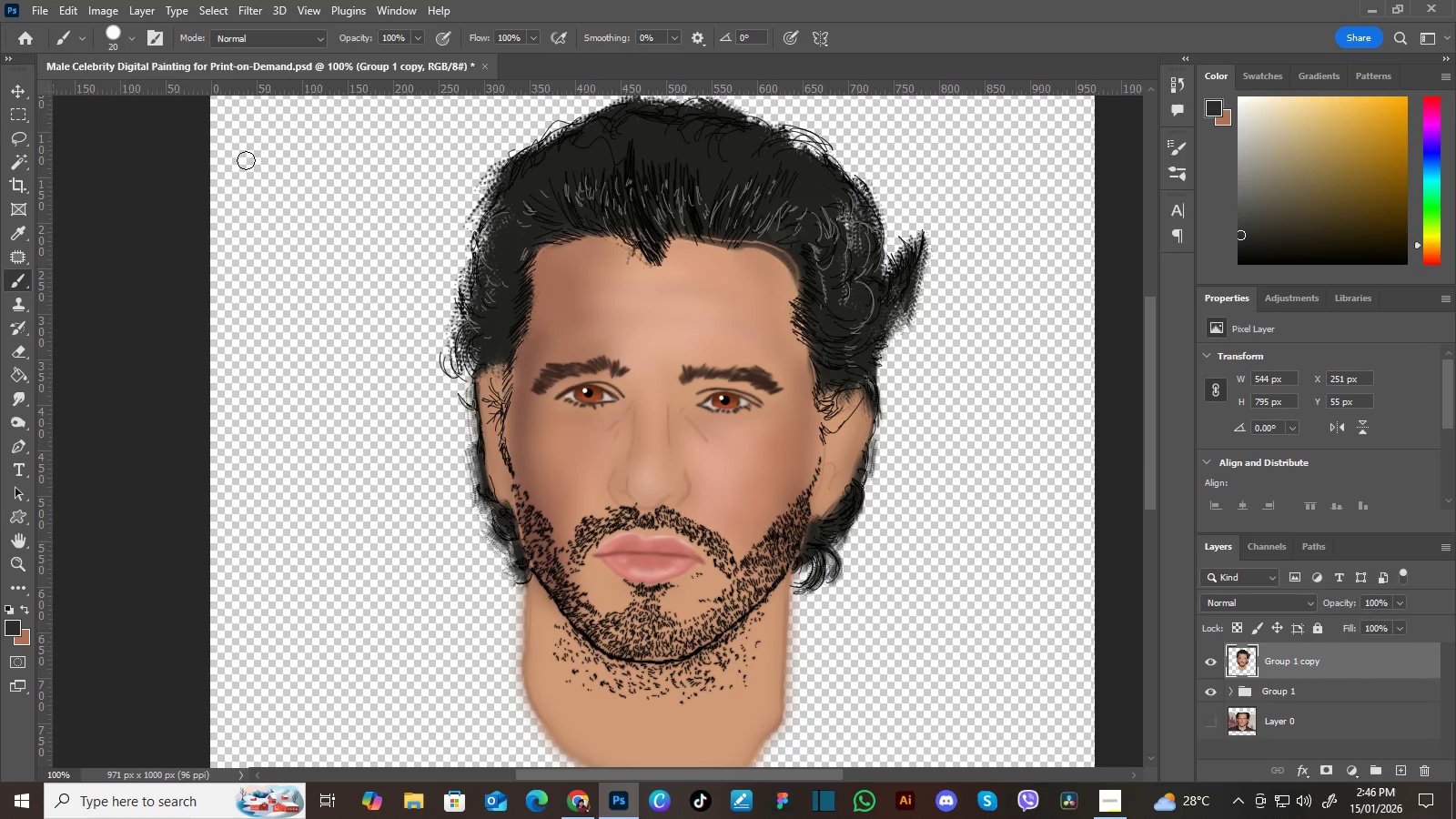 
left_click([35, 4])
 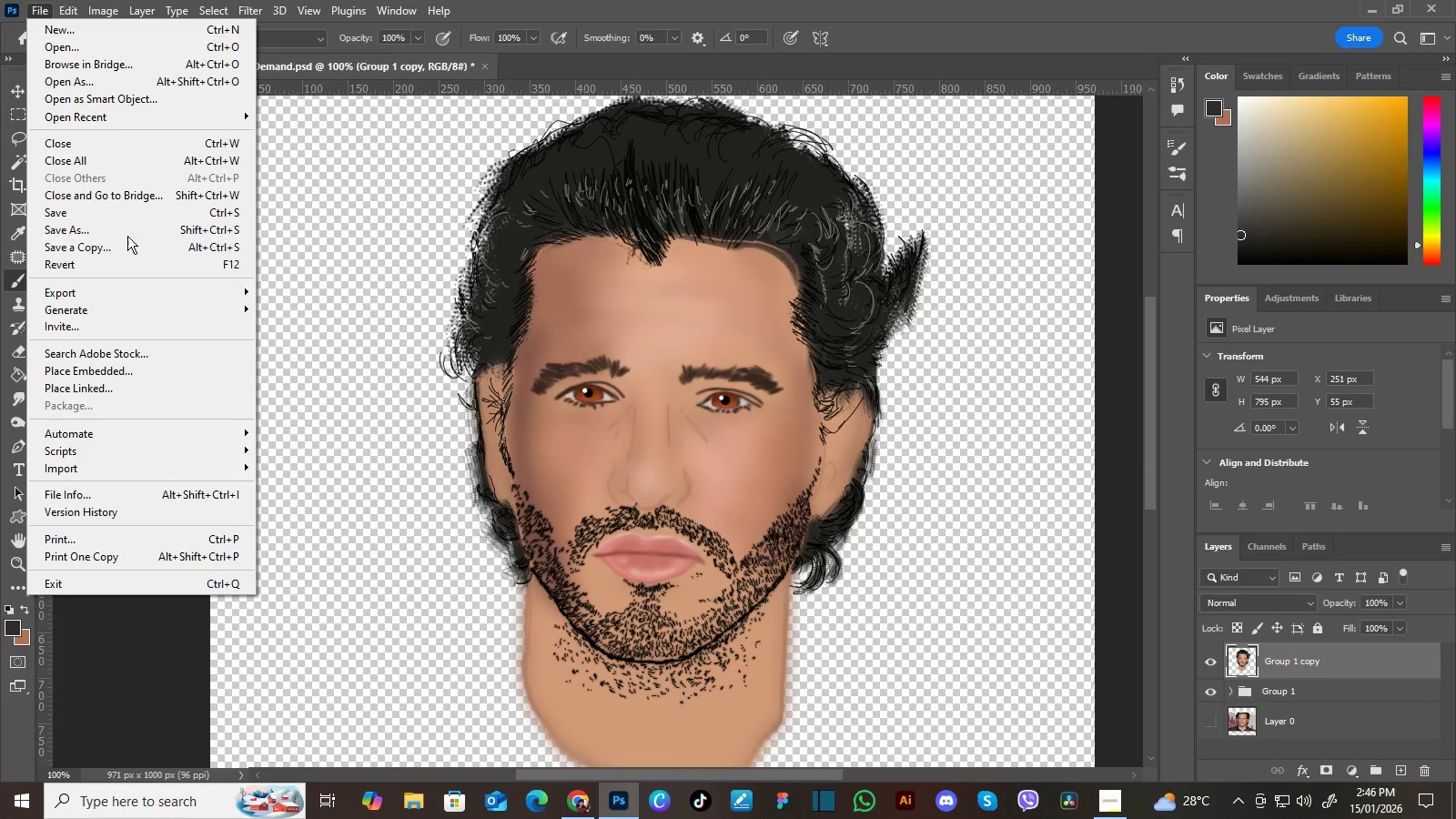 
left_click([128, 231])
 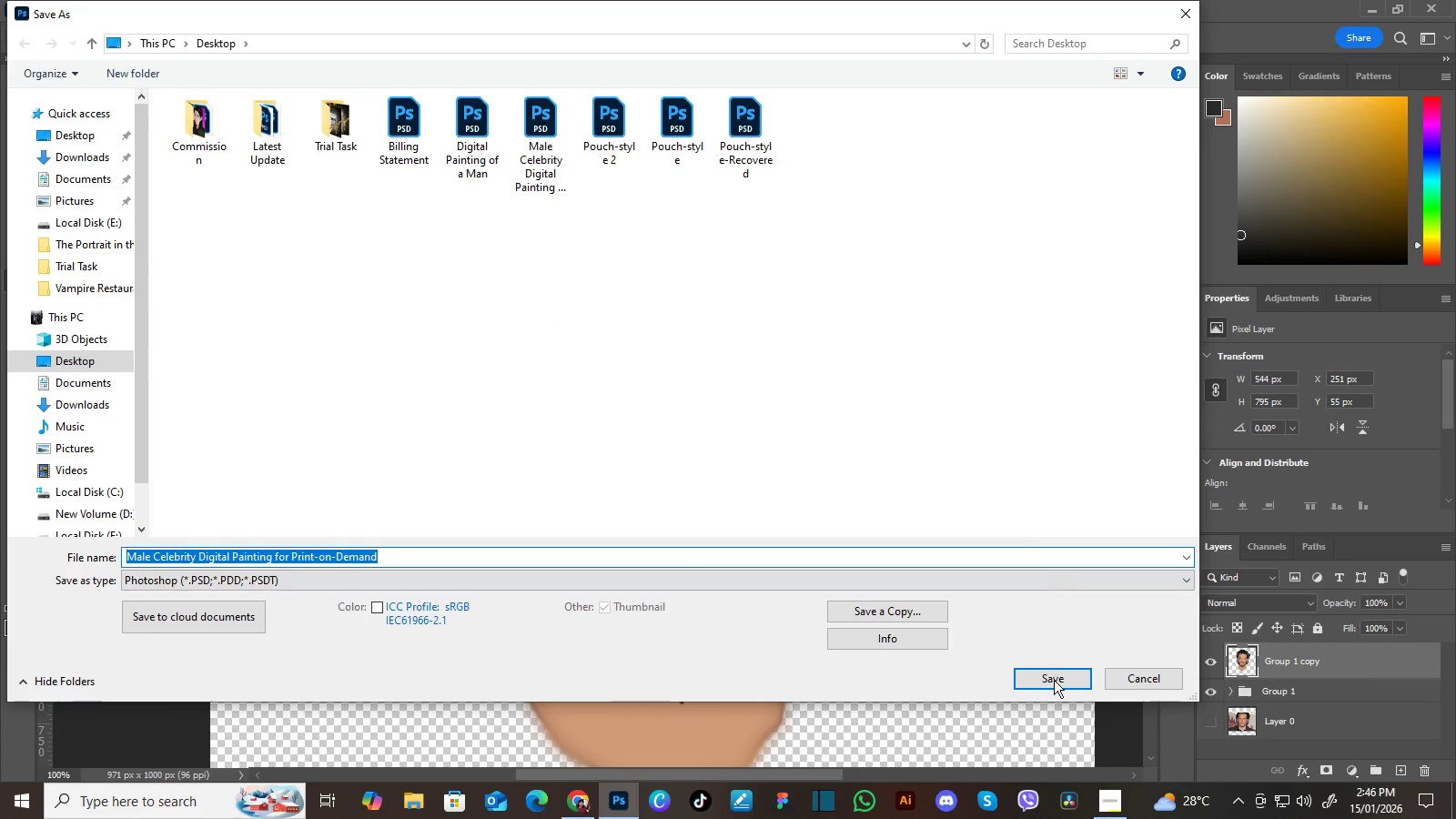 
left_click([1057, 679])
 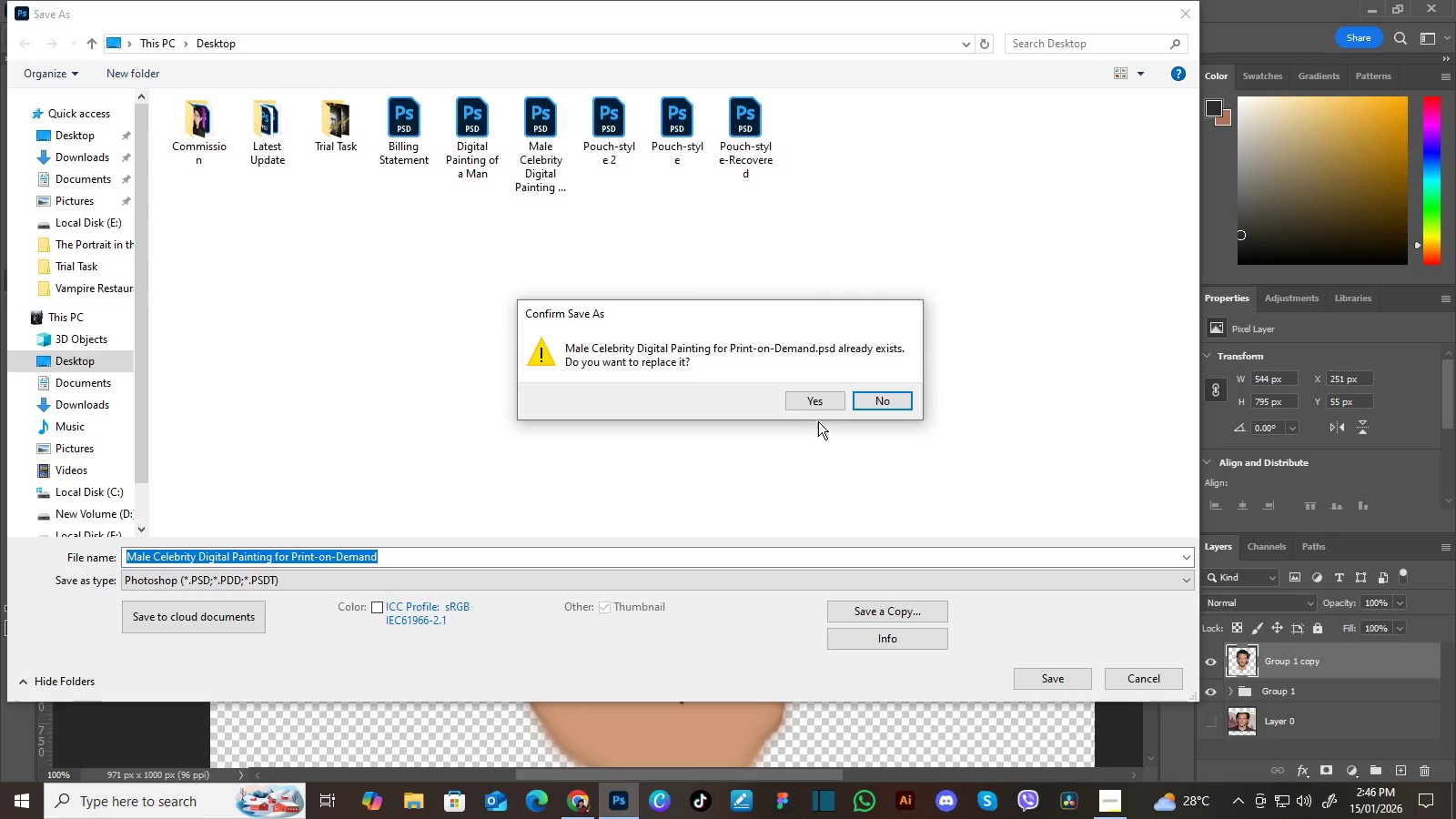 
left_click([830, 400])
 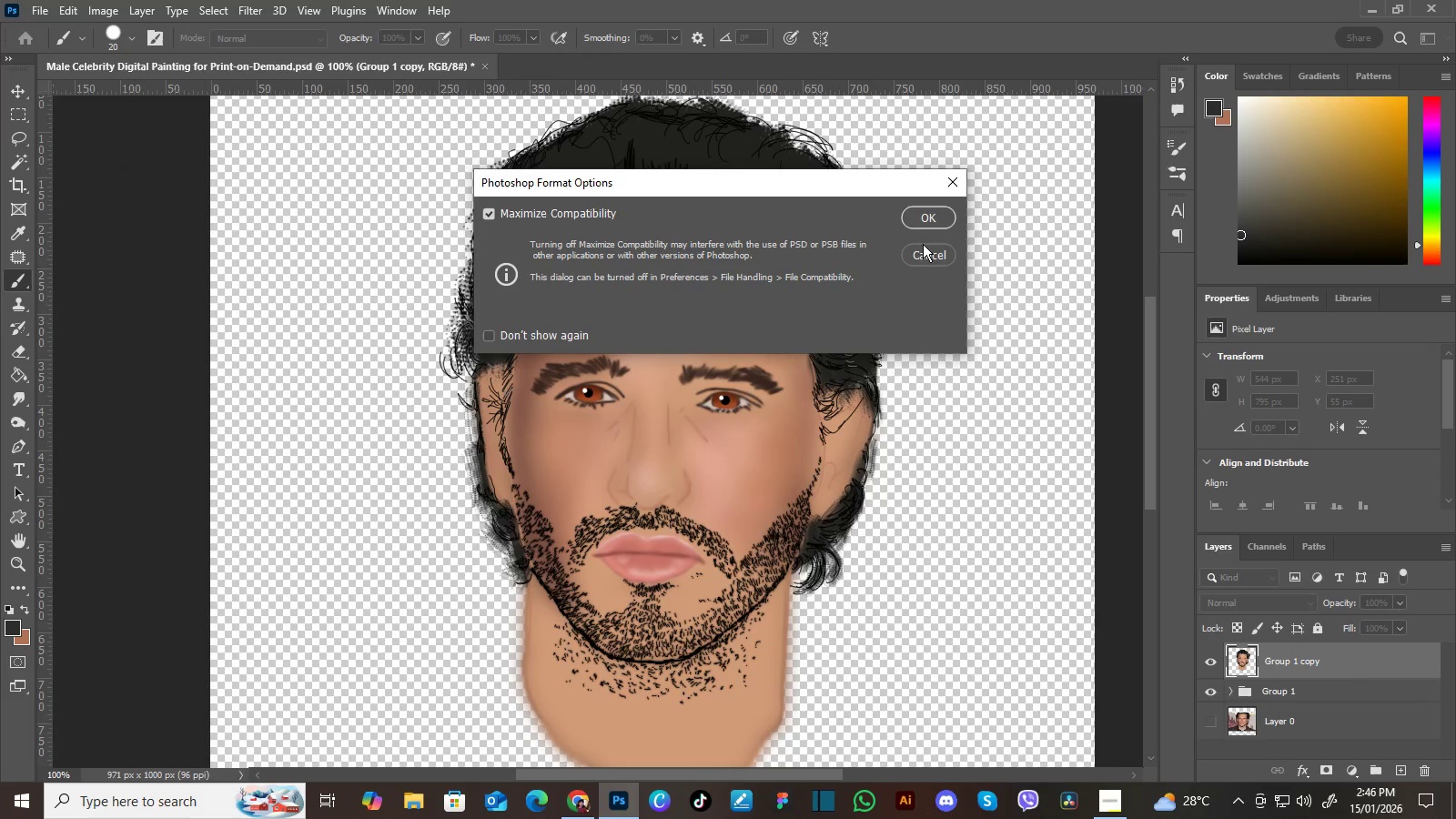 
left_click([930, 215])
 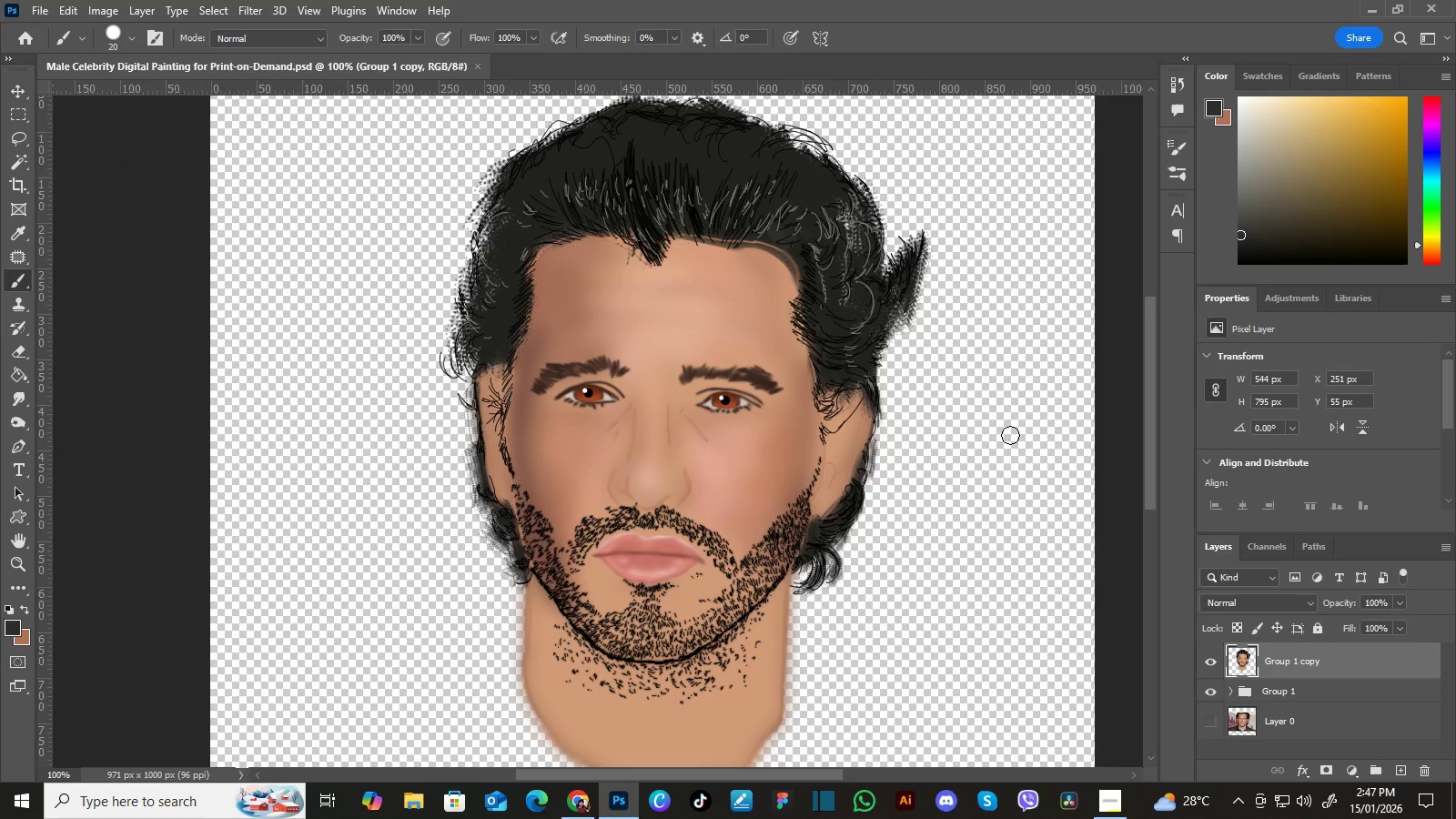 
wait(7.8)
 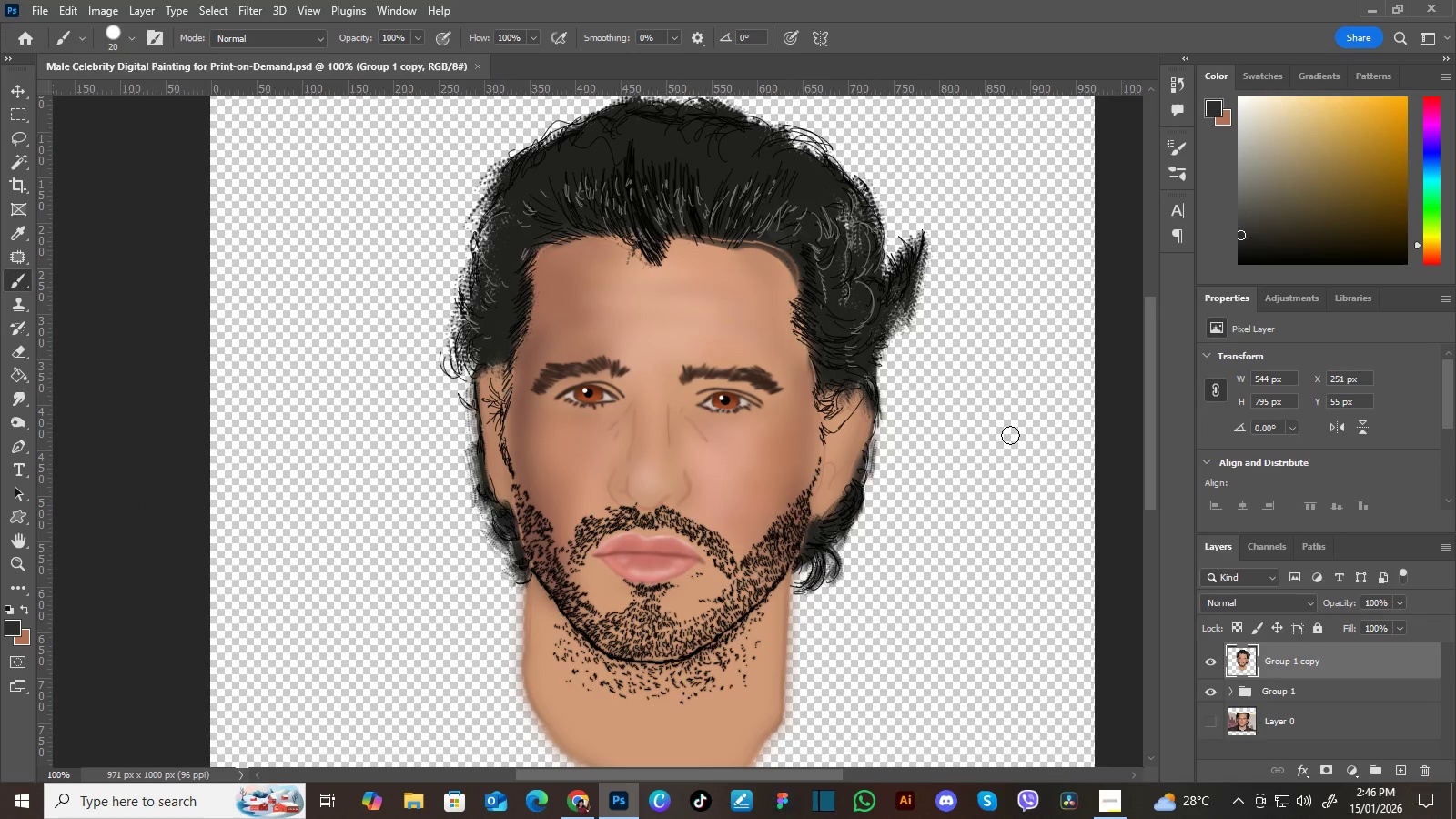 
key(Control+Equal)
 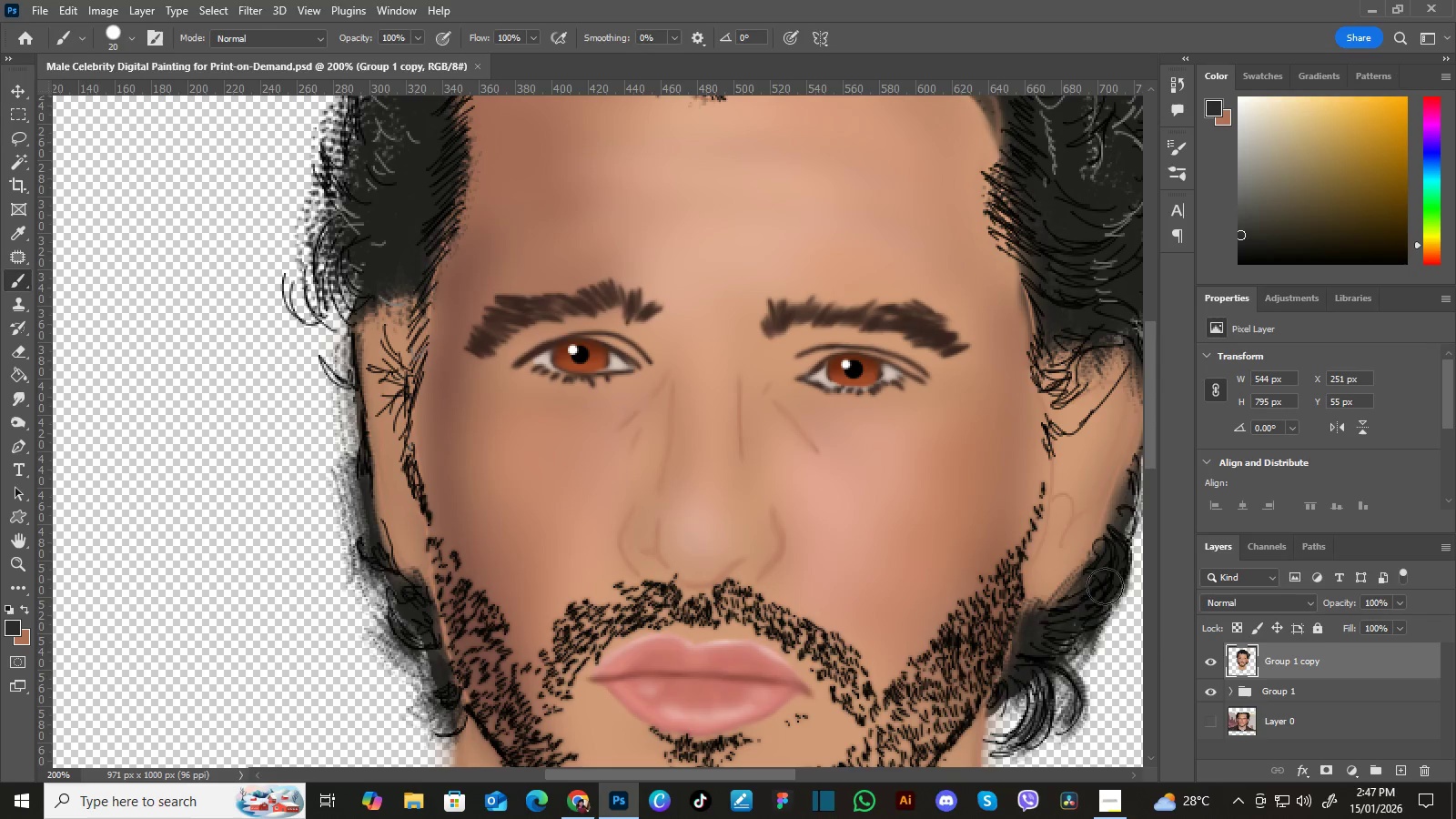 
left_click([1211, 688])
 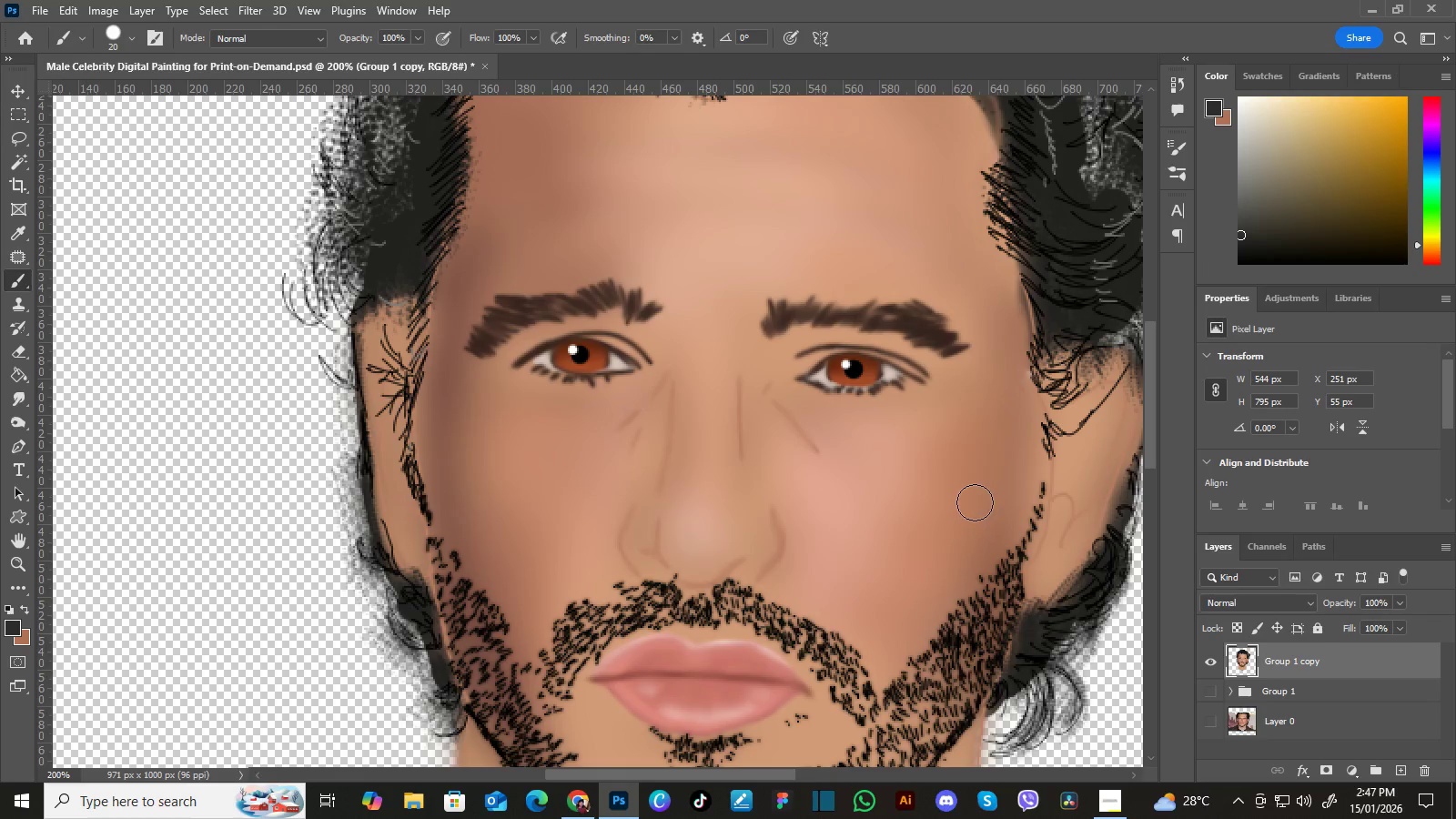 
hold_key(key=Space, duration=1.34)
 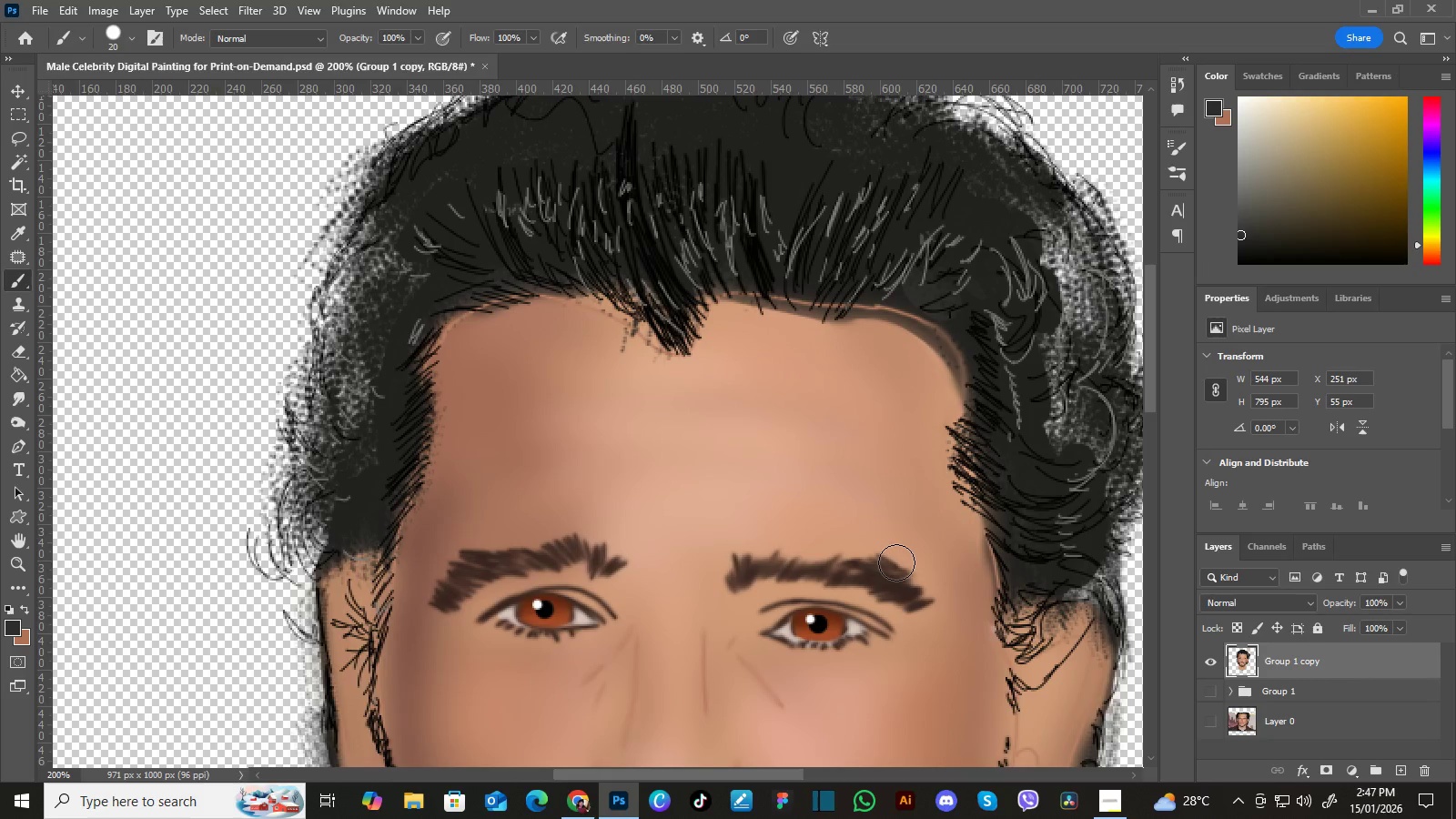 
left_click_drag(start_coordinate=[918, 406], to_coordinate=[908, 568])
 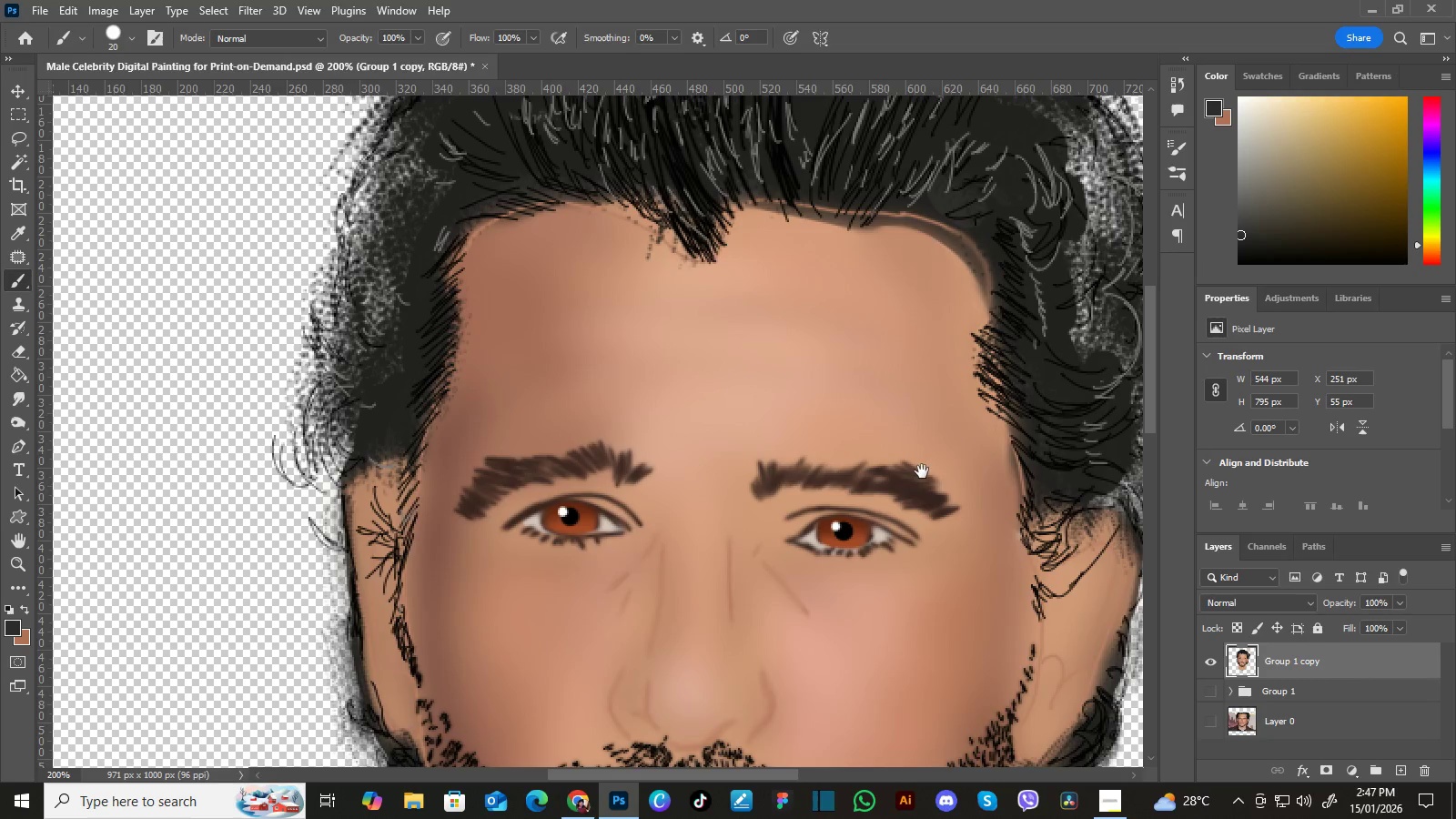 
left_click_drag(start_coordinate=[922, 470], to_coordinate=[896, 562])
 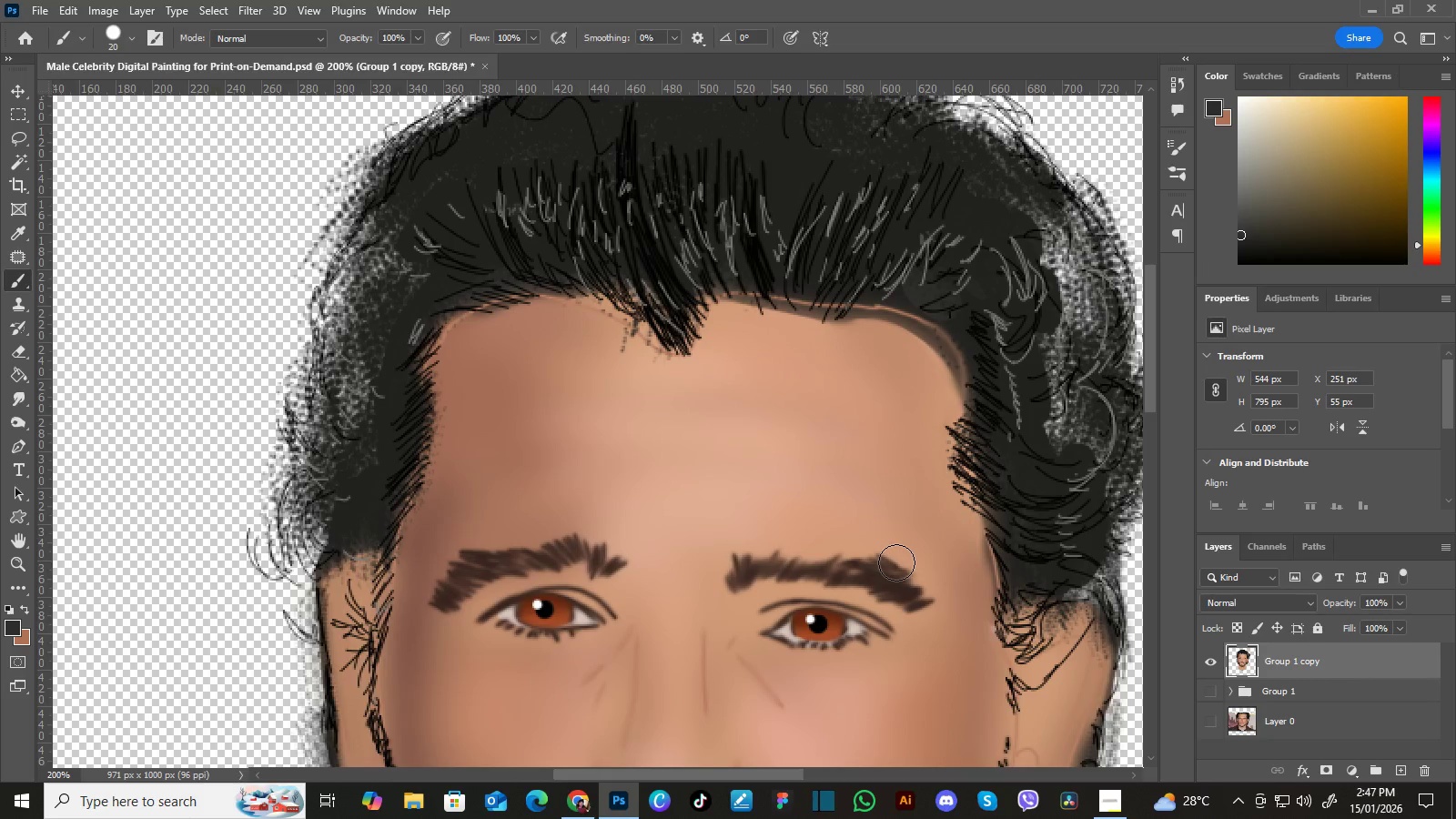 
key(Control+Minus)
 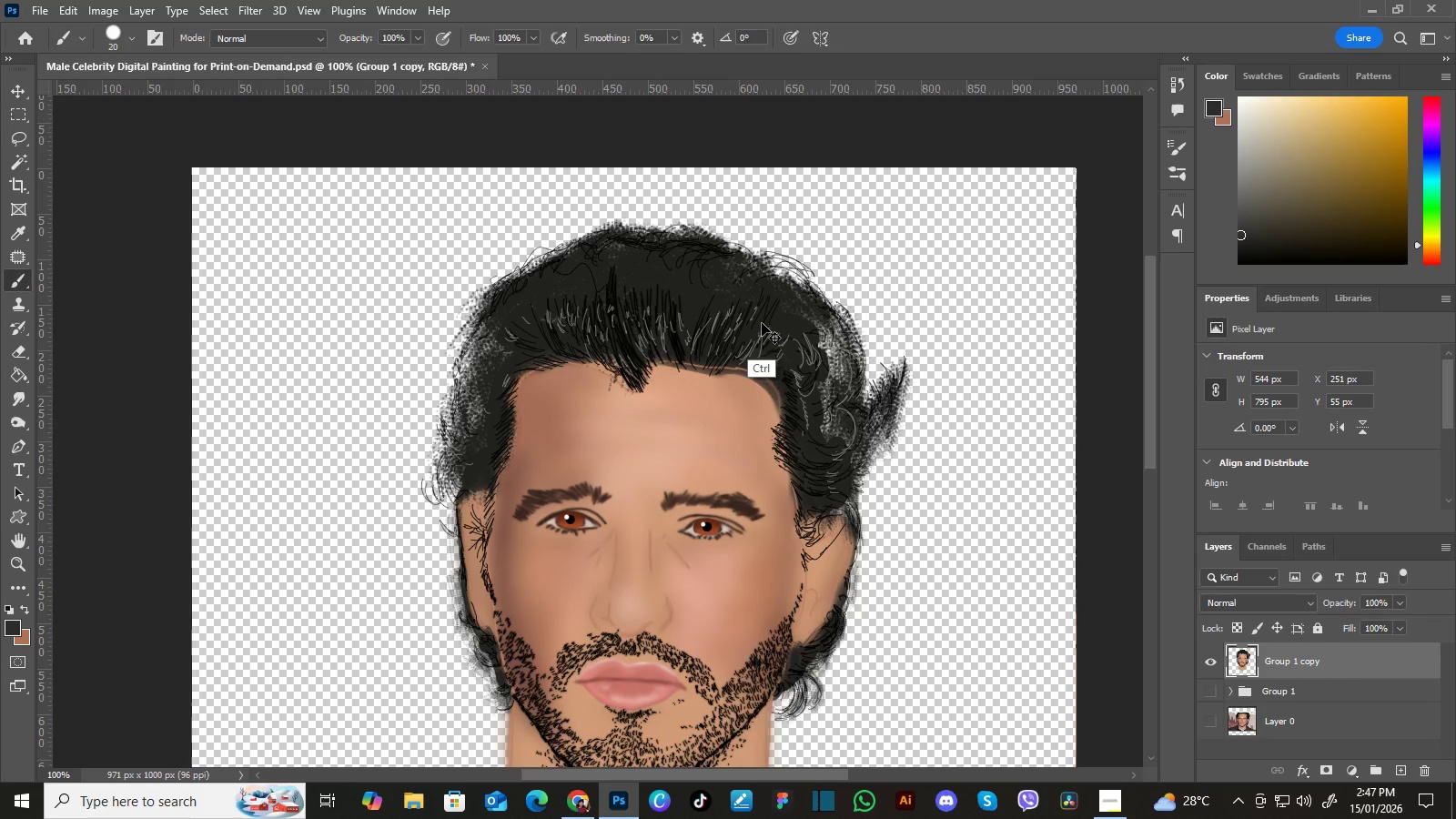 
key(Control+Equal)
 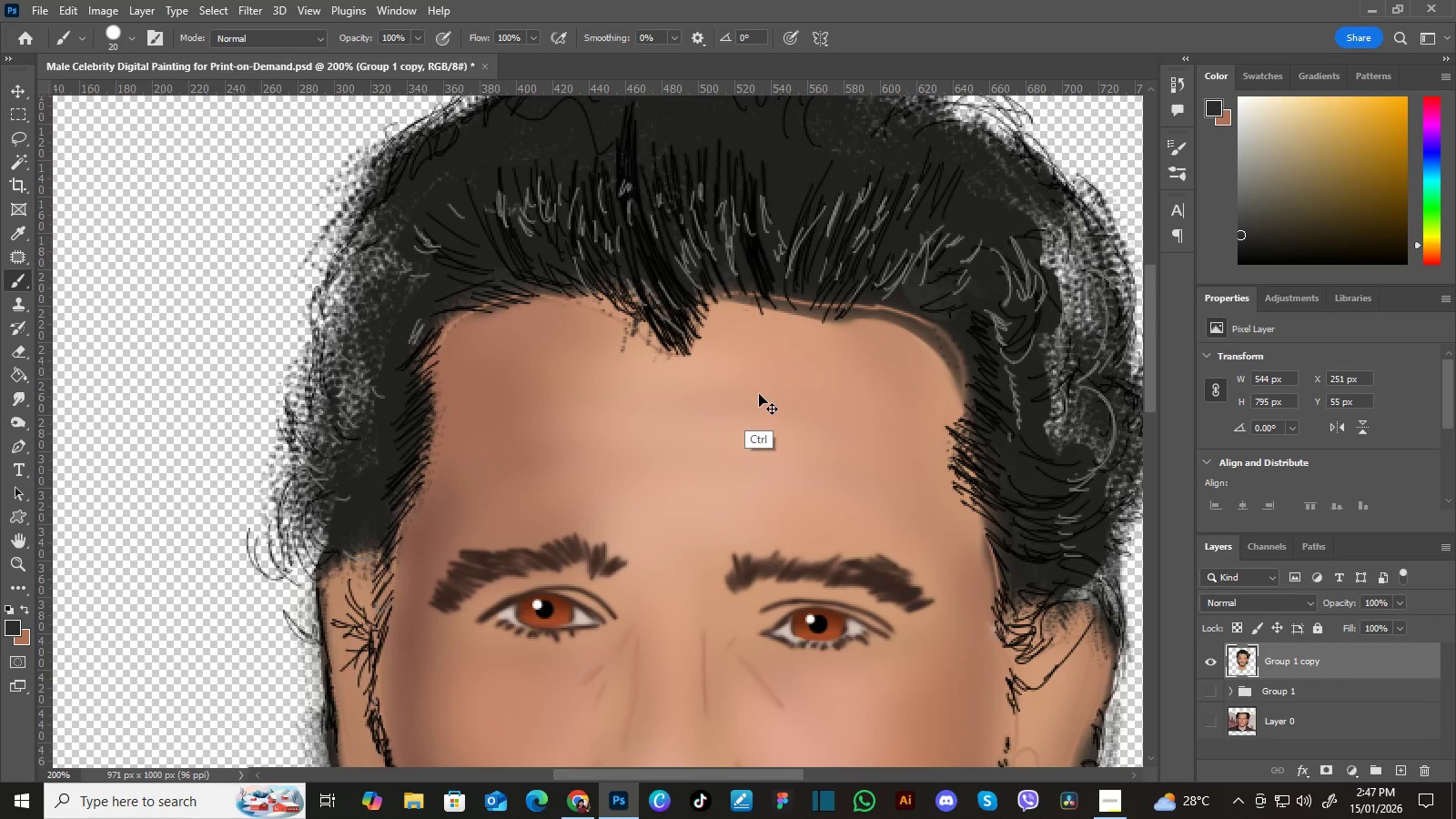 
key(Control+Minus)
 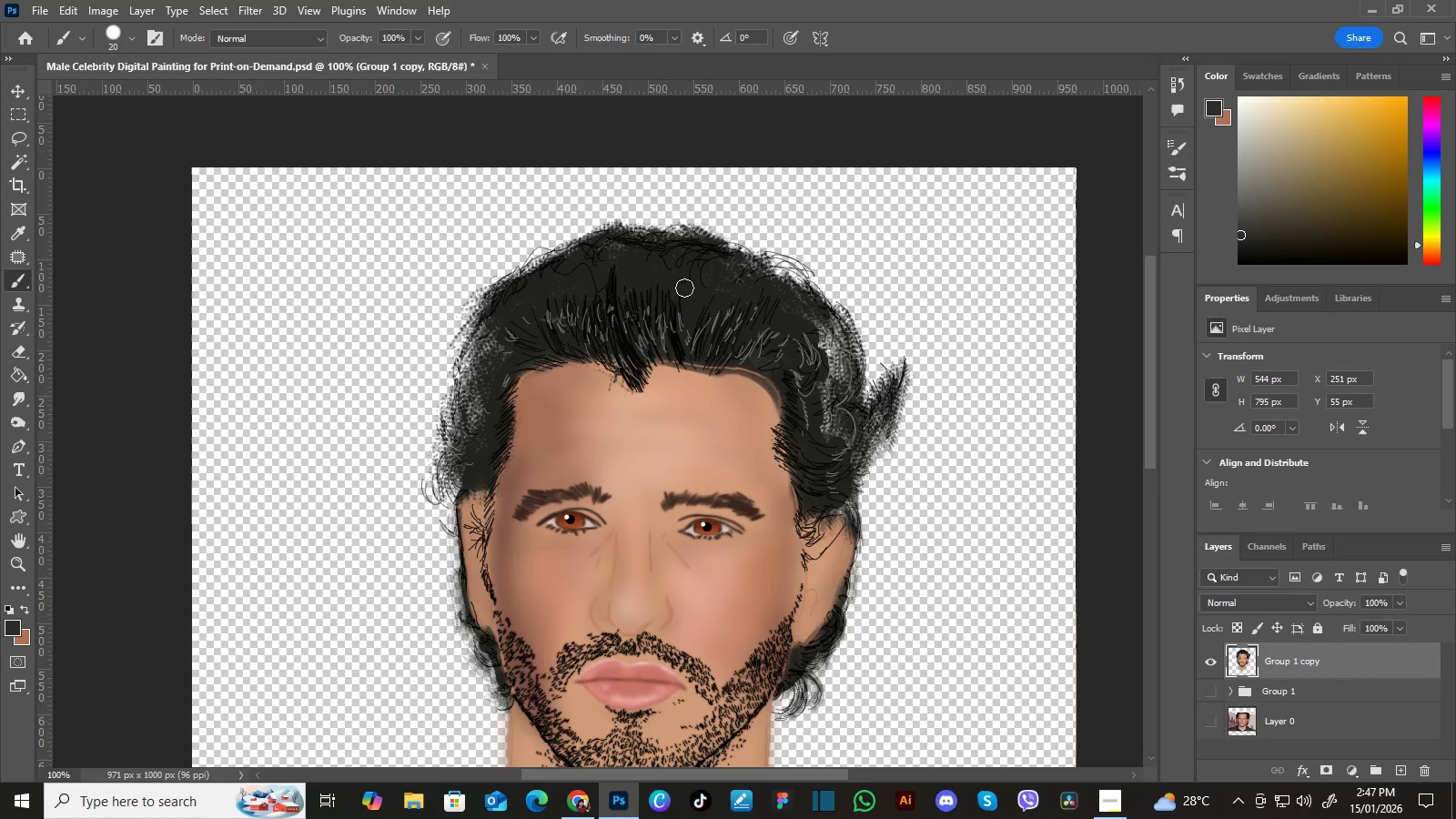 
hold_key(key=Space, duration=0.88)
 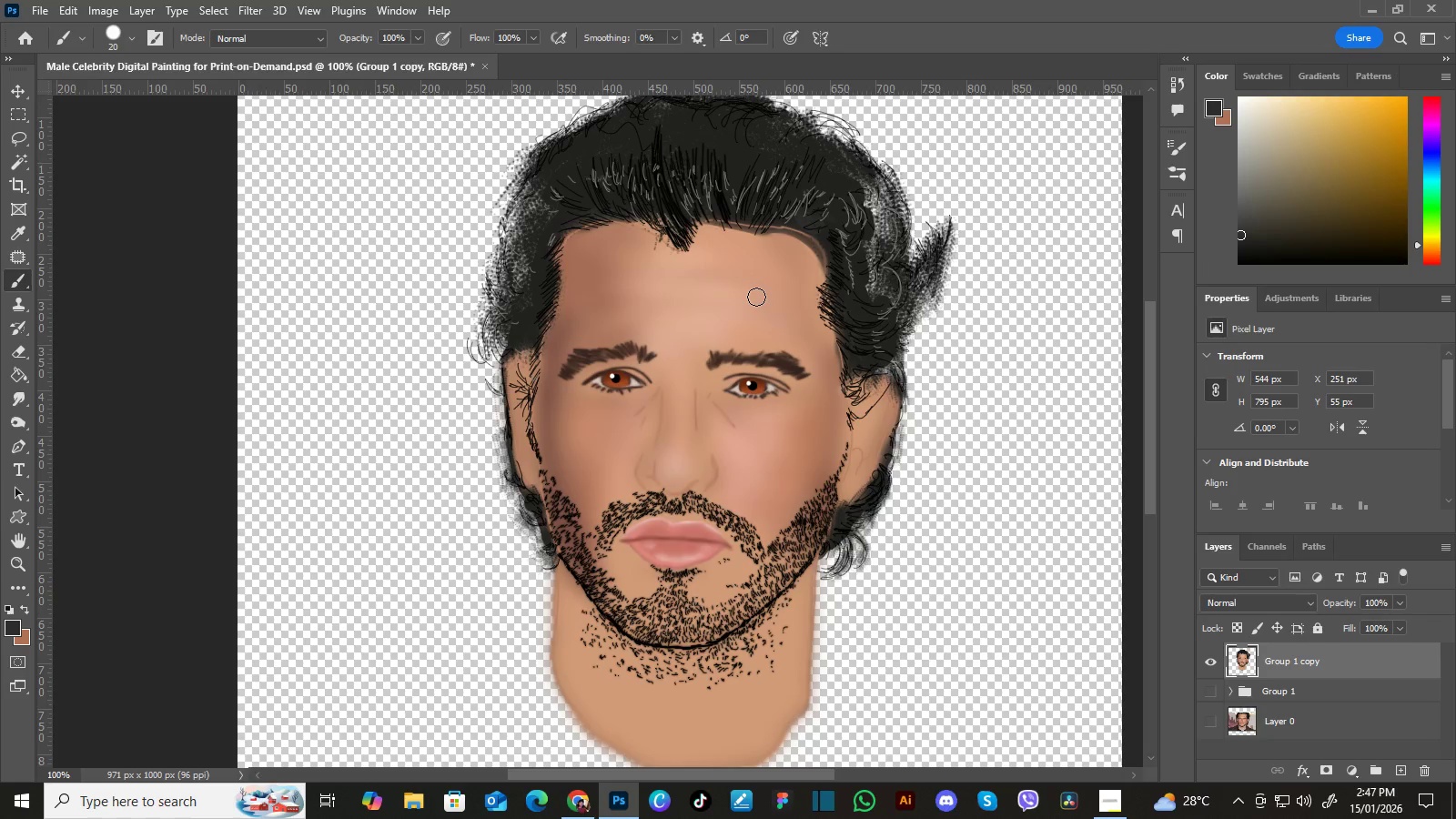 
left_click_drag(start_coordinate=[693, 374], to_coordinate=[738, 273])
 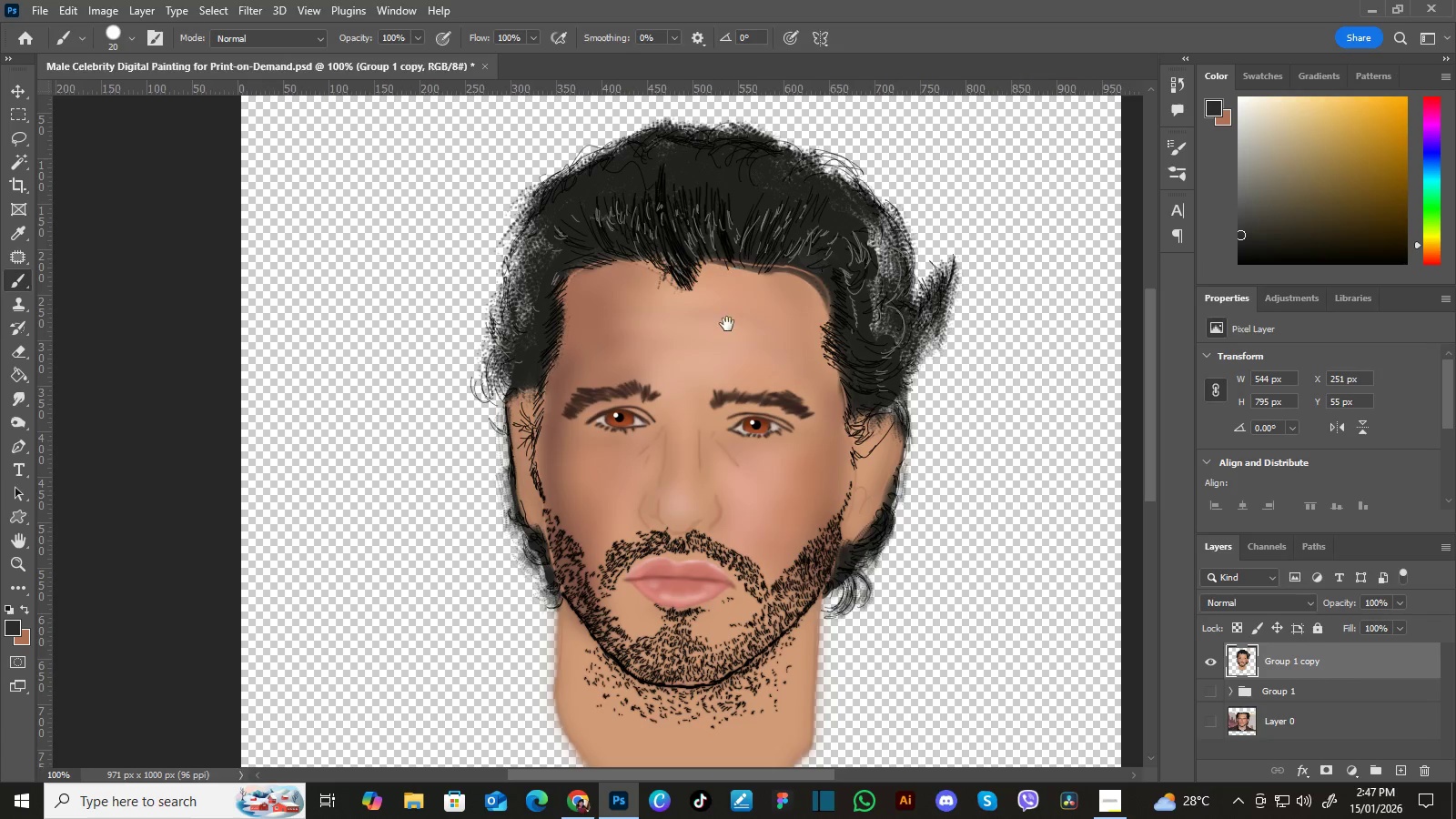 
left_click_drag(start_coordinate=[726, 325], to_coordinate=[727, 284])
 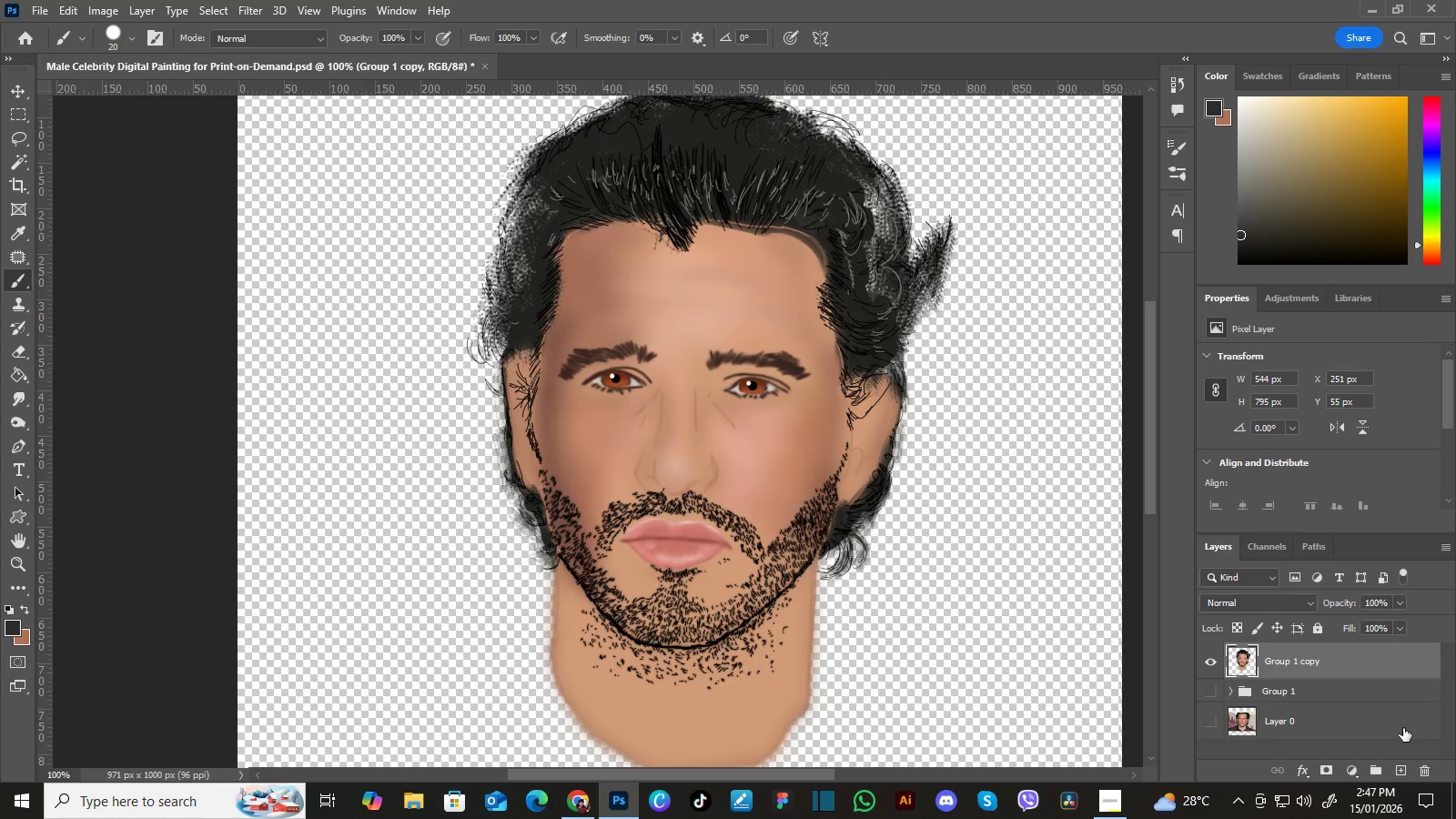 
wait(5.92)
 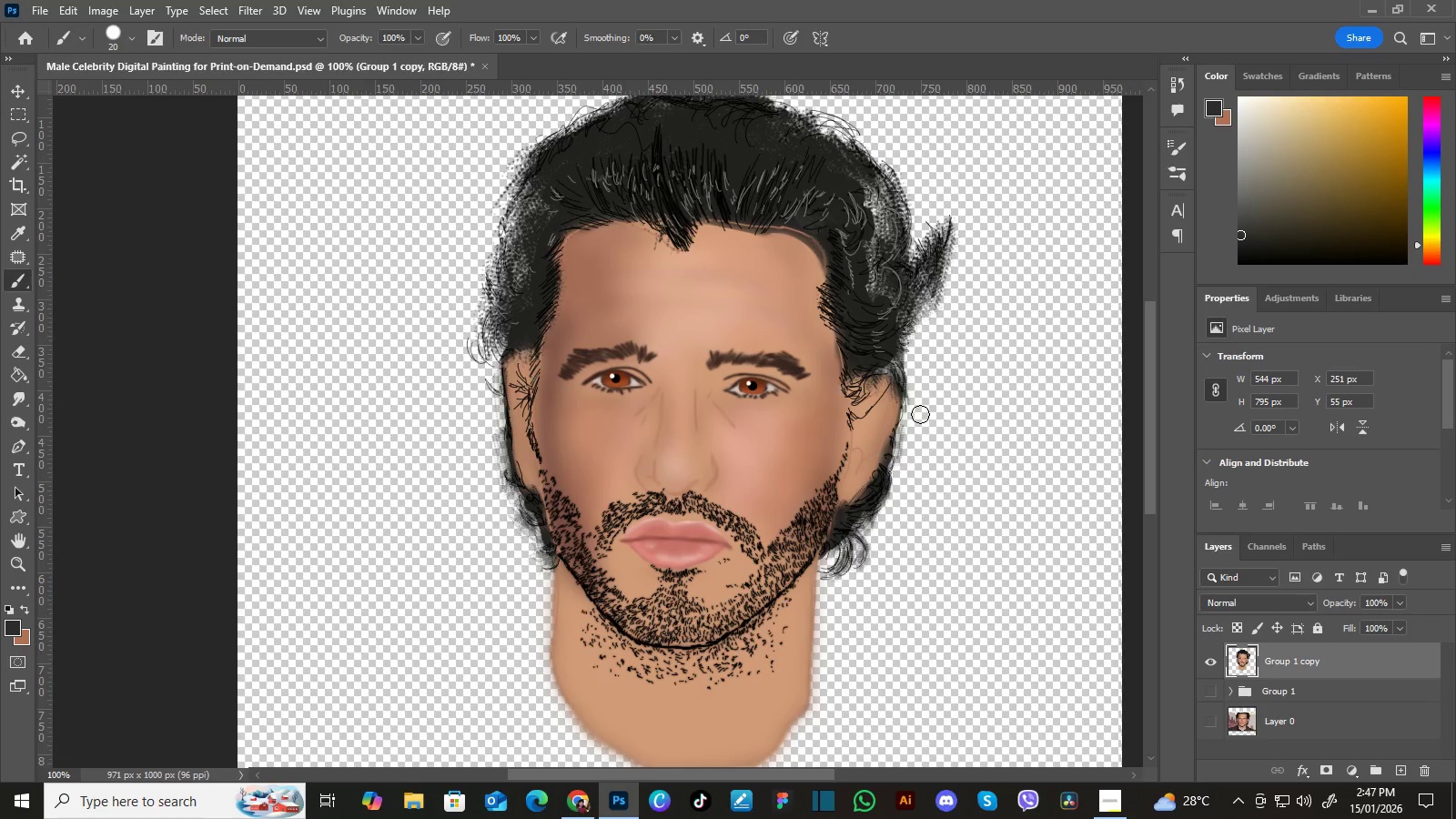 
left_click([1410, 692])
 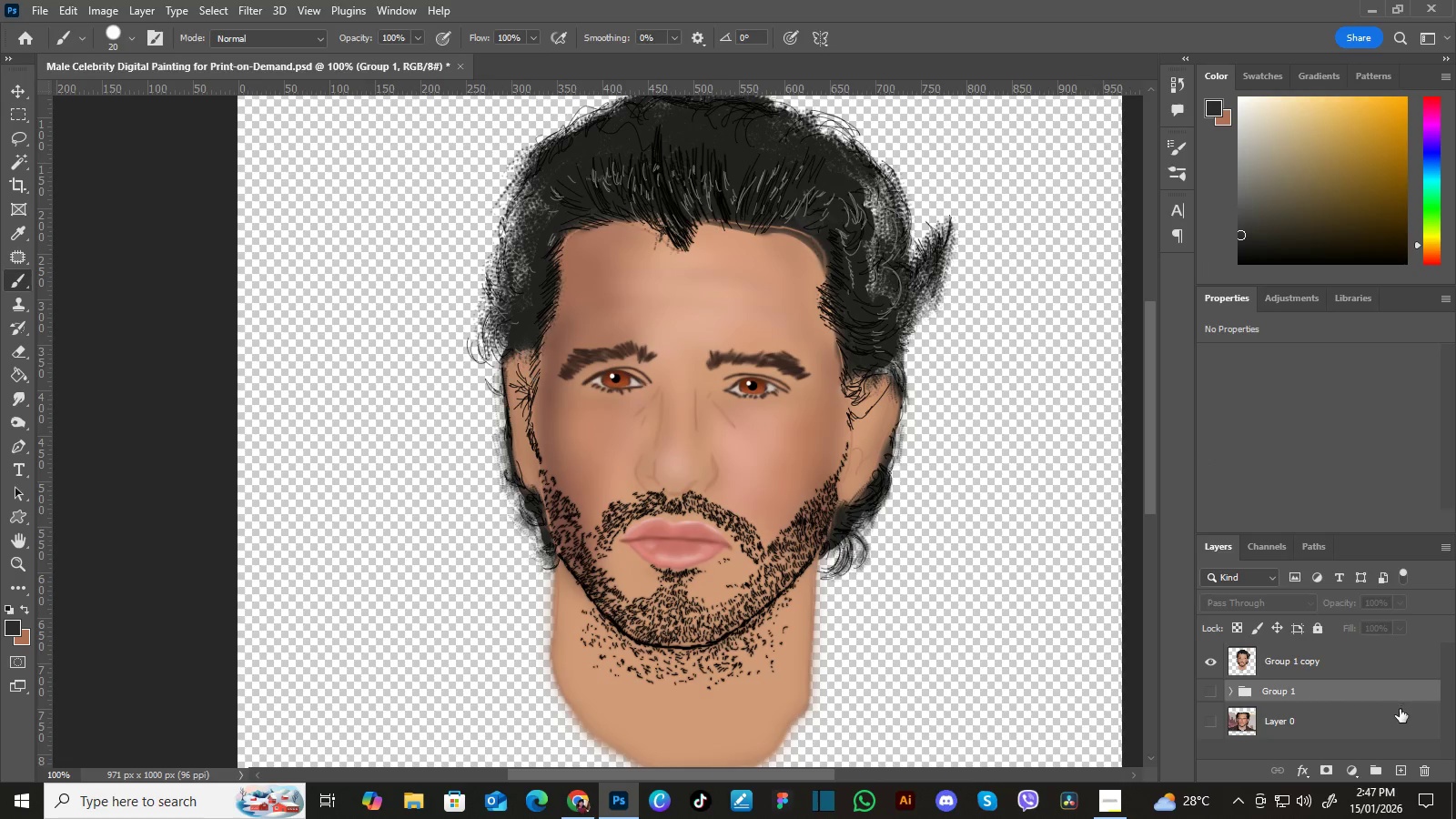 
left_click([1400, 714])
 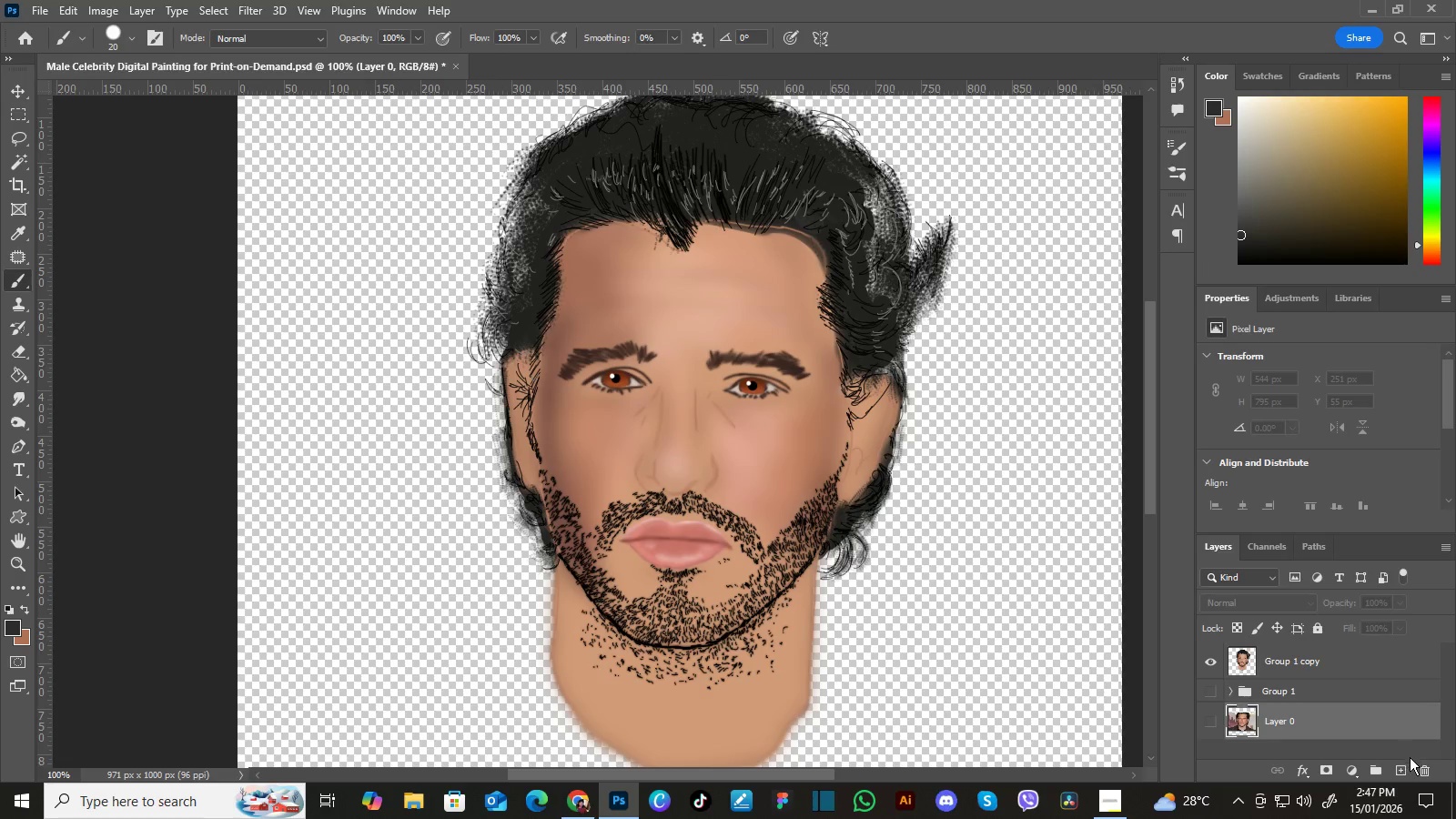 
left_click([1399, 766])
 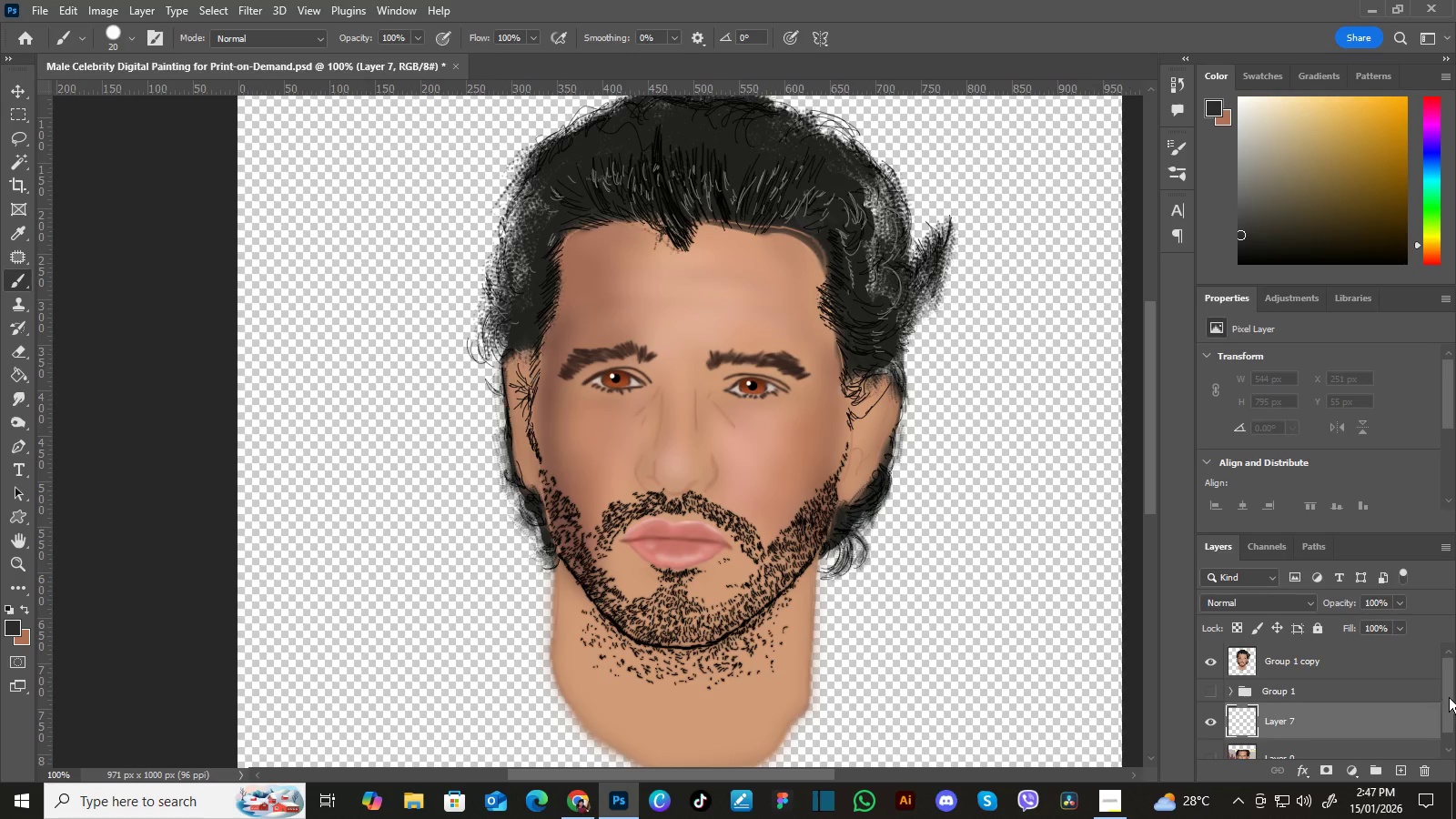 
left_click_drag(start_coordinate=[1450, 696], to_coordinate=[1446, 741])
 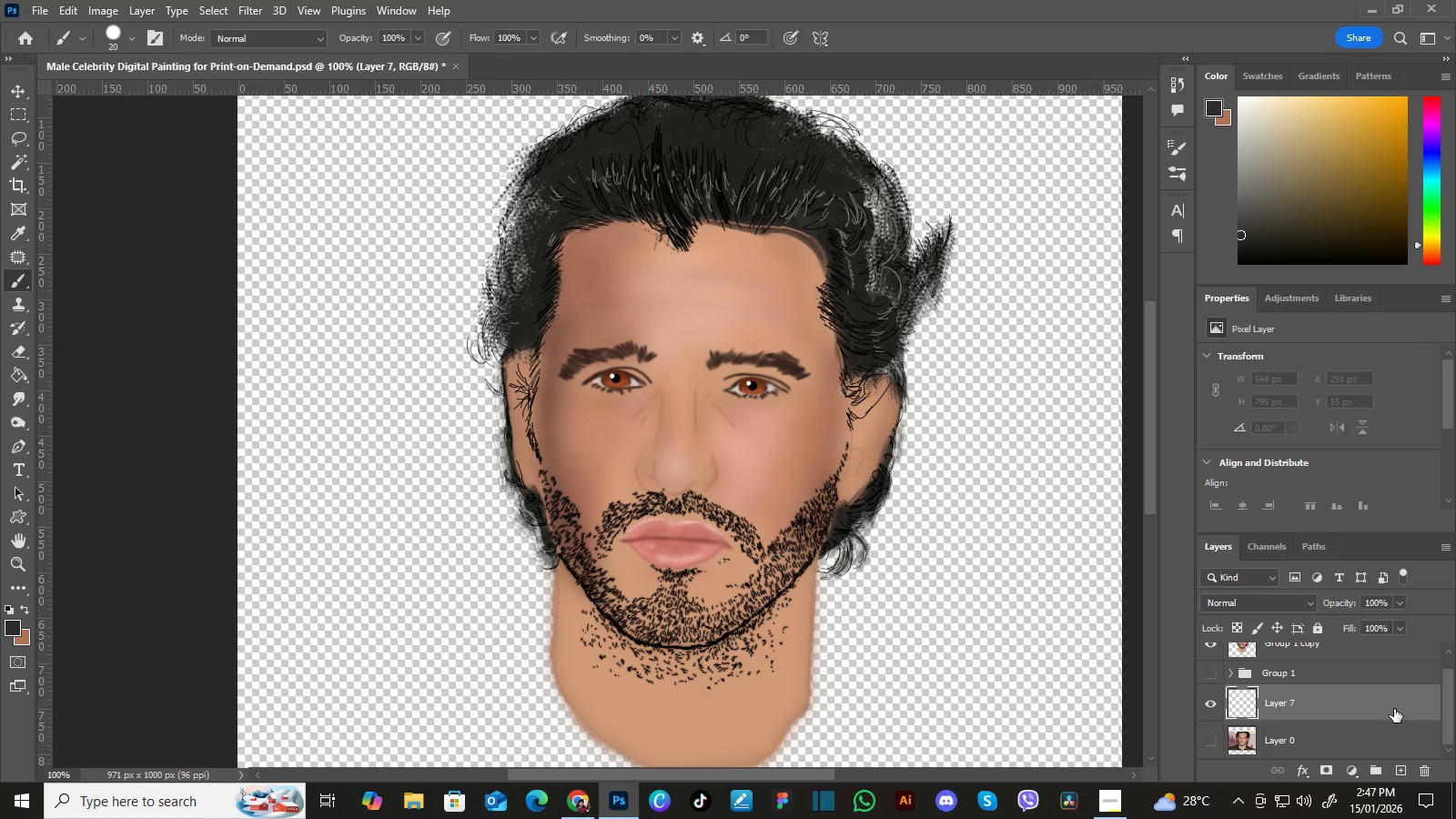 
left_click_drag(start_coordinate=[1394, 708], to_coordinate=[1390, 753])
 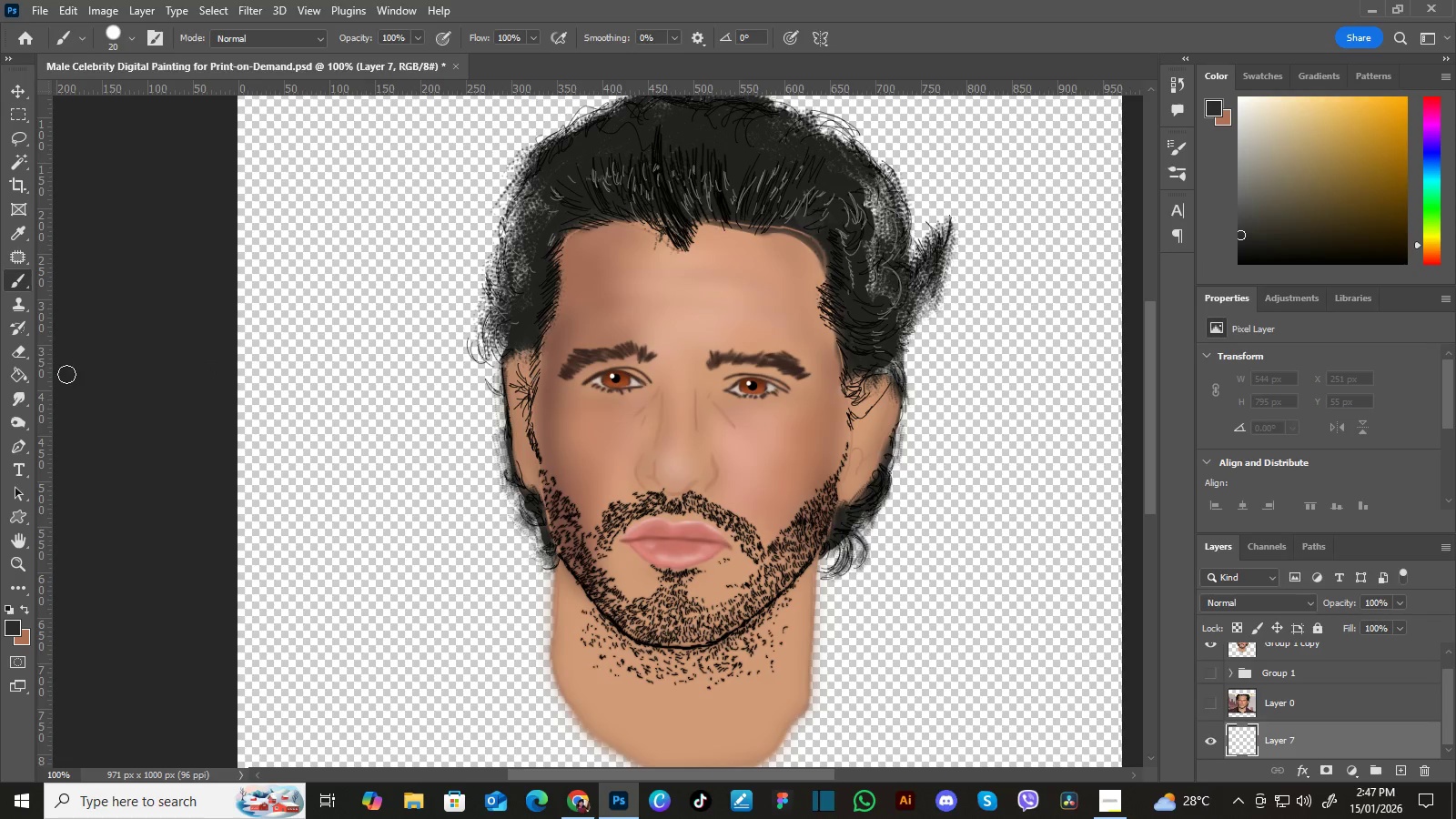 
left_click_drag(start_coordinate=[21, 370], to_coordinate=[77, 379])
 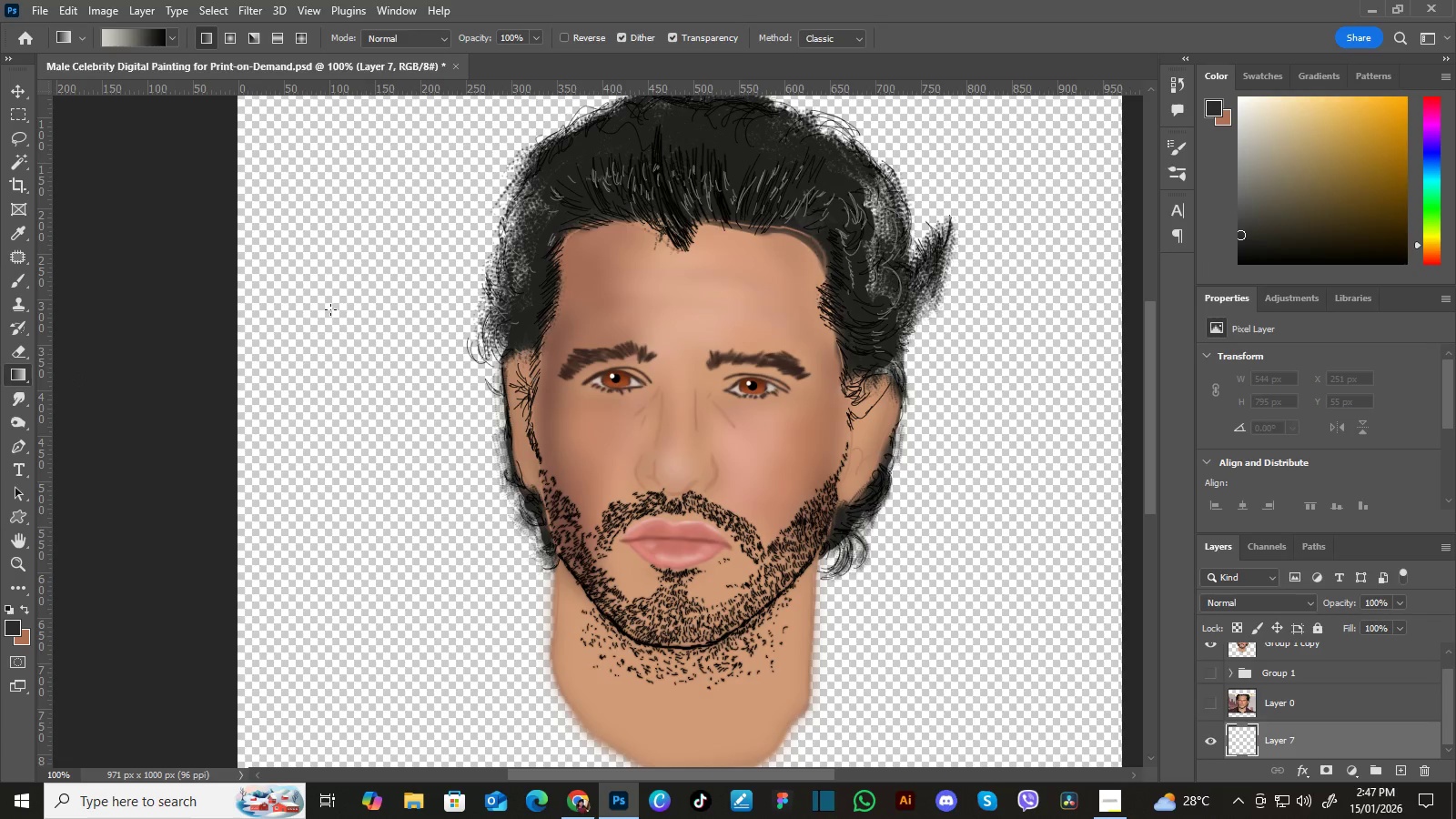 
left_click_drag(start_coordinate=[327, 280], to_coordinate=[938, 630])
 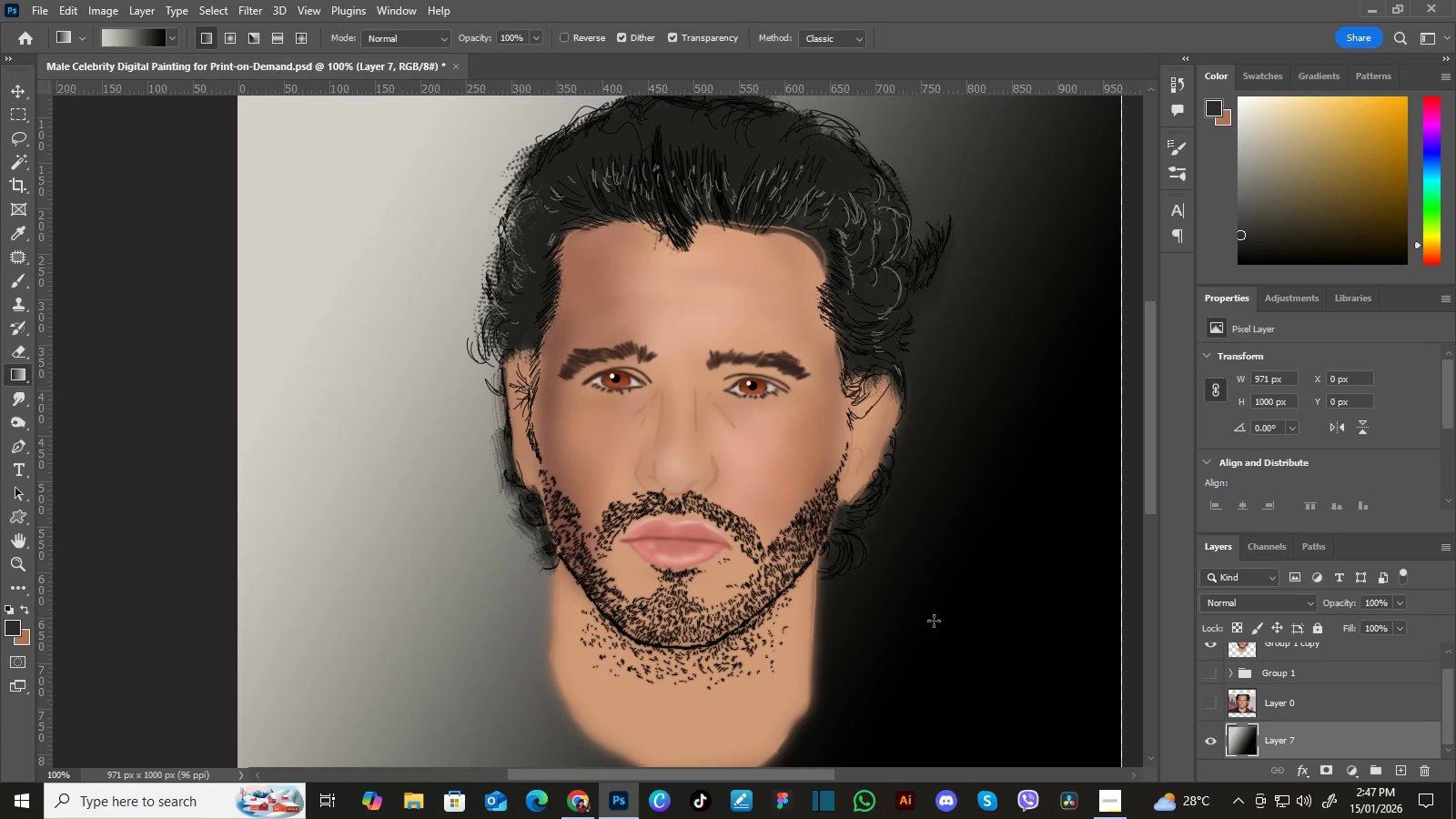 
key(Control+Minus)
 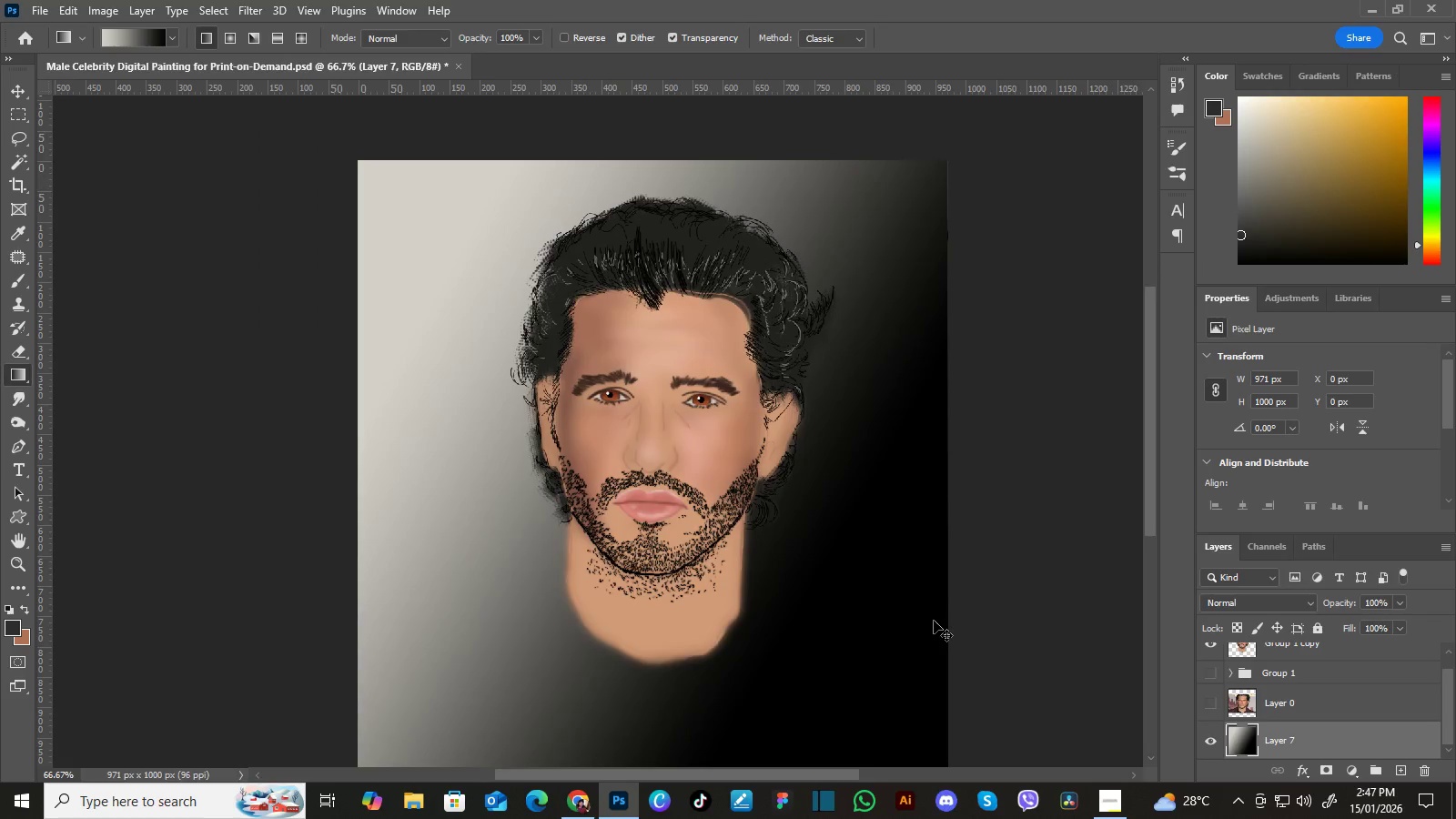 
key(Control+Minus)
 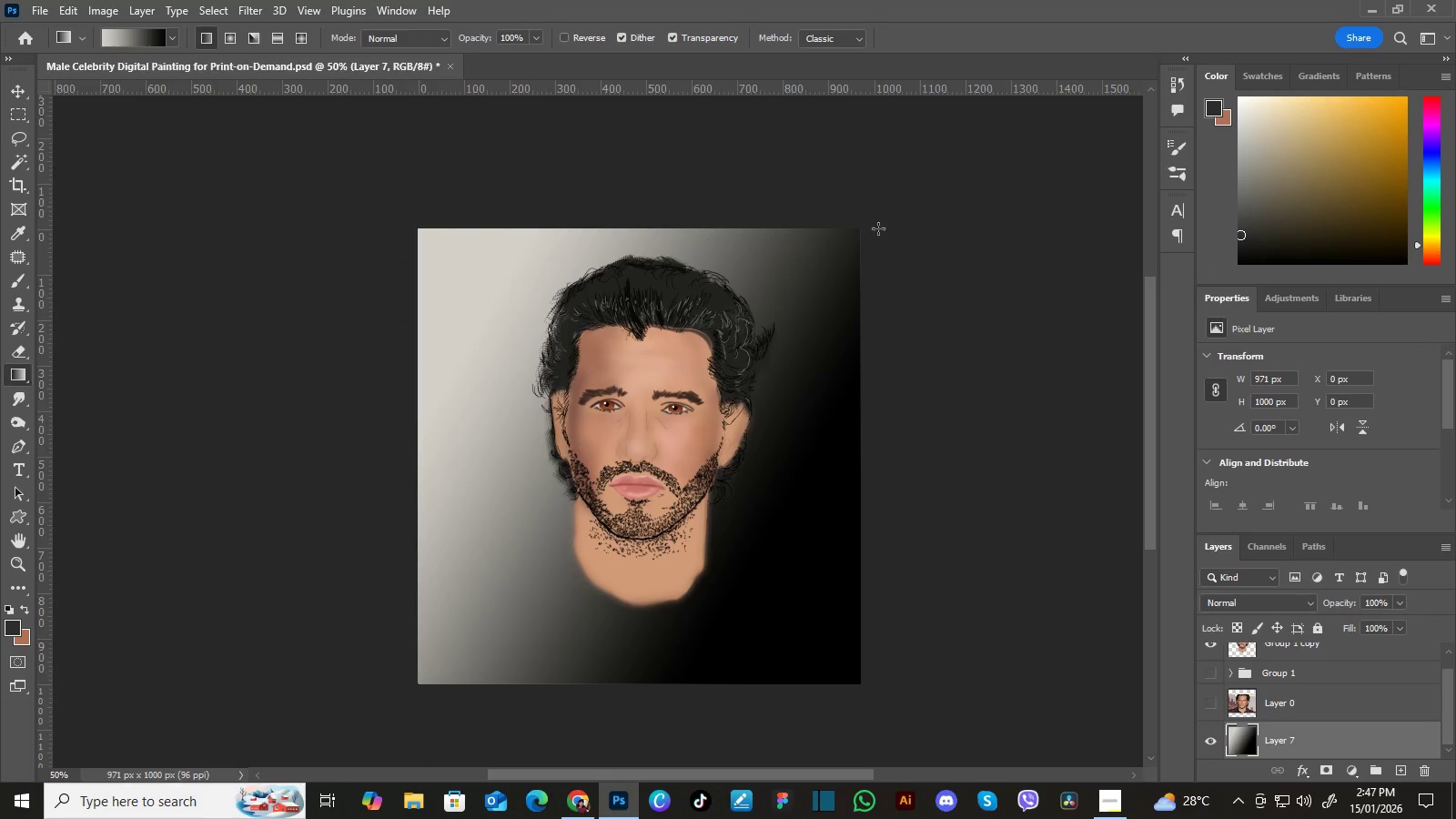 
left_click_drag(start_coordinate=[879, 210], to_coordinate=[381, 579])
 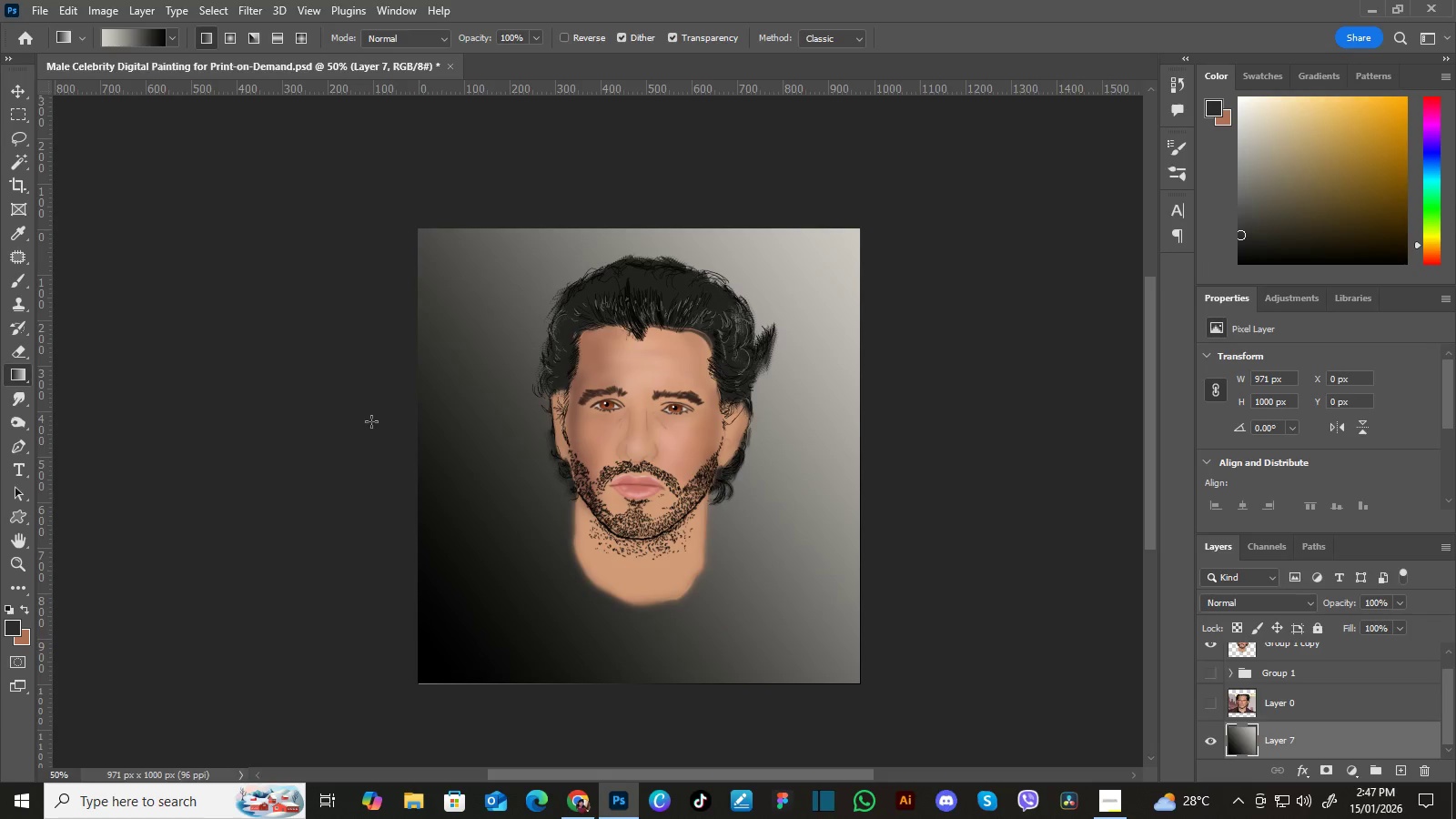 
left_click_drag(start_coordinate=[362, 431], to_coordinate=[885, 292])
 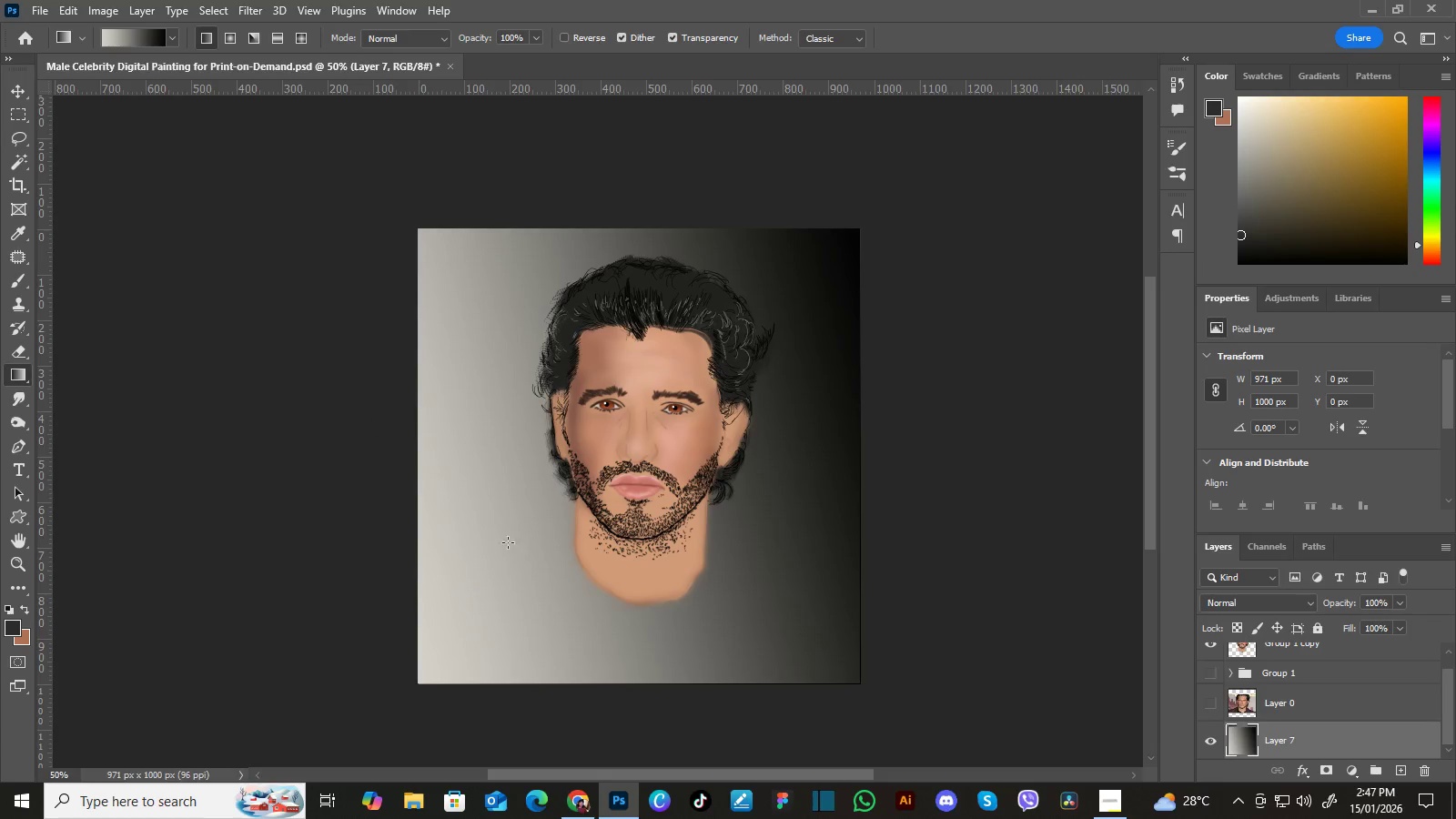 
left_click_drag(start_coordinate=[401, 533], to_coordinate=[820, 279])
 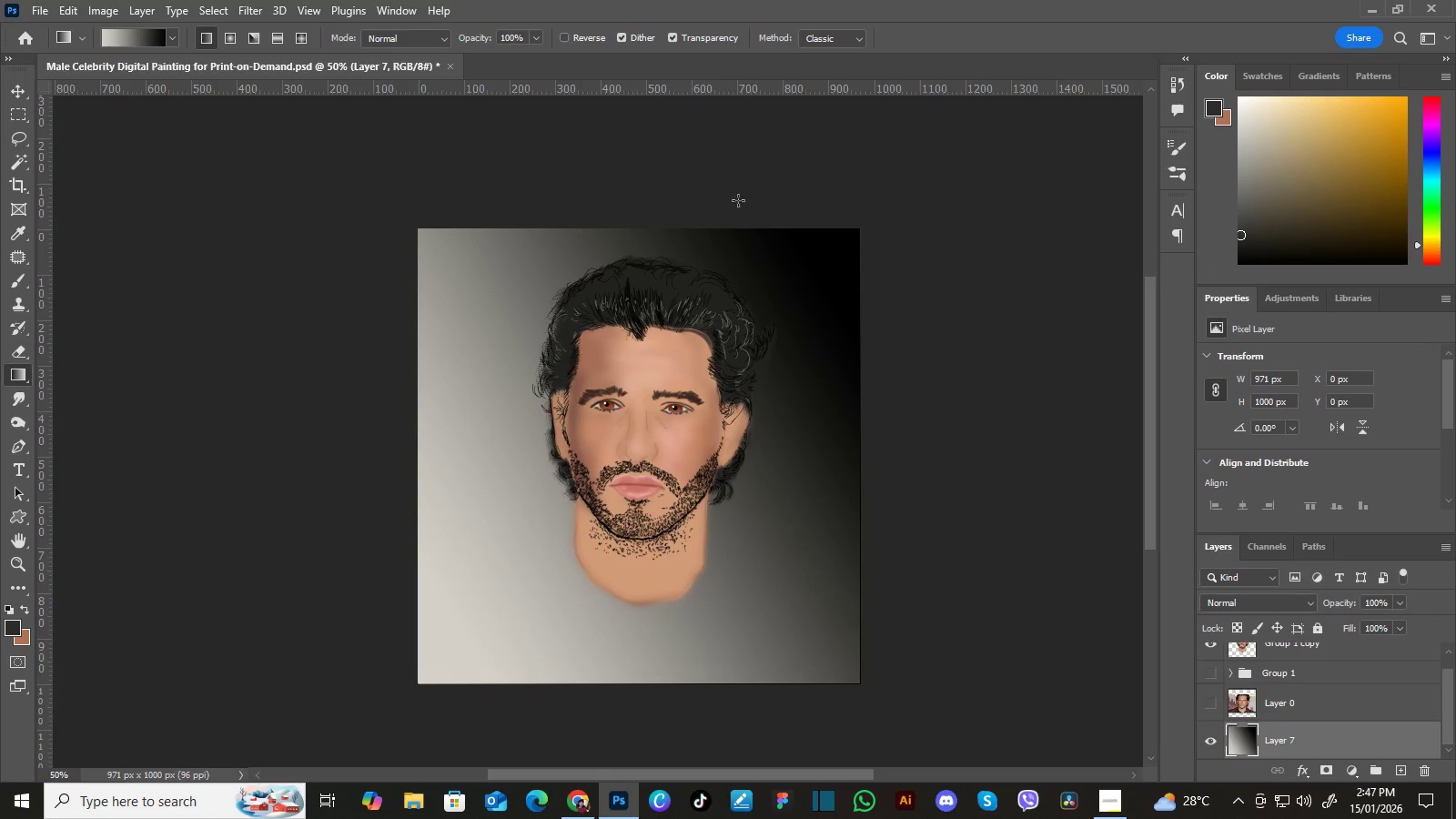 
left_click_drag(start_coordinate=[738, 200], to_coordinate=[557, 577])
 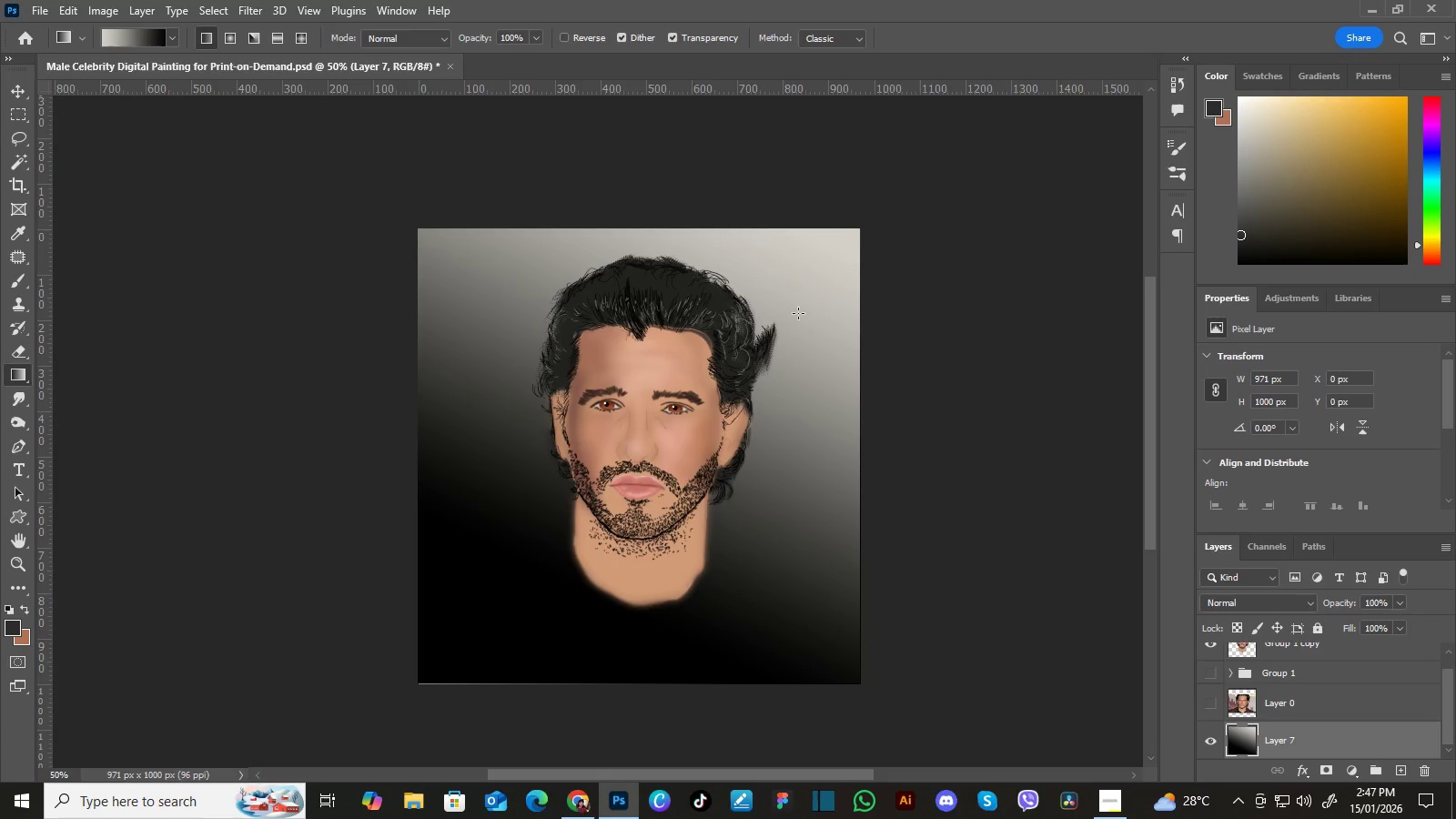 
left_click_drag(start_coordinate=[788, 263], to_coordinate=[439, 623])
 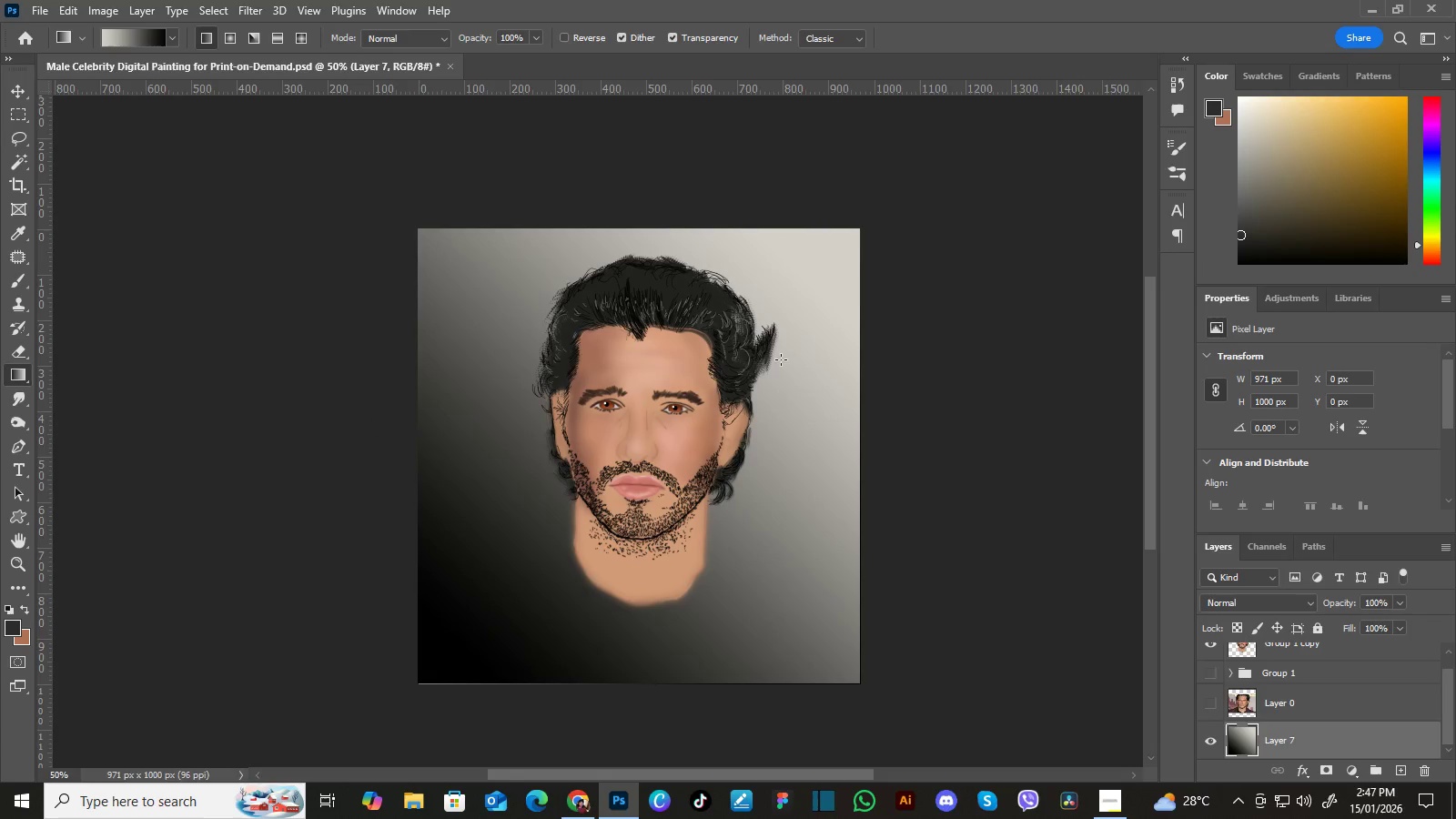 
left_click_drag(start_coordinate=[782, 276], to_coordinate=[405, 697])
 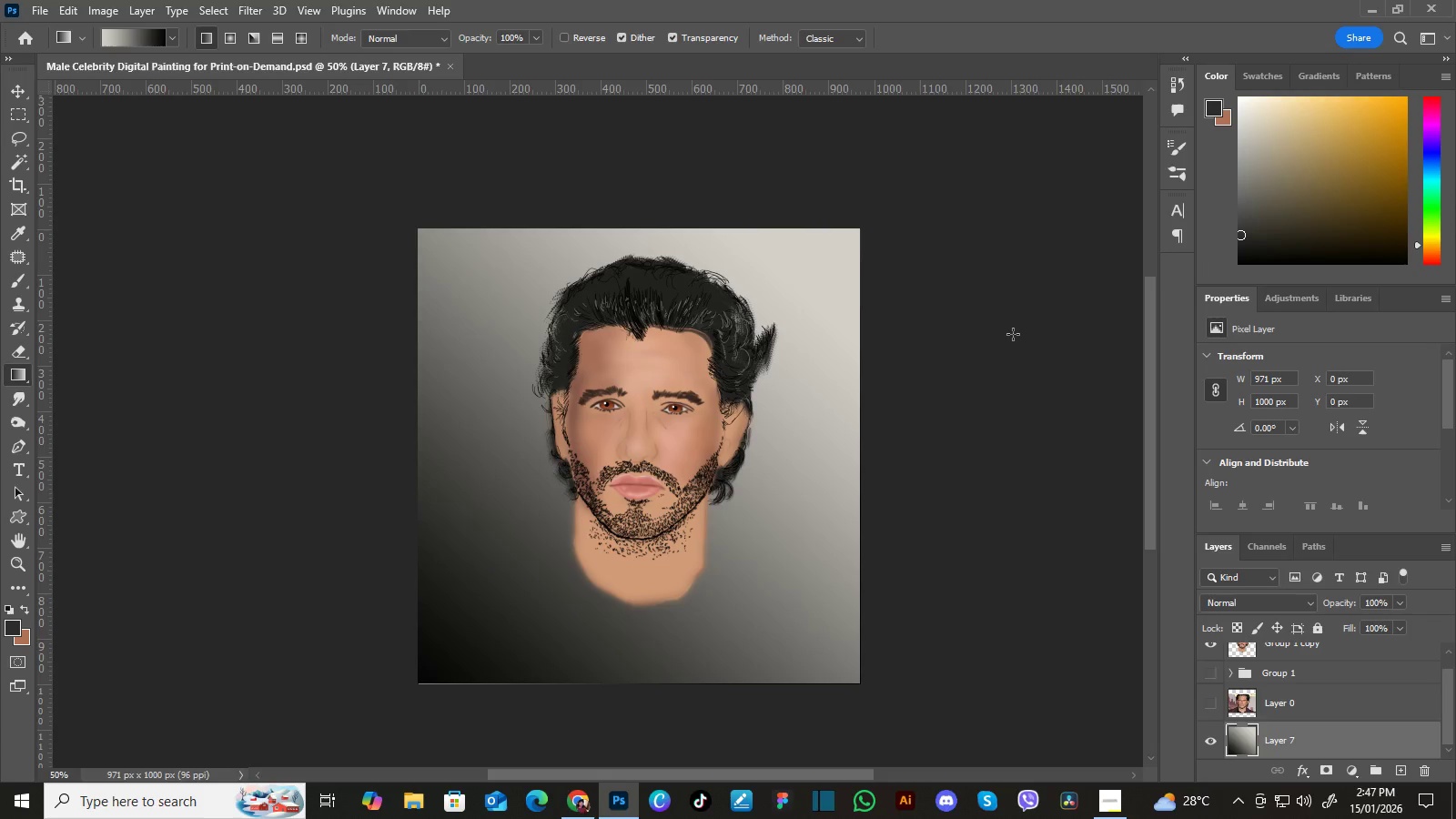 
key(Control+Equal)
 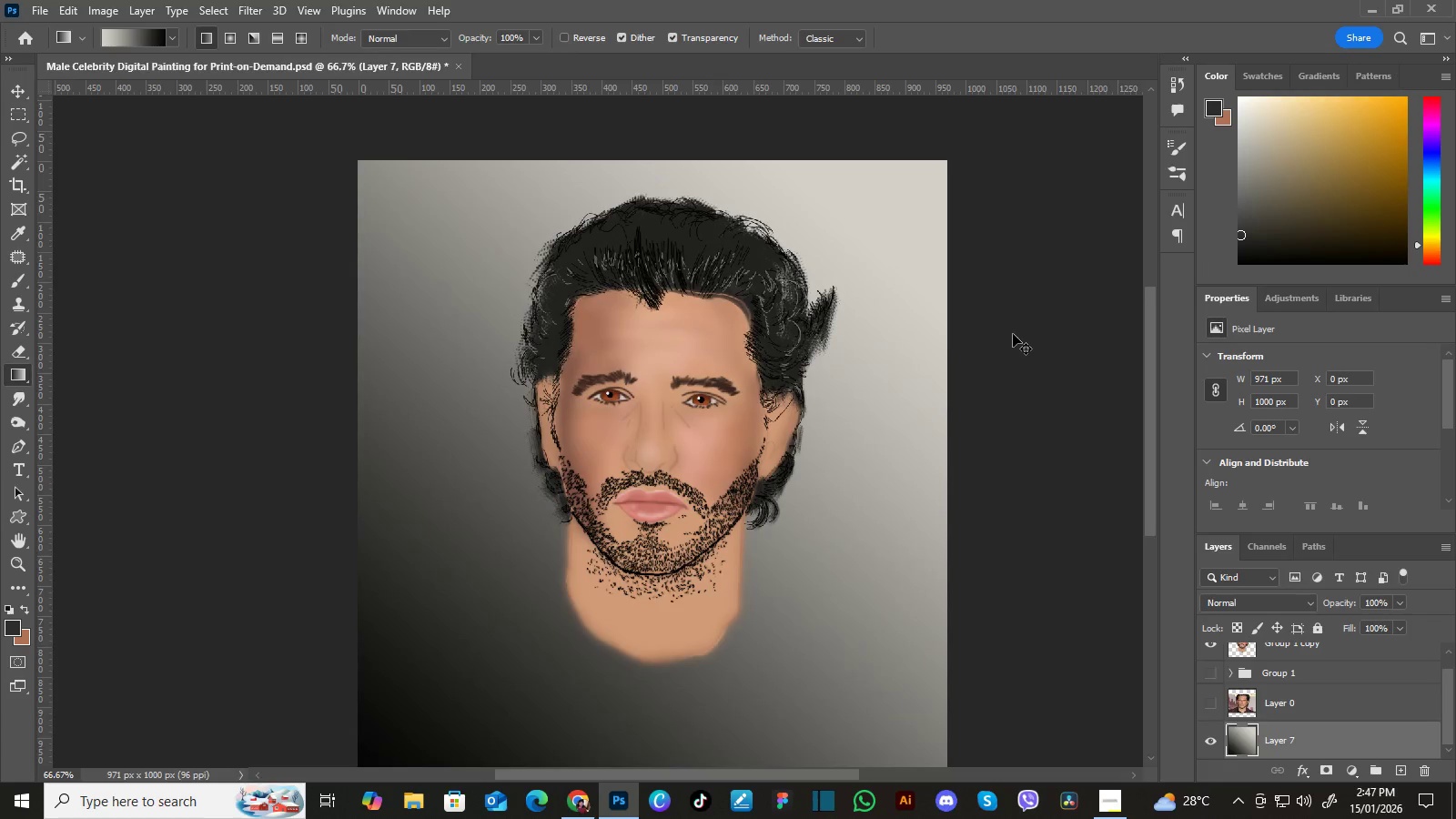 
key(Control+Equal)
 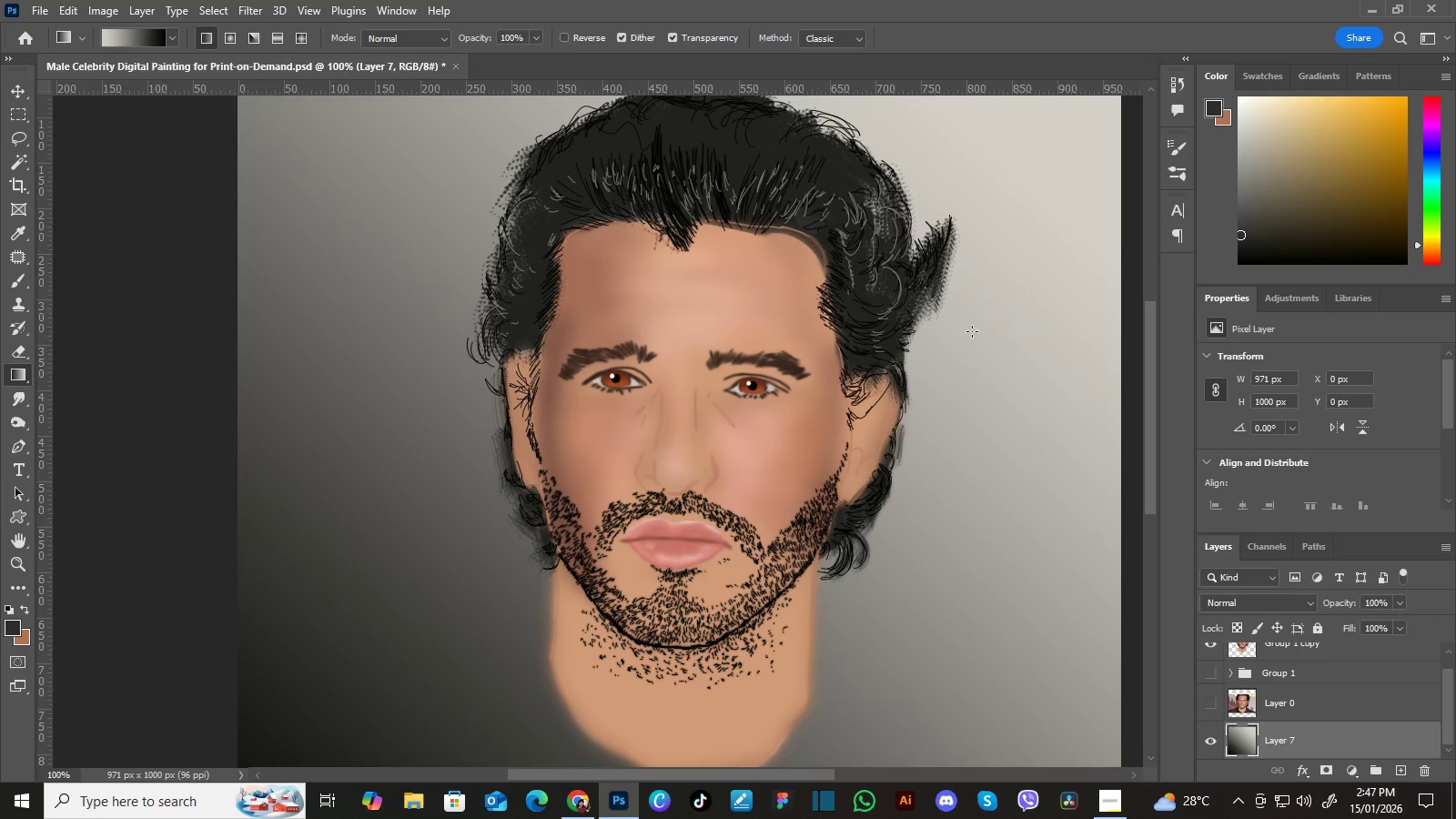 
hold_key(key=Space, duration=1.49)
 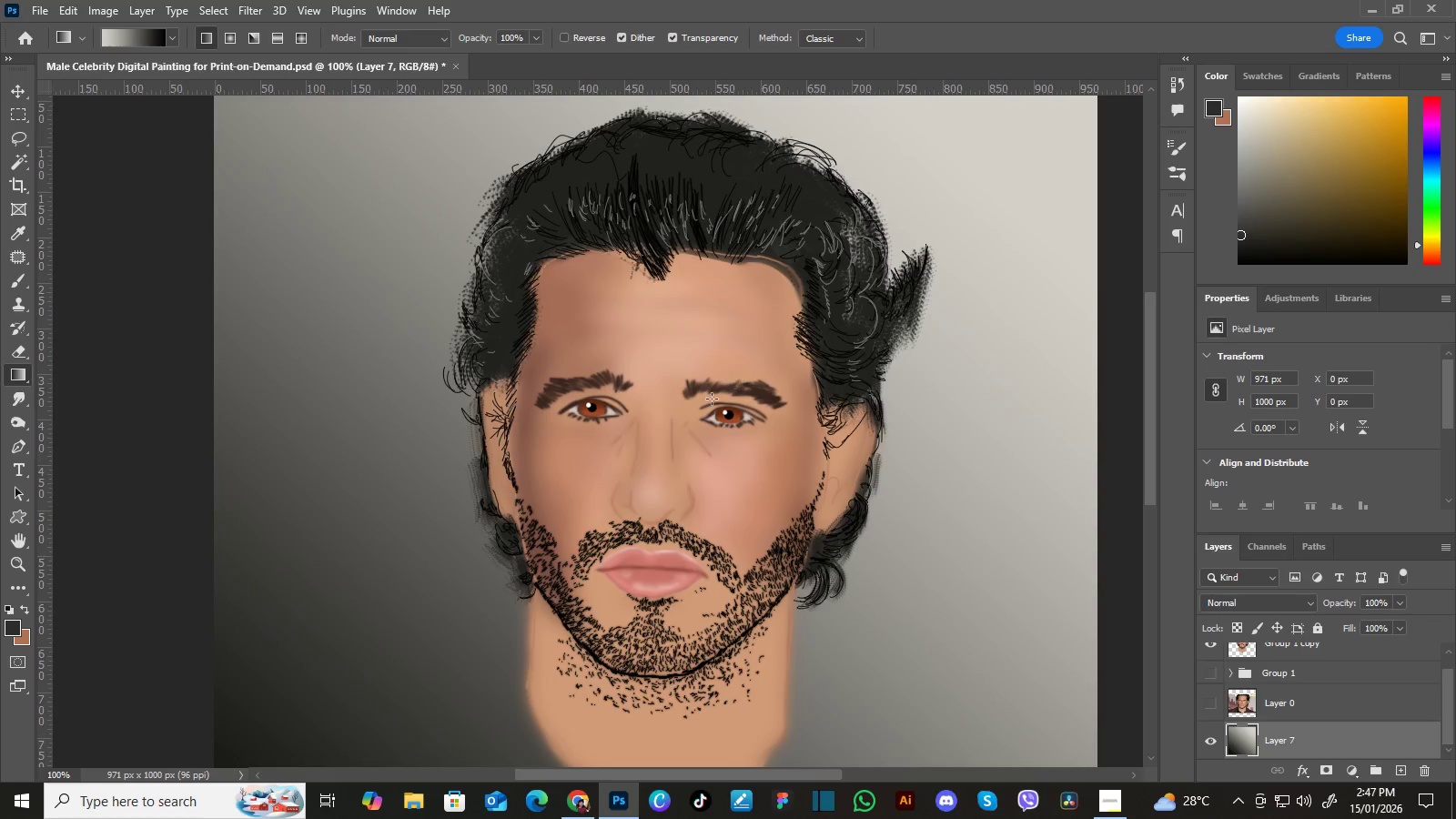 
left_click_drag(start_coordinate=[927, 317], to_coordinate=[902, 379])
 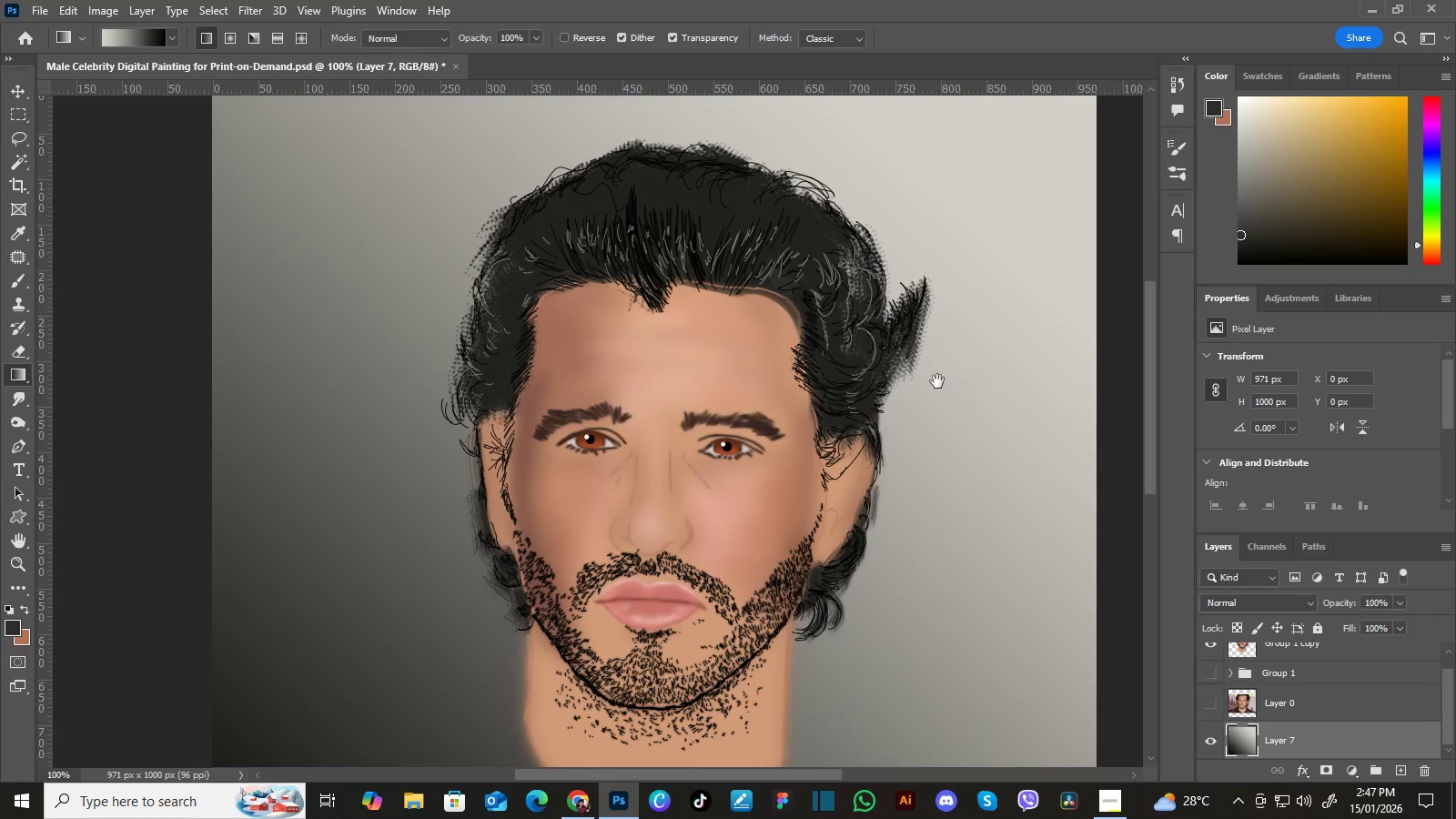 
left_click_drag(start_coordinate=[938, 374], to_coordinate=[940, 341])
 